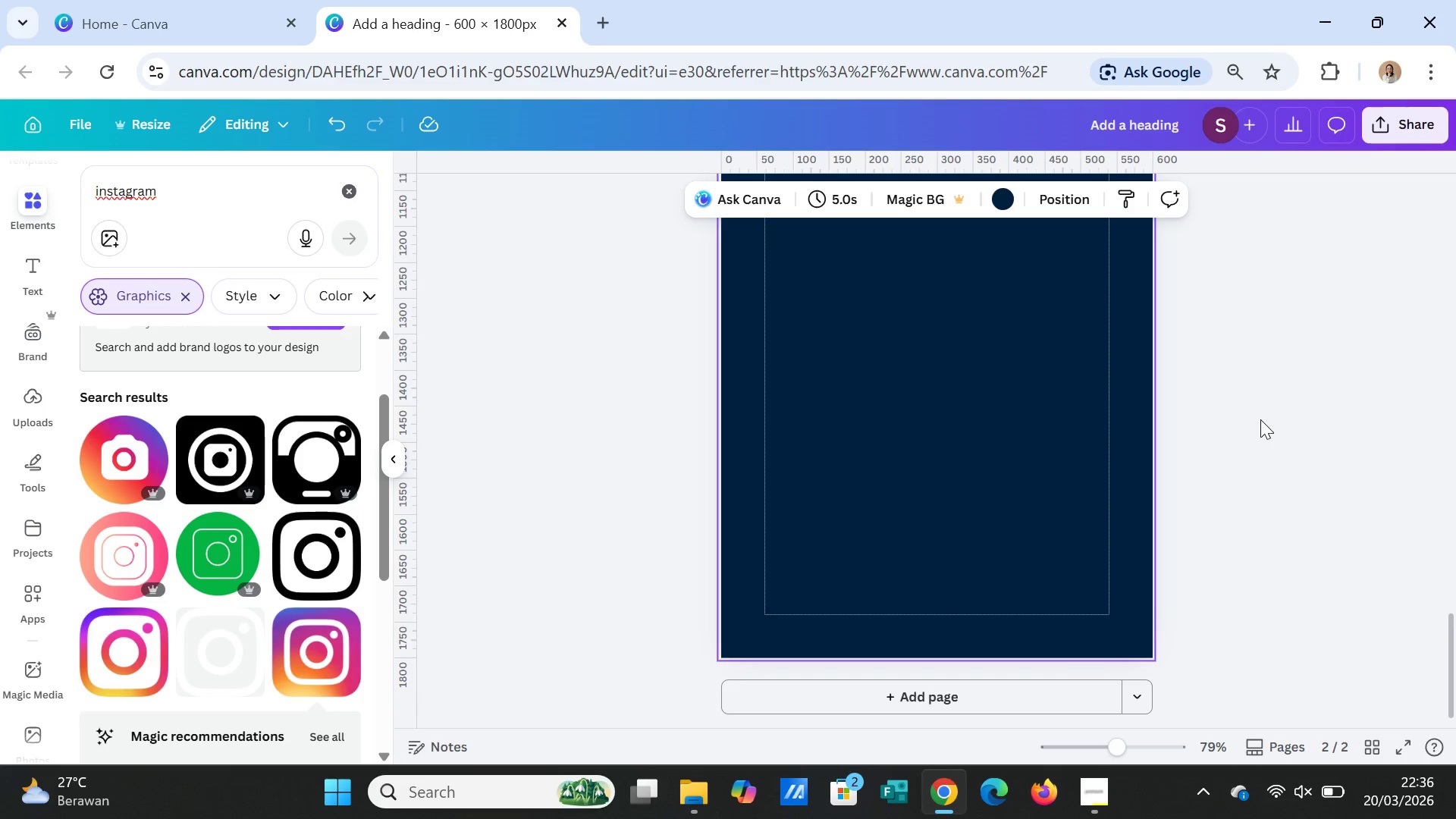 
wait(5.78)
 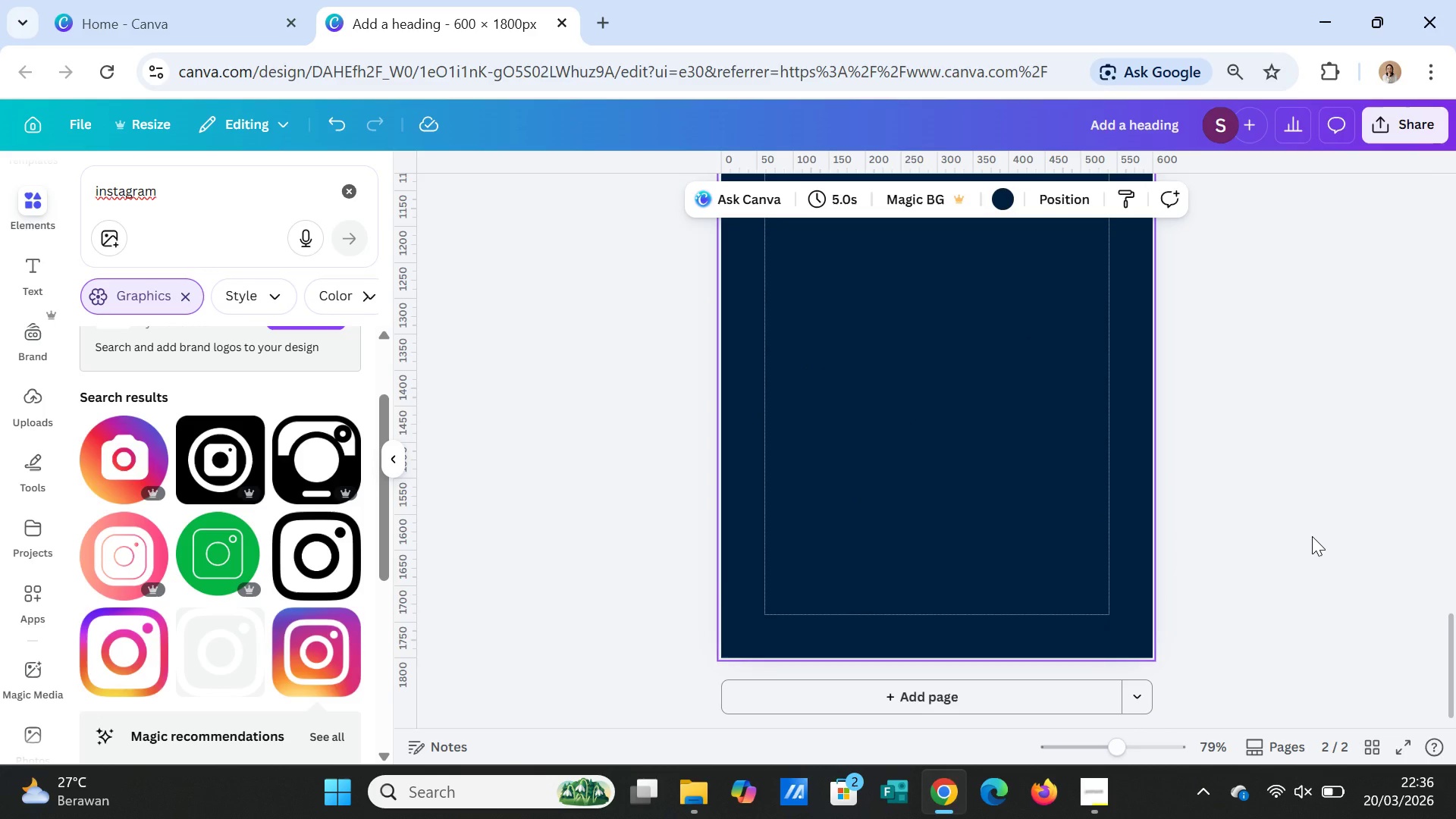 
left_click([351, 193])
 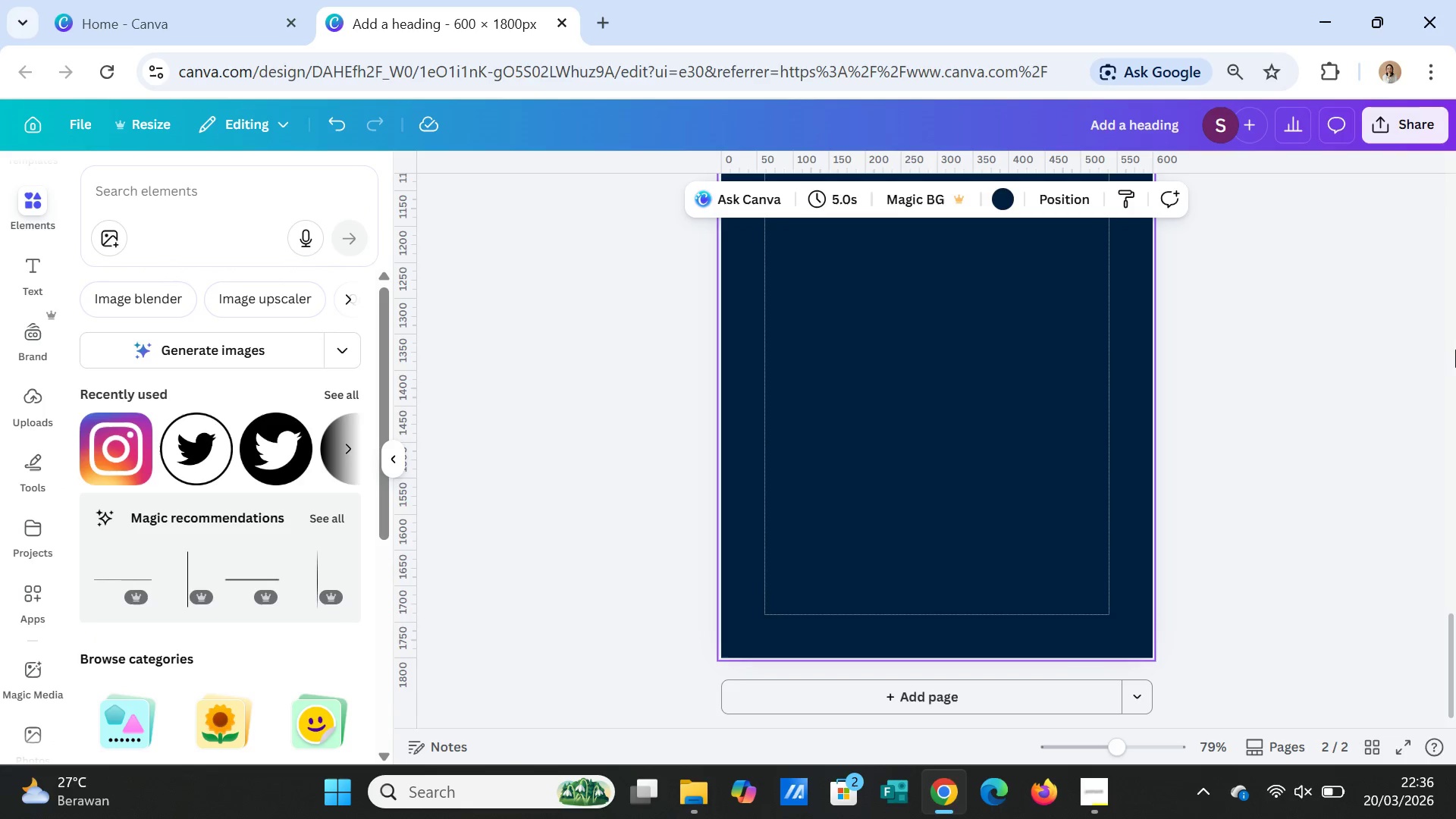 
scroll: coordinate [1222, 406], scroll_direction: up, amount: 14.0
 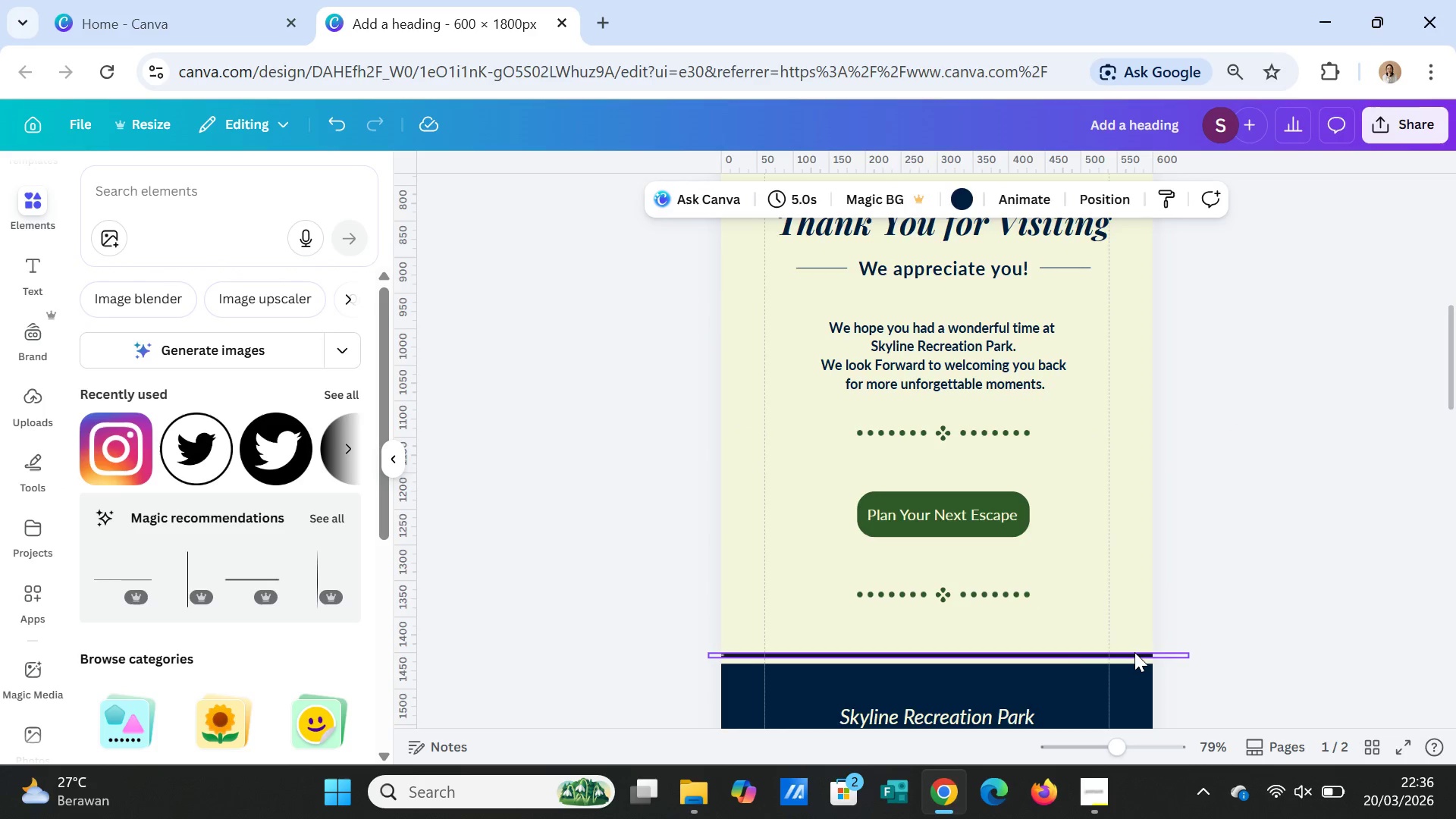 
left_click([1134, 652])
 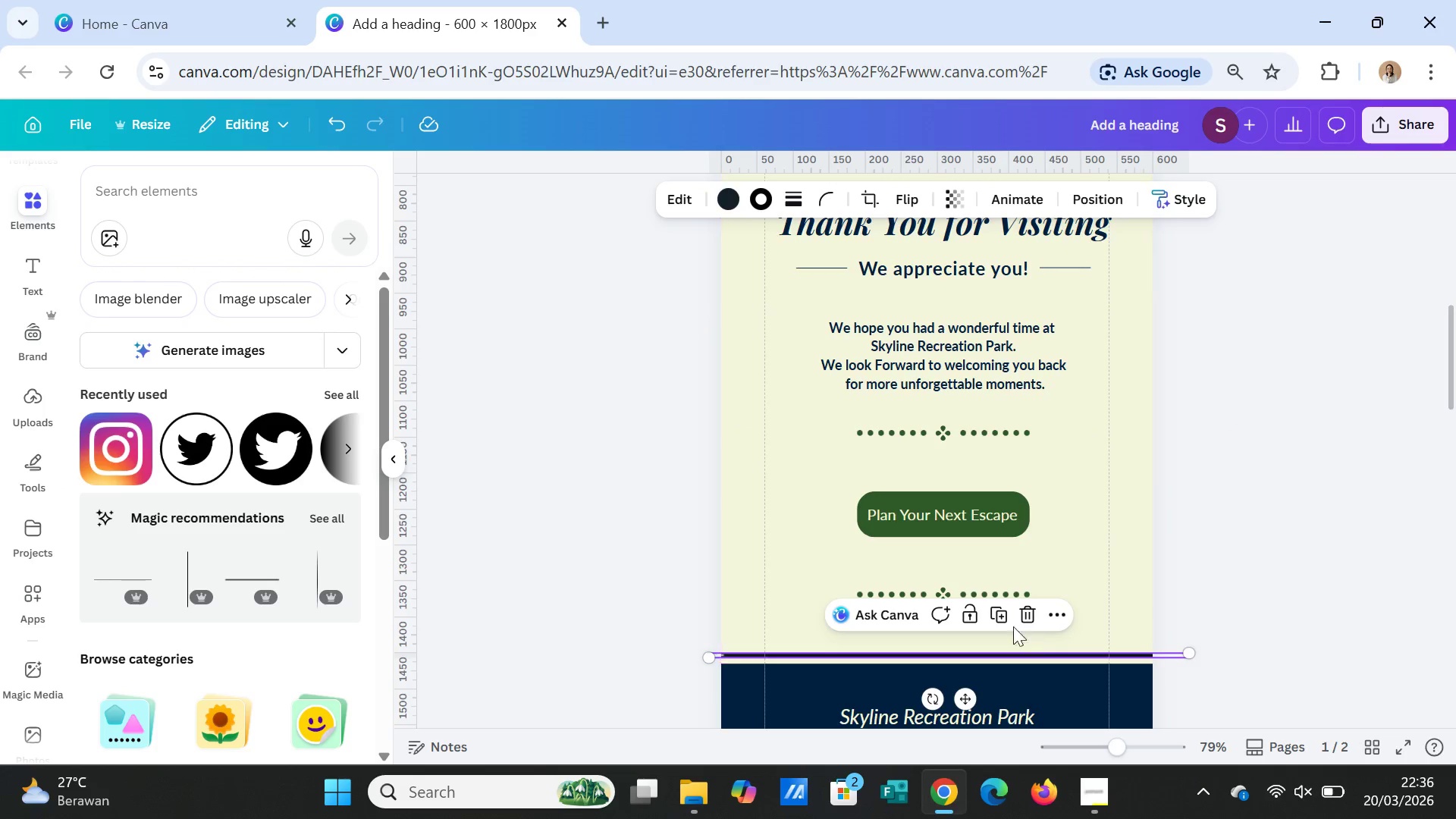 
left_click([993, 613])
 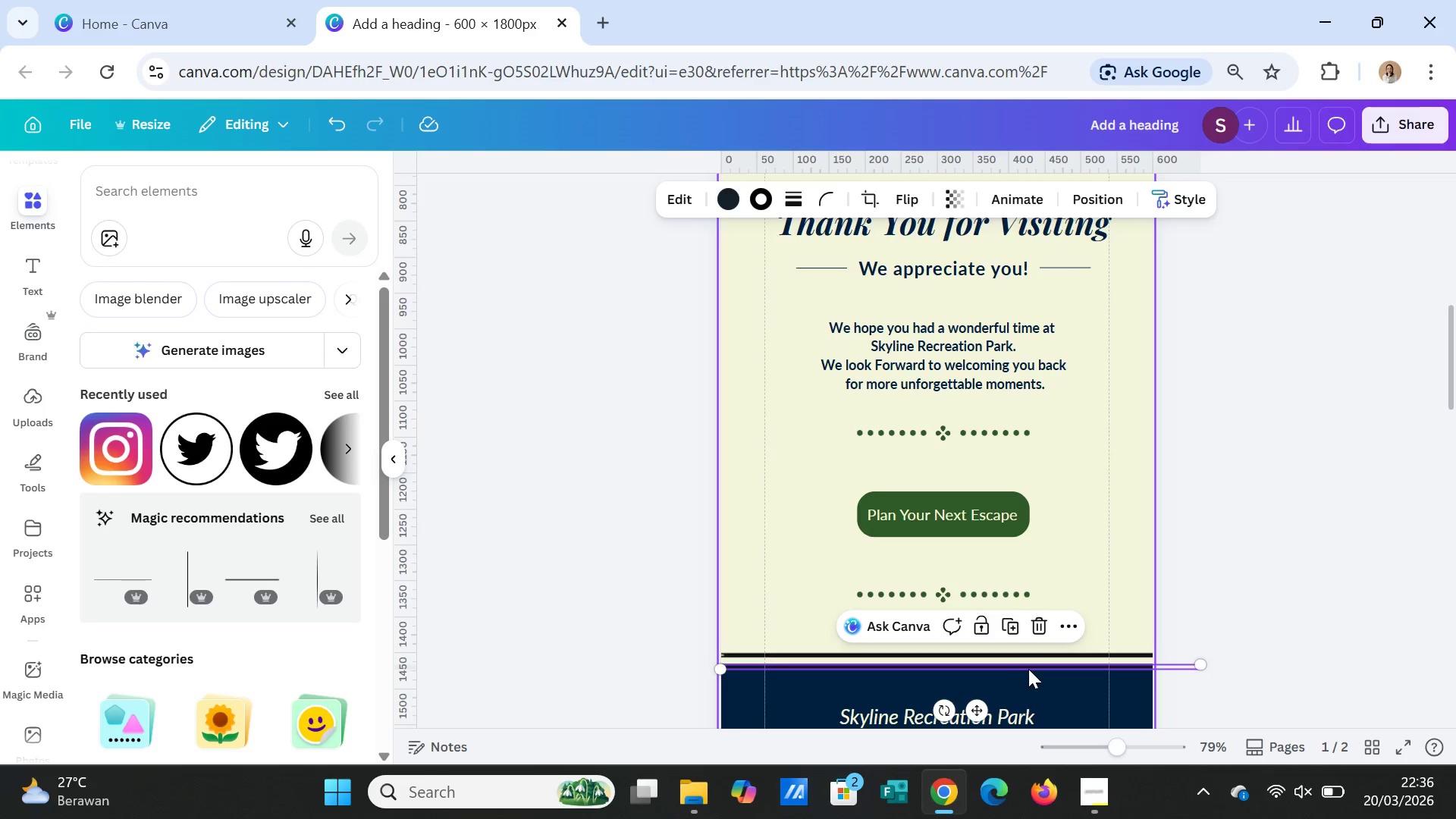 
left_click_drag(start_coordinate=[1030, 667], to_coordinate=[1020, 291])
 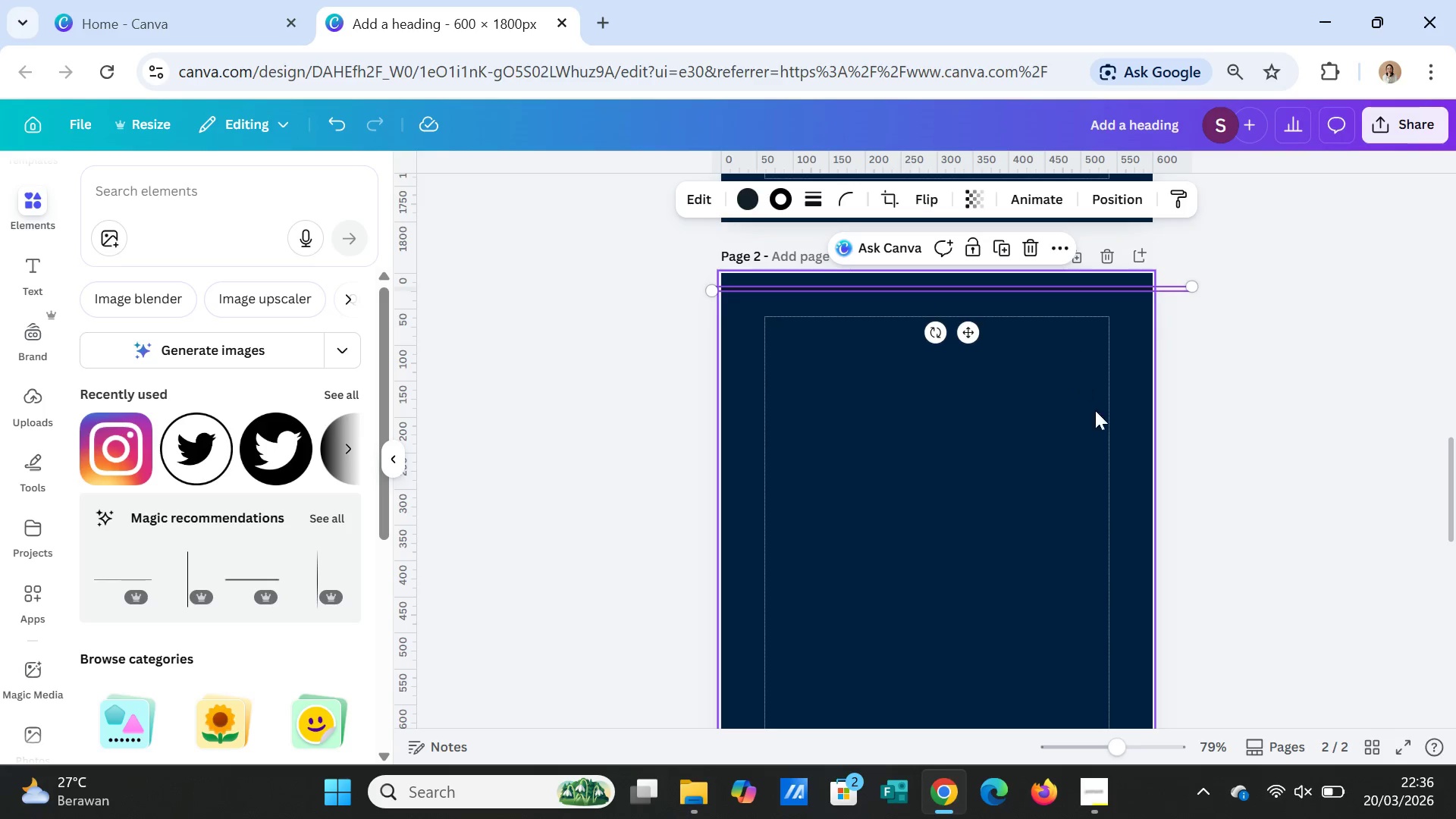 
scroll: coordinate [1031, 714], scroll_direction: down, amount: 4.0
 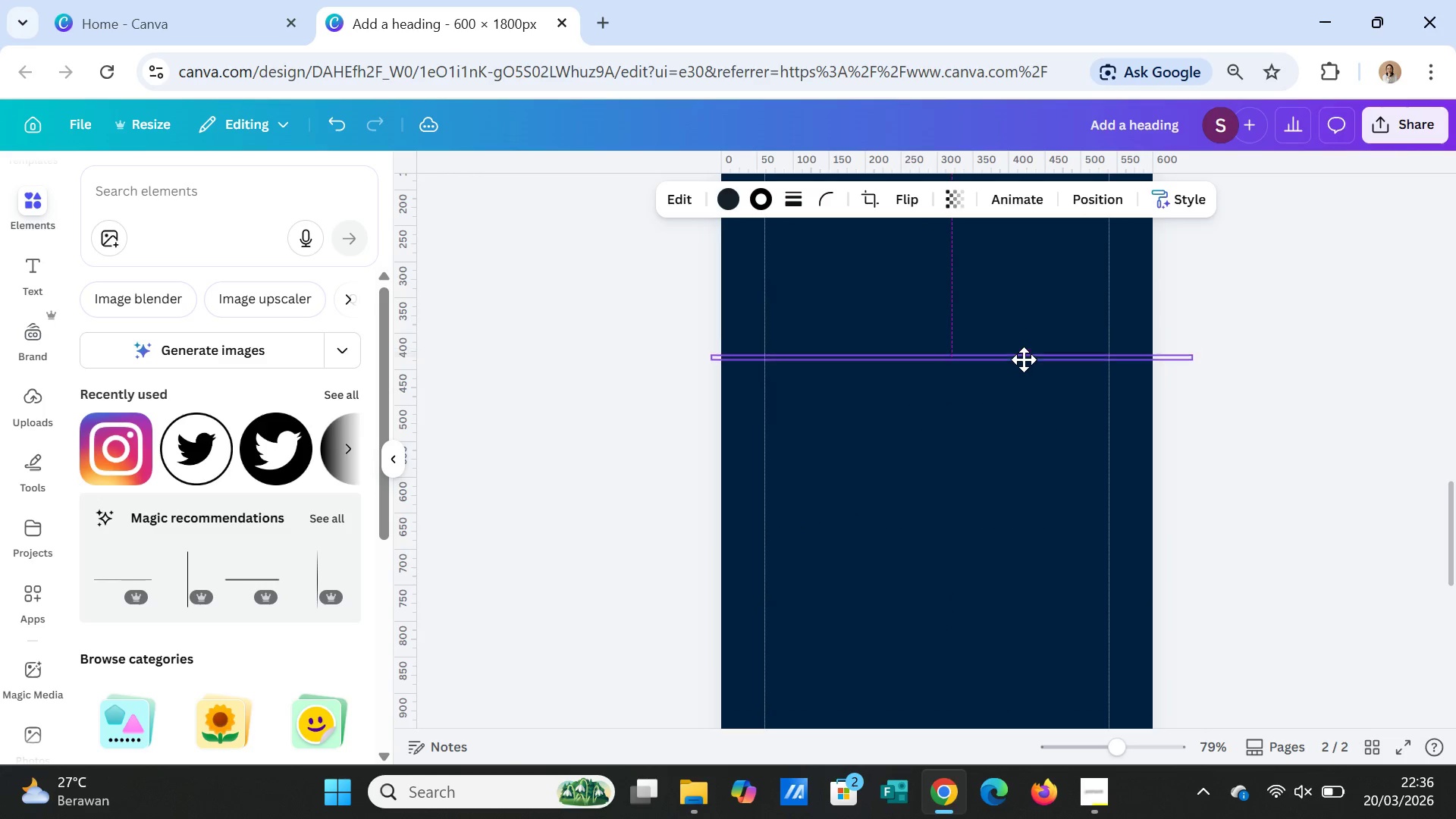 
scroll: coordinate [1024, 360], scroll_direction: up, amount: 2.0
 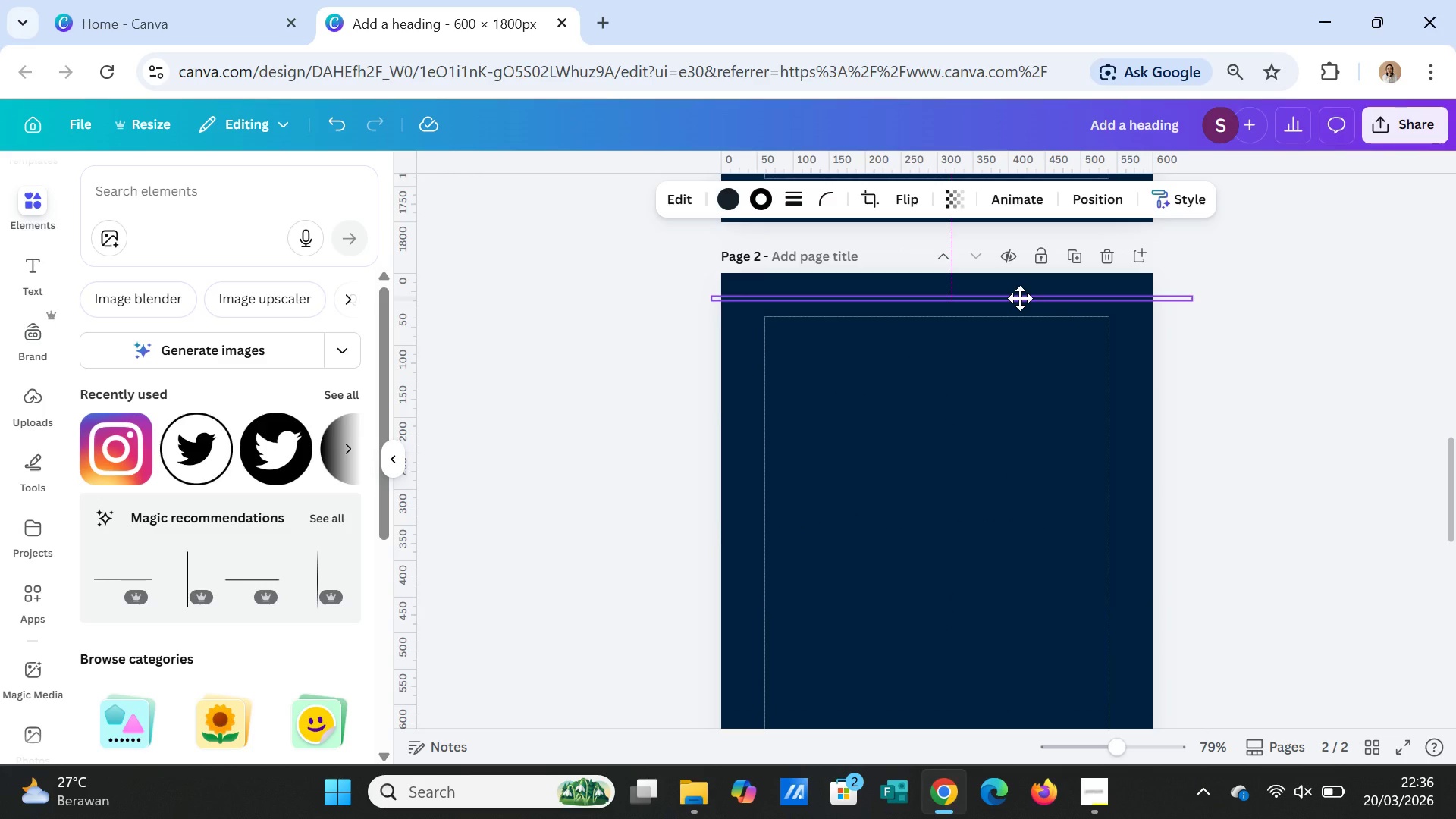 
left_click([953, 291])
 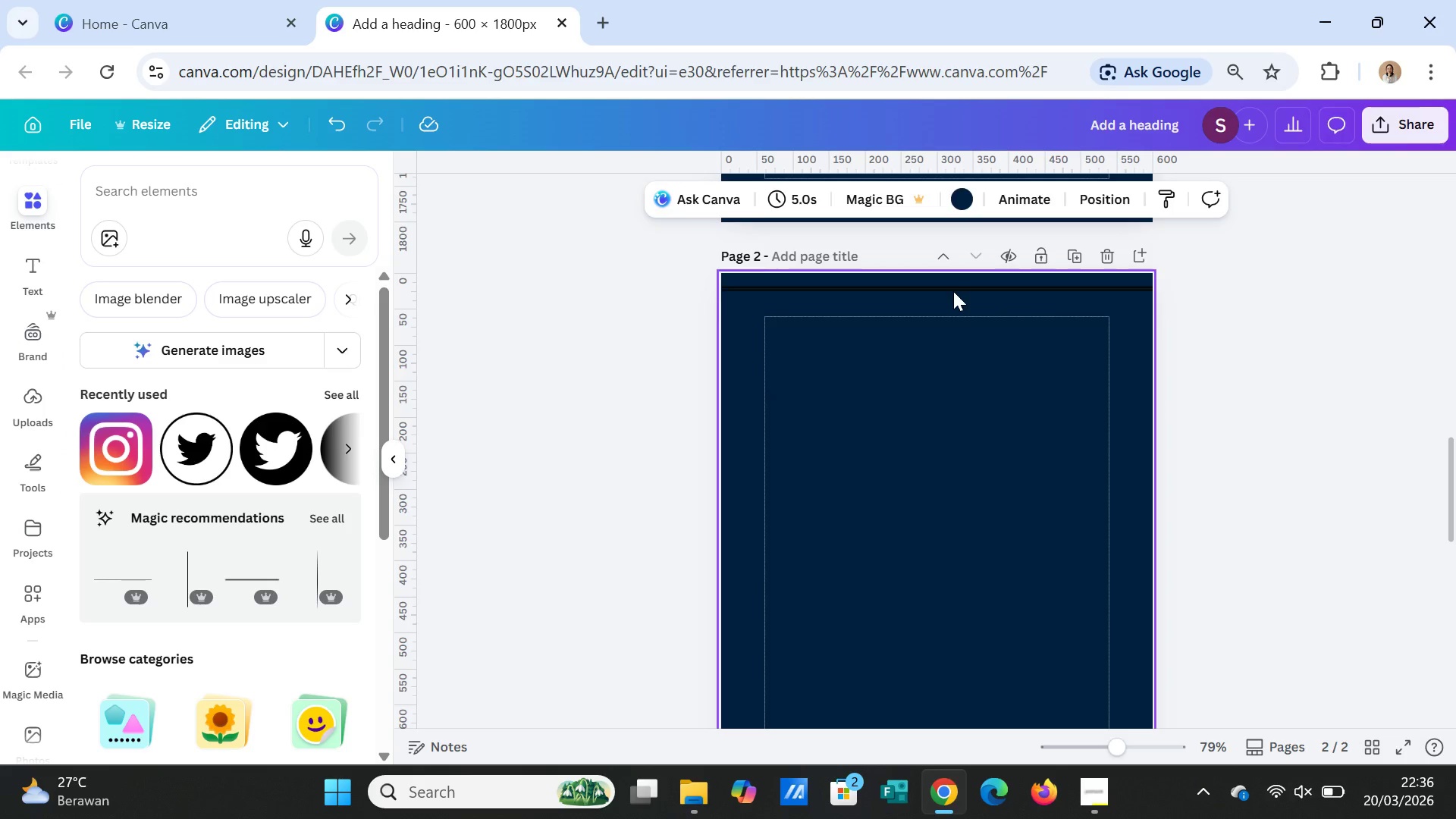 
key(Delete)
 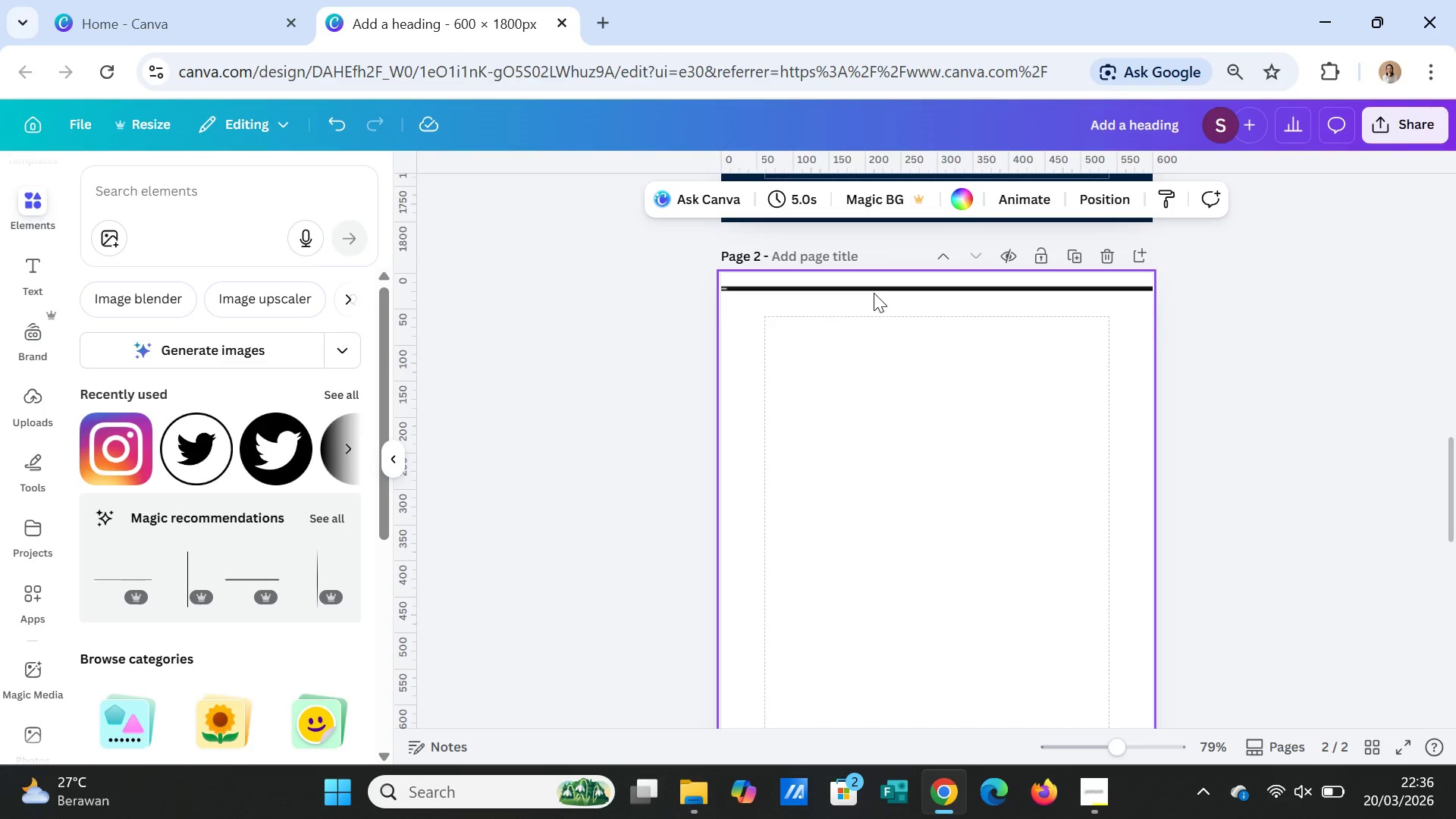 
left_click([874, 293])
 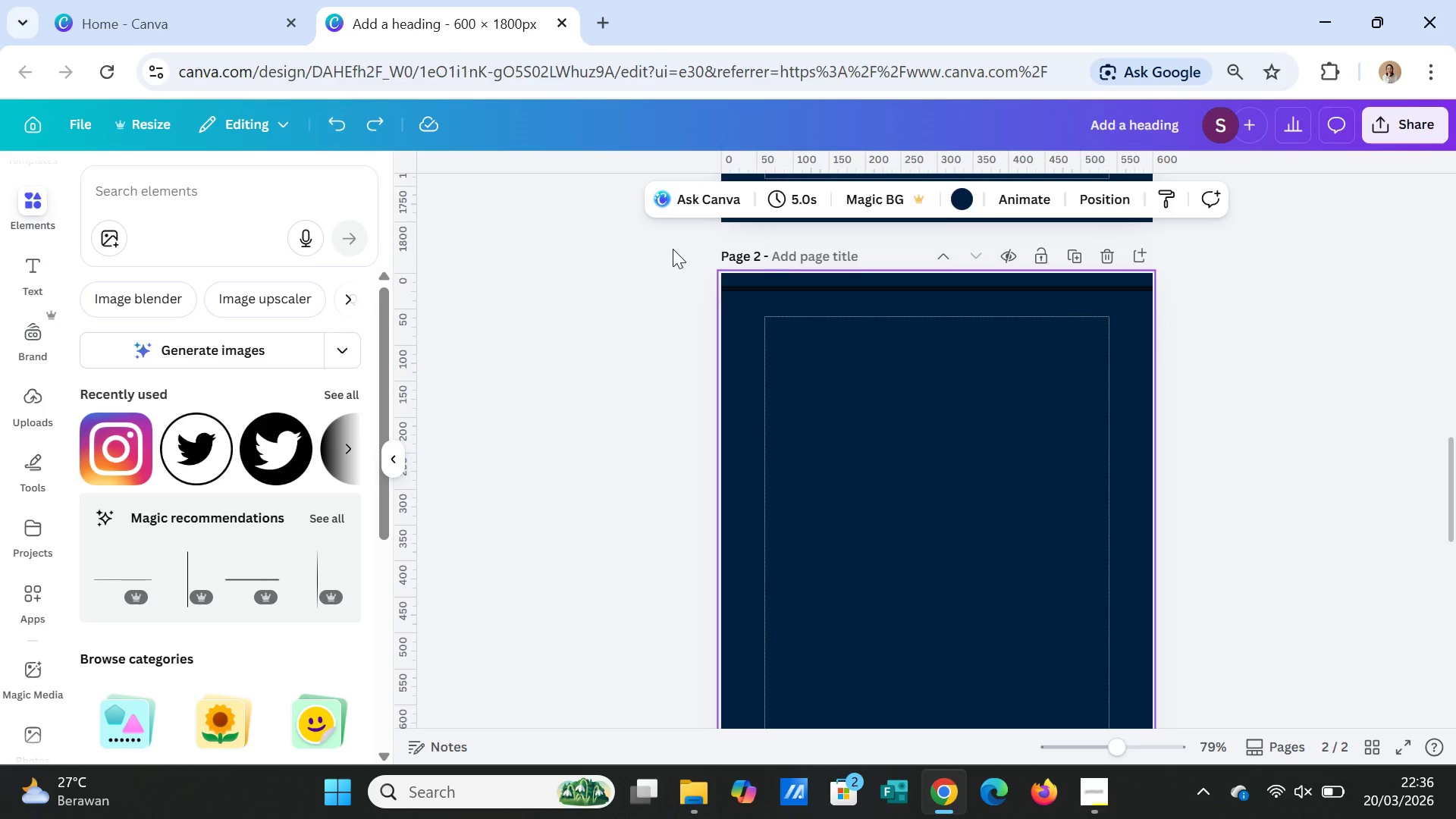 
left_click([821, 287])
 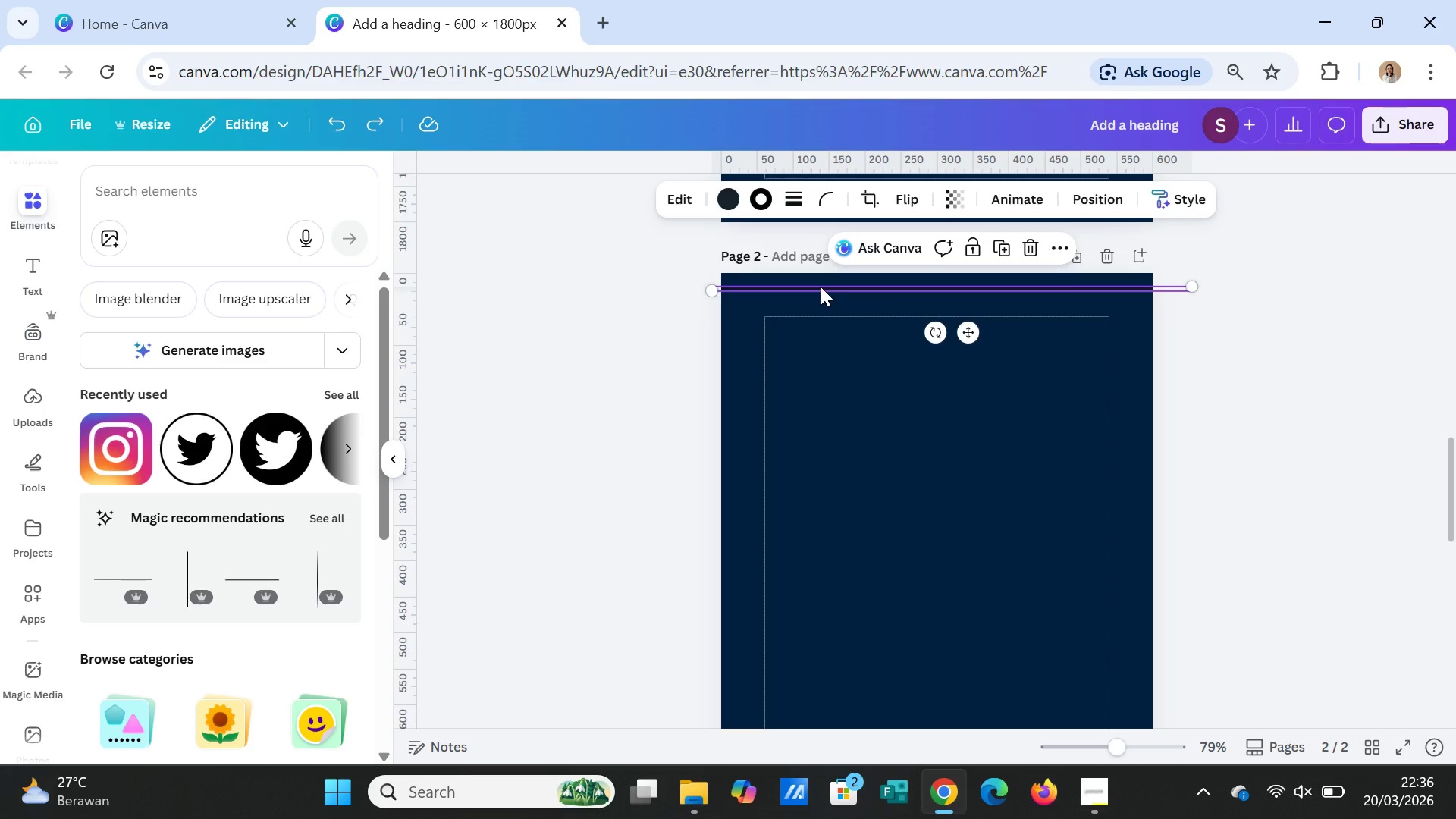 
key(Delete)
 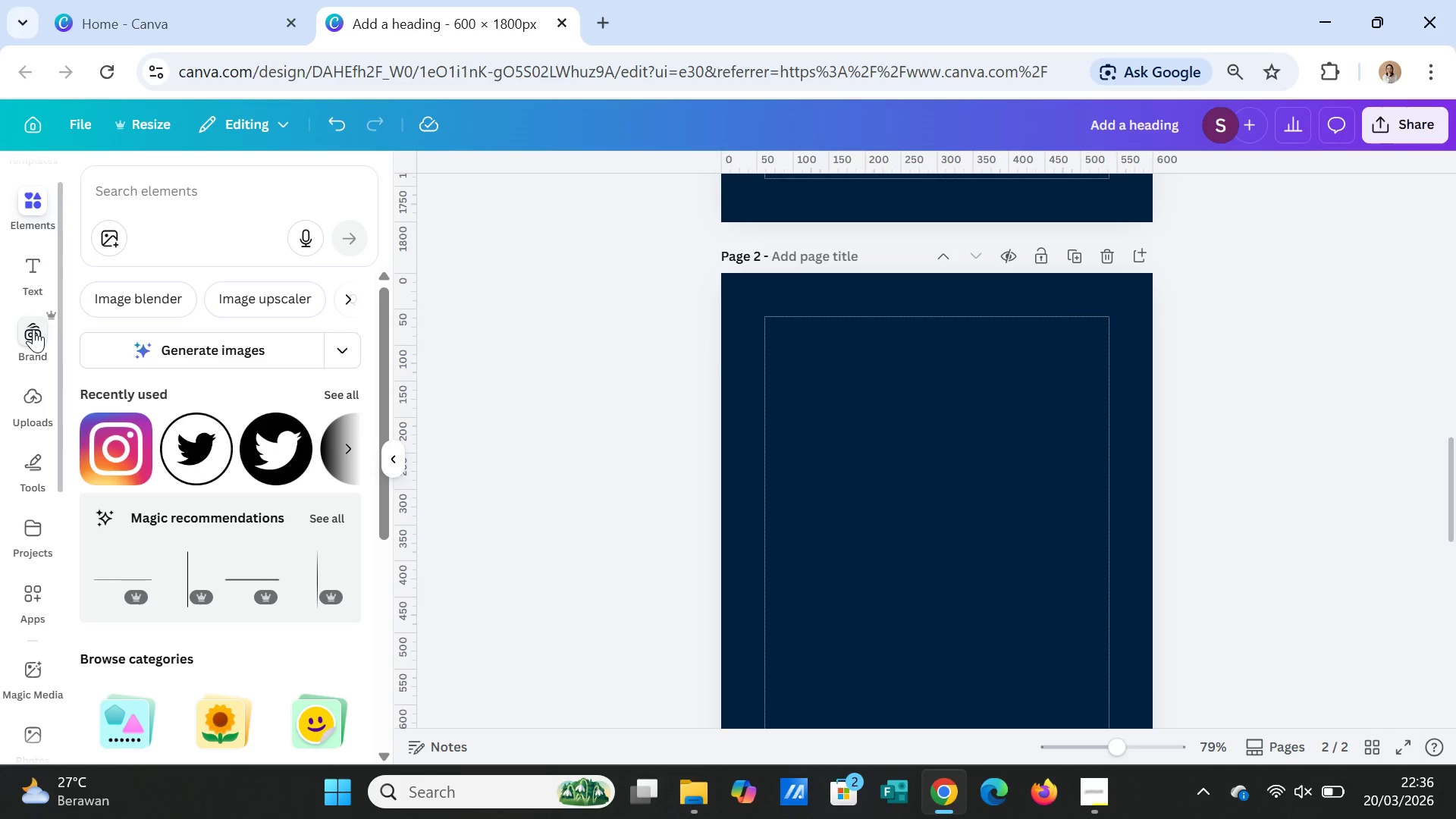 
scroll: coordinate [1181, 485], scroll_direction: up, amount: 4.0
 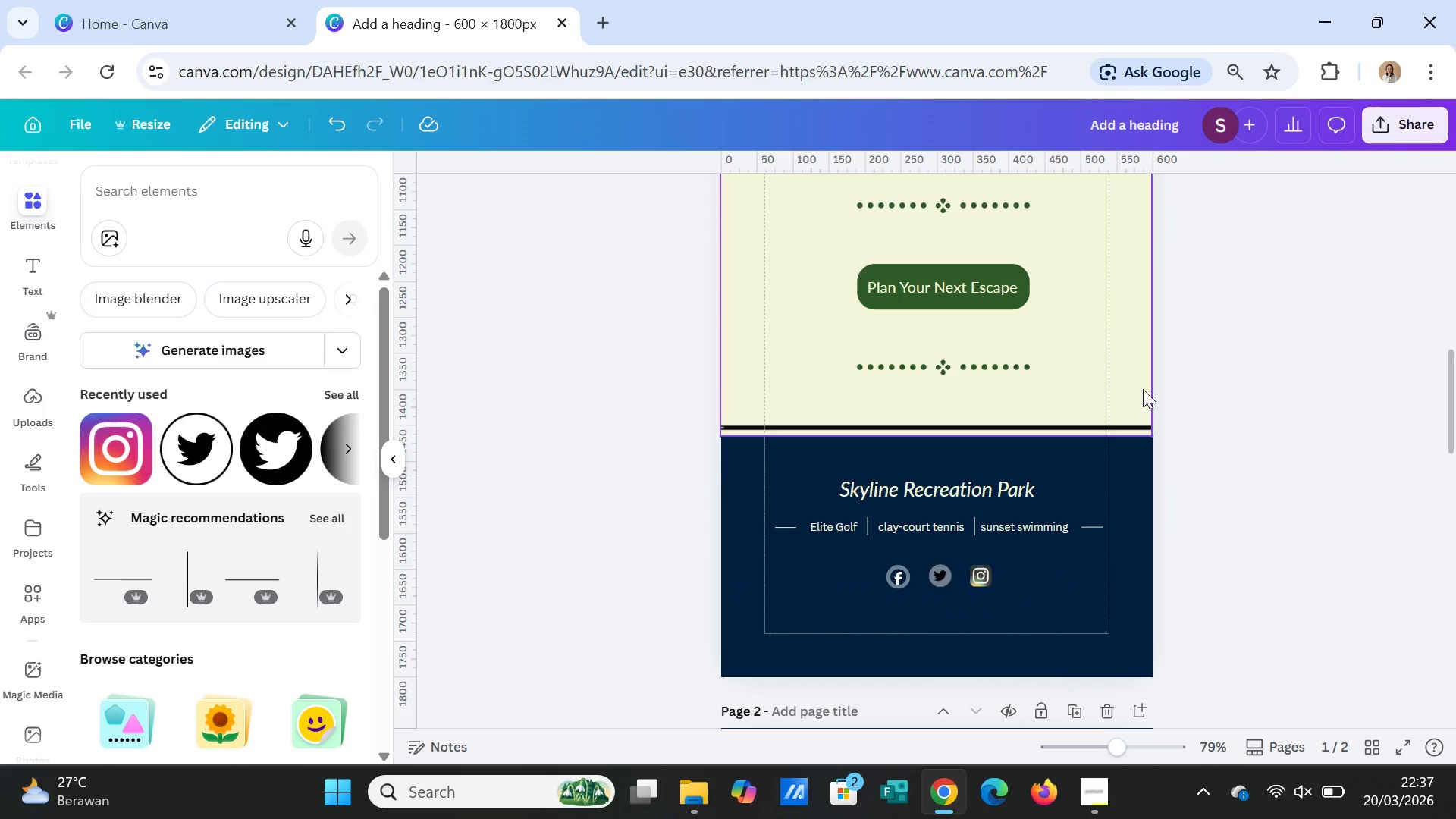 
left_click([1143, 389])
 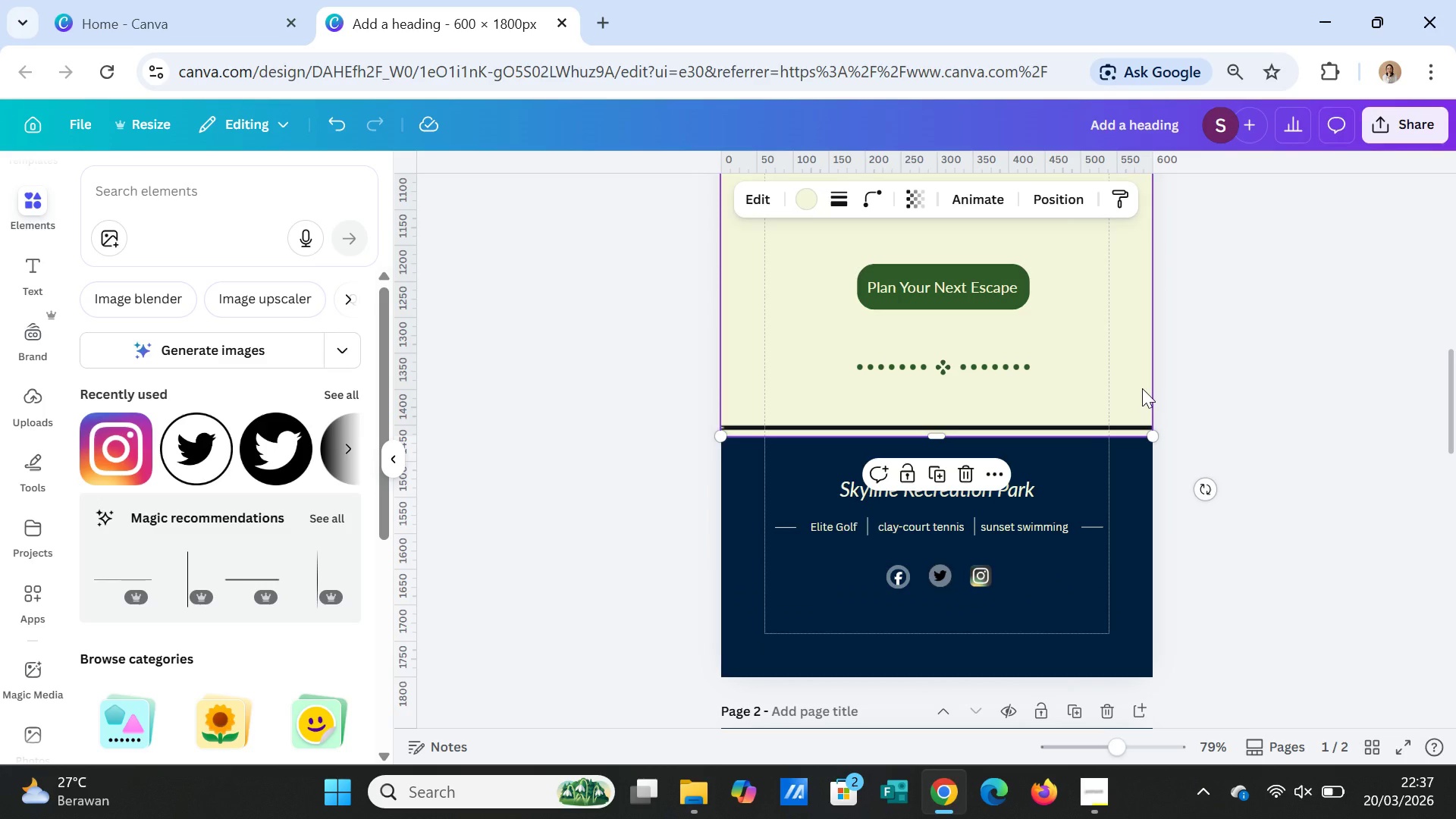 
key(Control+C)
 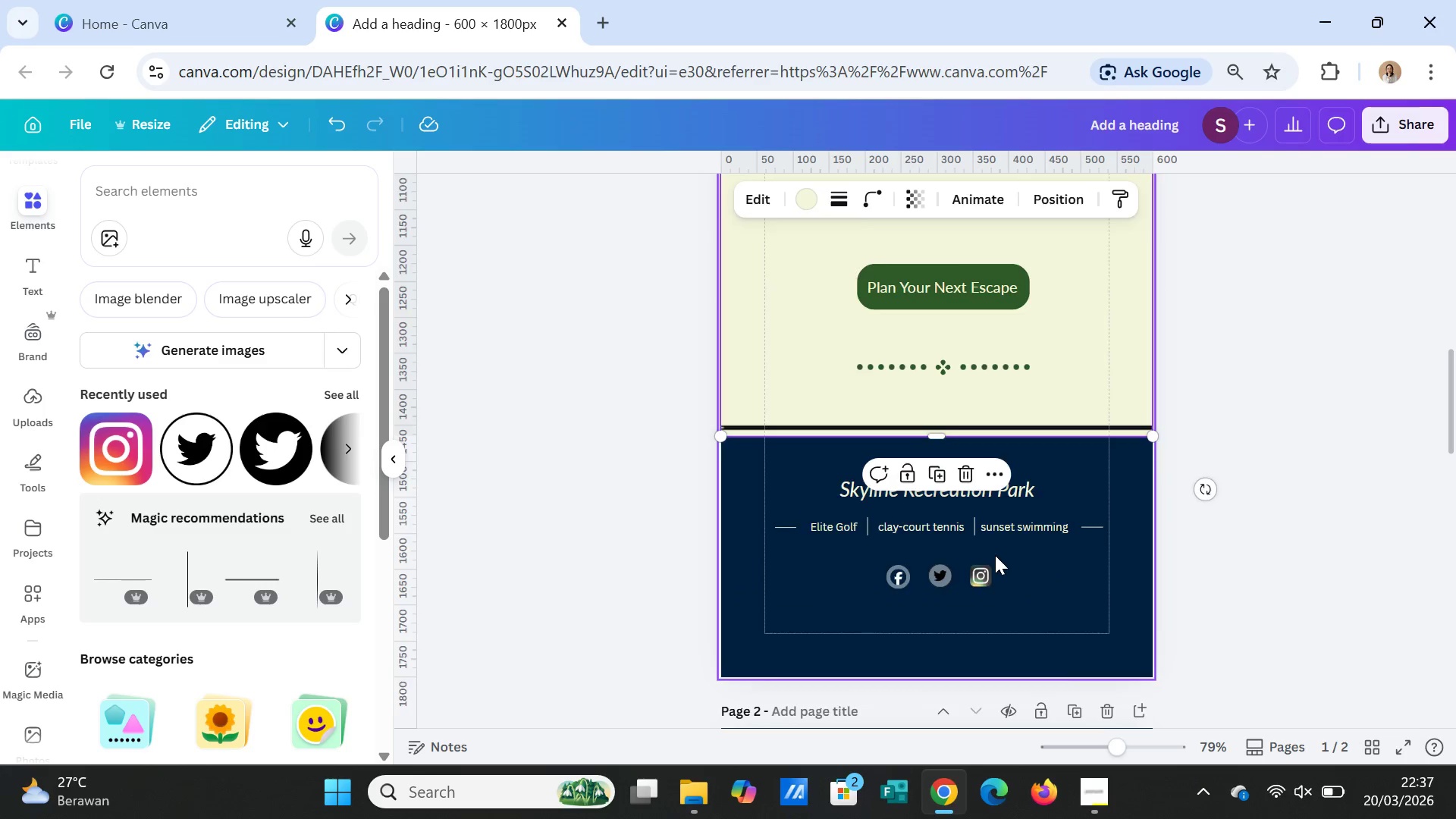 
left_click([994, 547])
 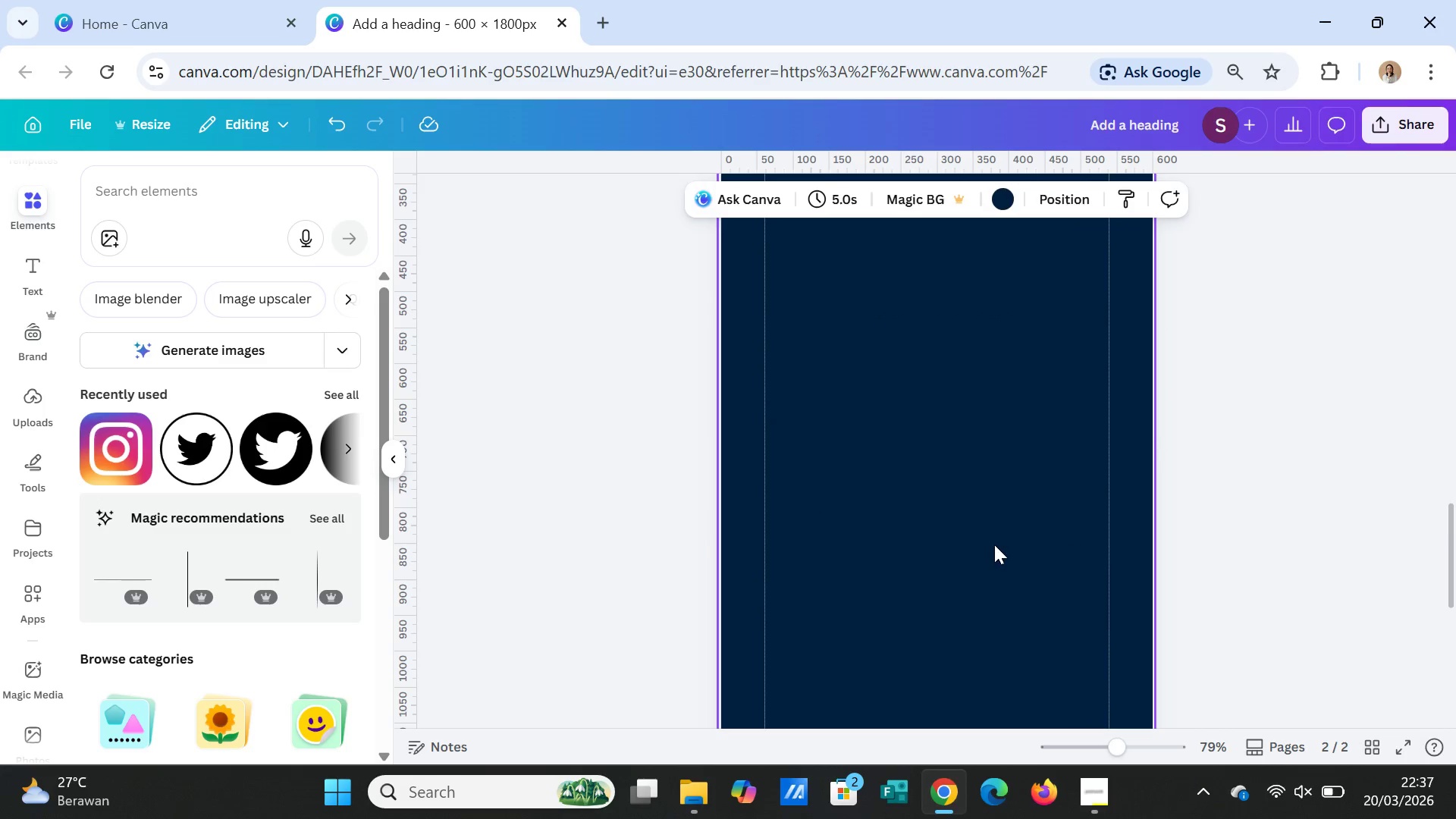 
scroll: coordinate [995, 551], scroll_direction: down, amount: 7.0
 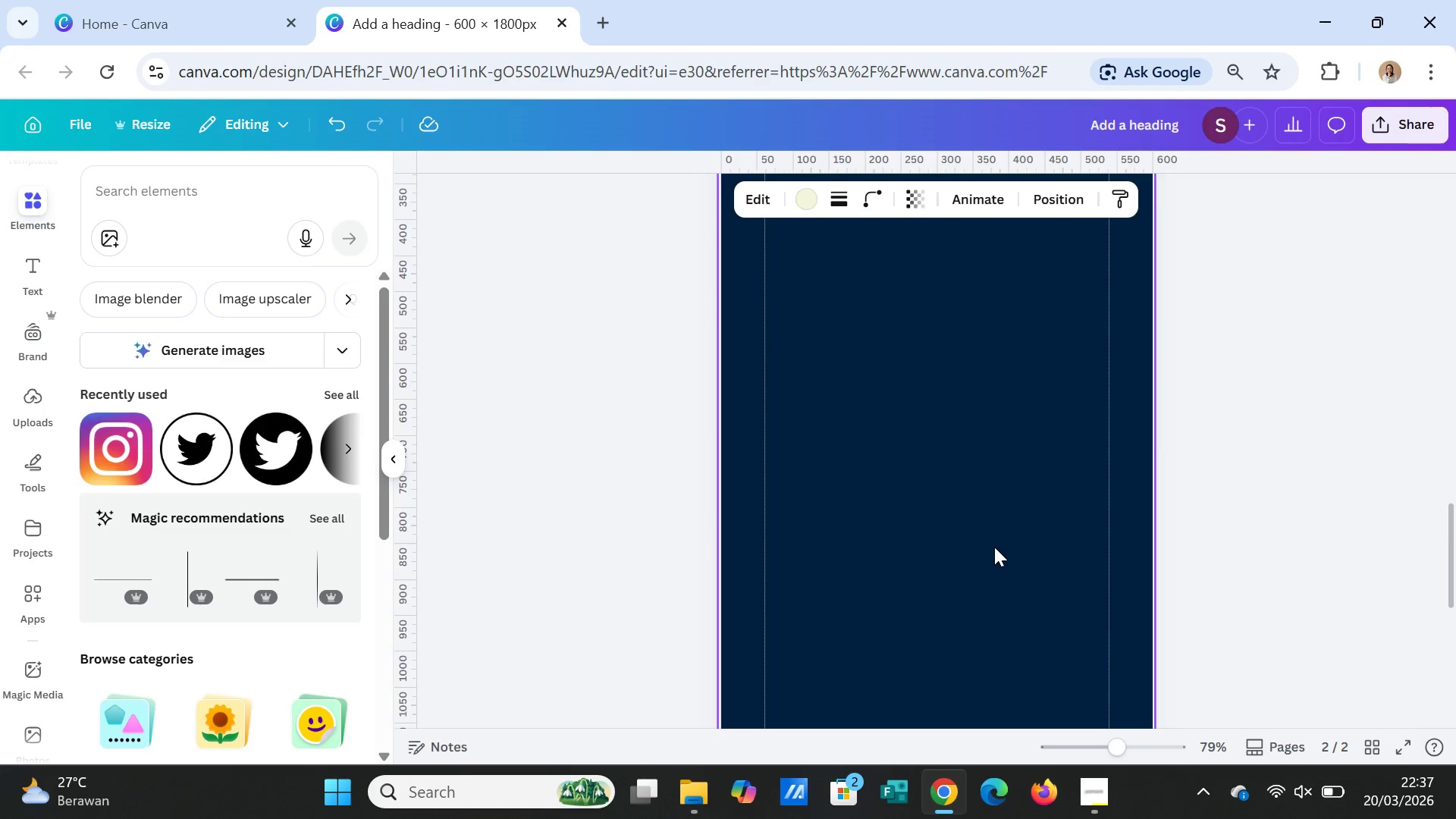 
key(Control+V)
 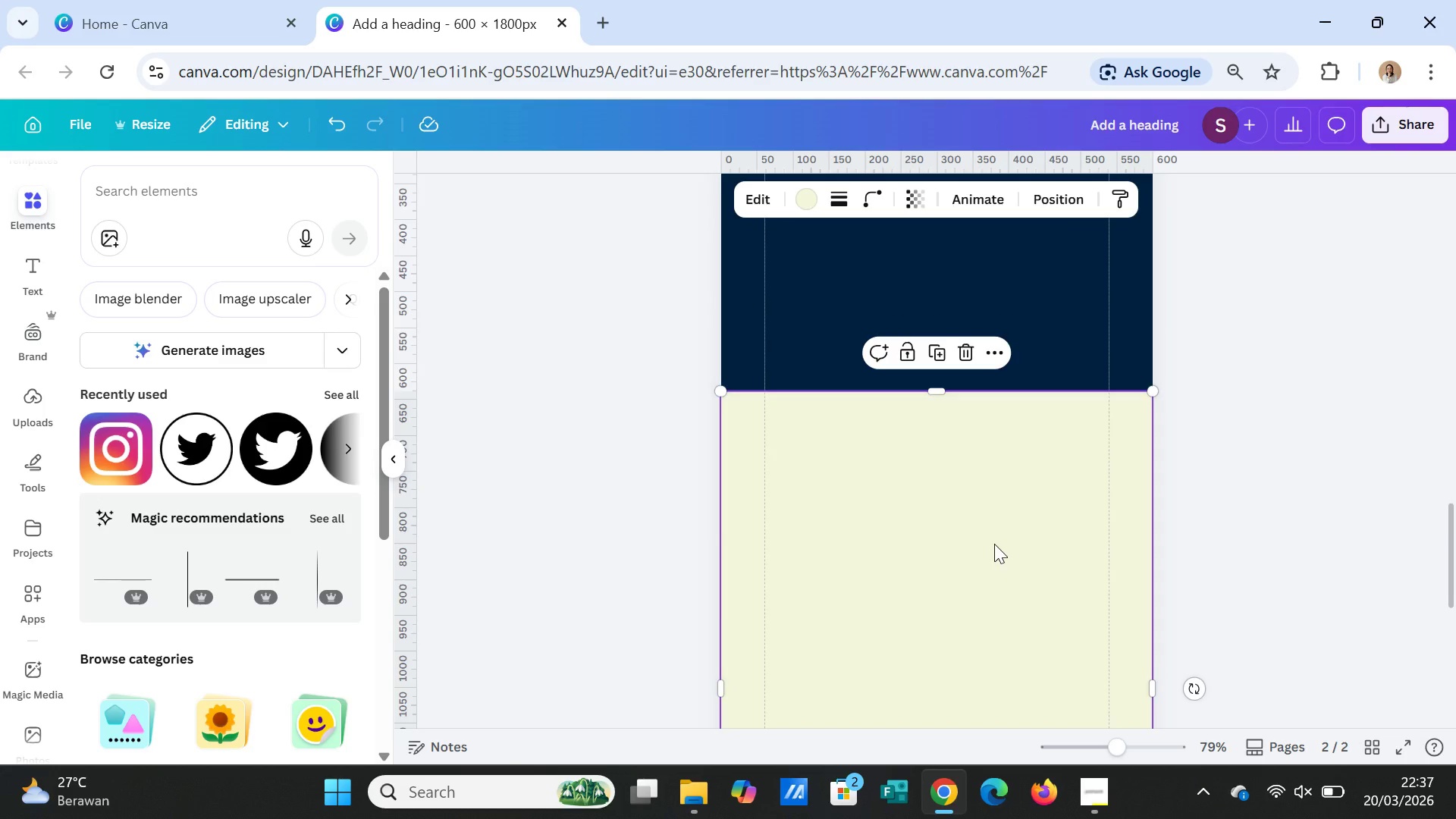 
scroll: coordinate [994, 544], scroll_direction: up, amount: 2.0
 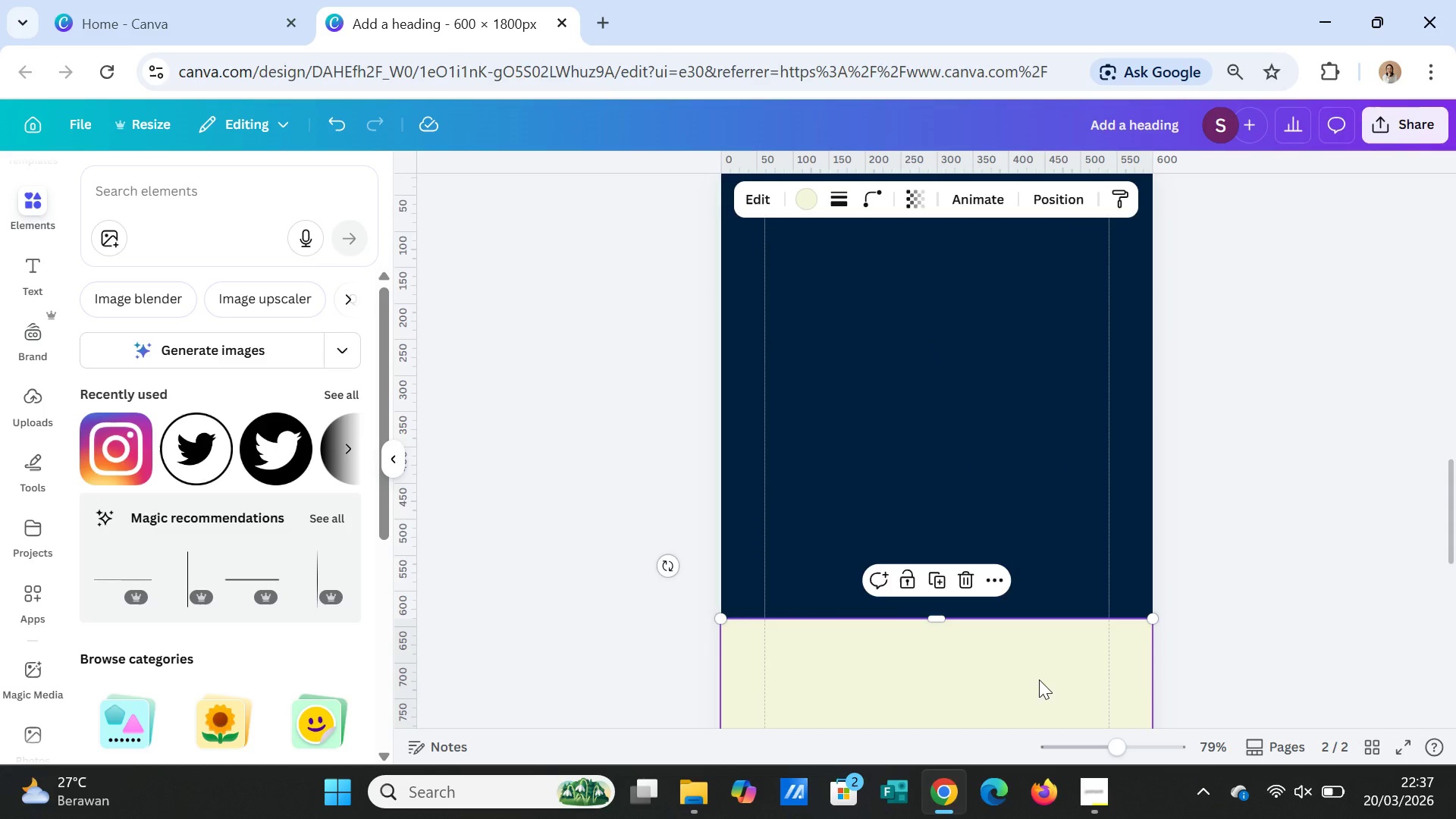 
left_click_drag(start_coordinate=[1039, 679], to_coordinate=[1037, 338])
 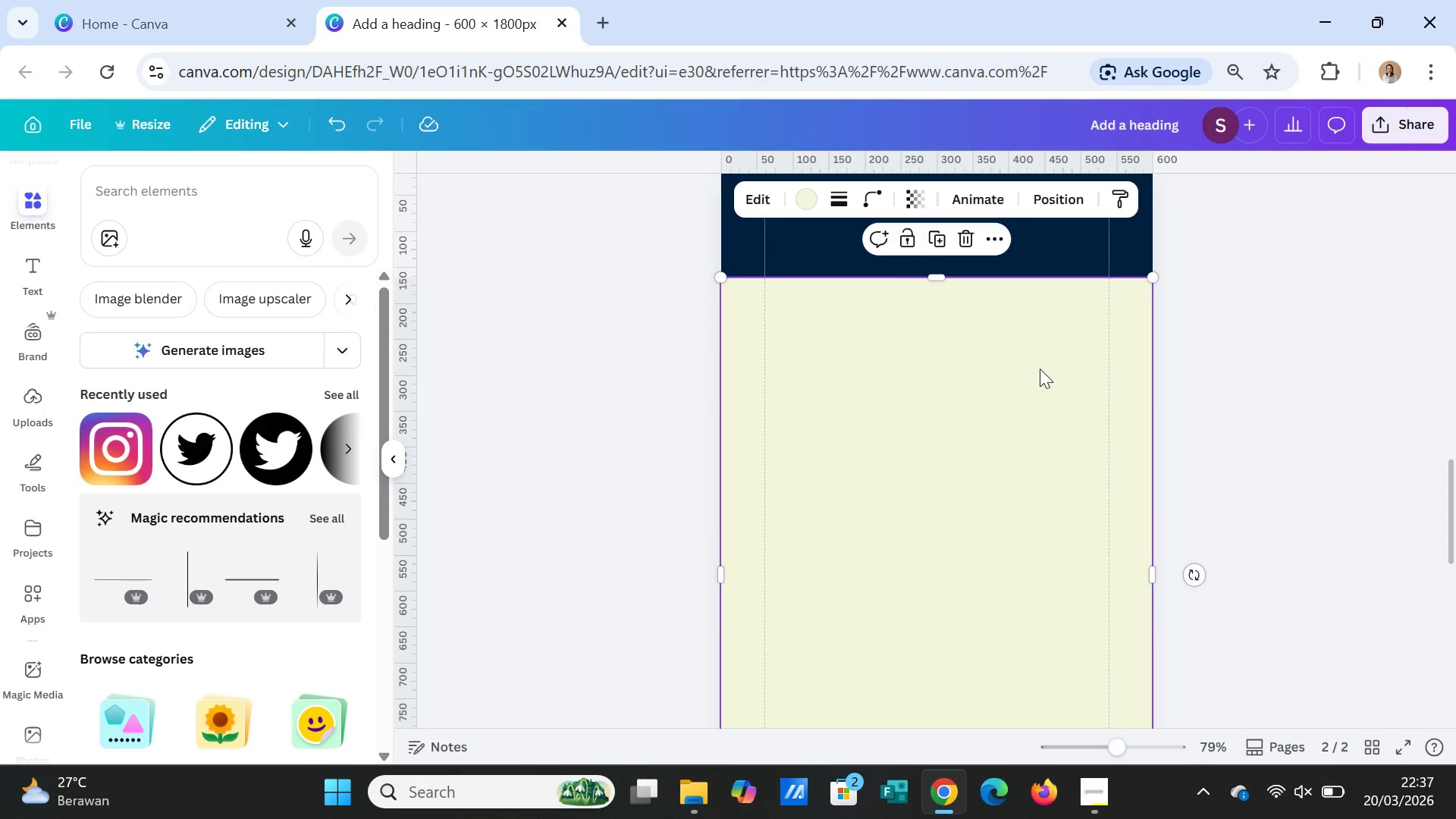 
scroll: coordinate [1050, 410], scroll_direction: up, amount: 4.0
 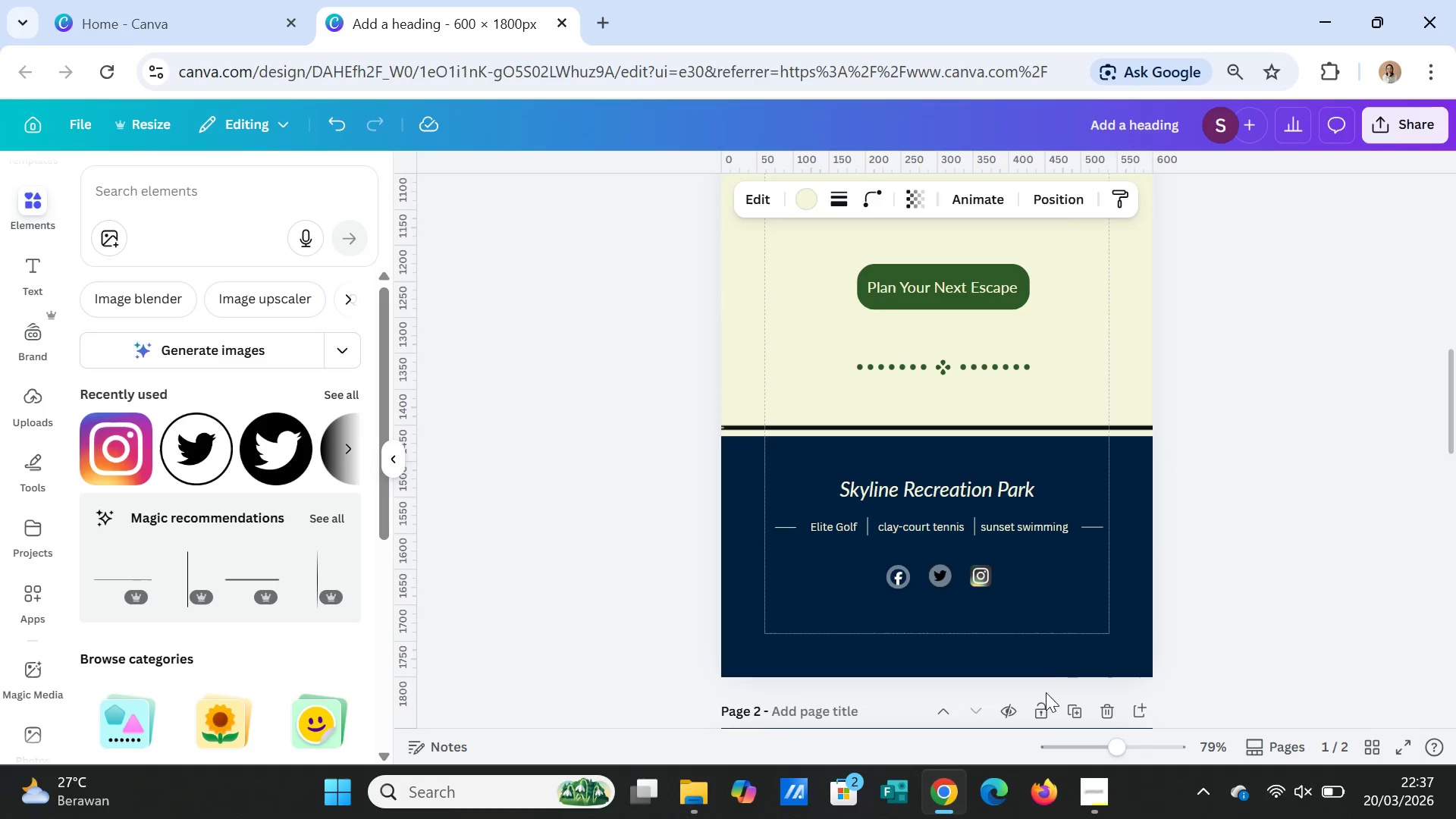 
scroll: coordinate [1045, 649], scroll_direction: down, amount: 2.0
 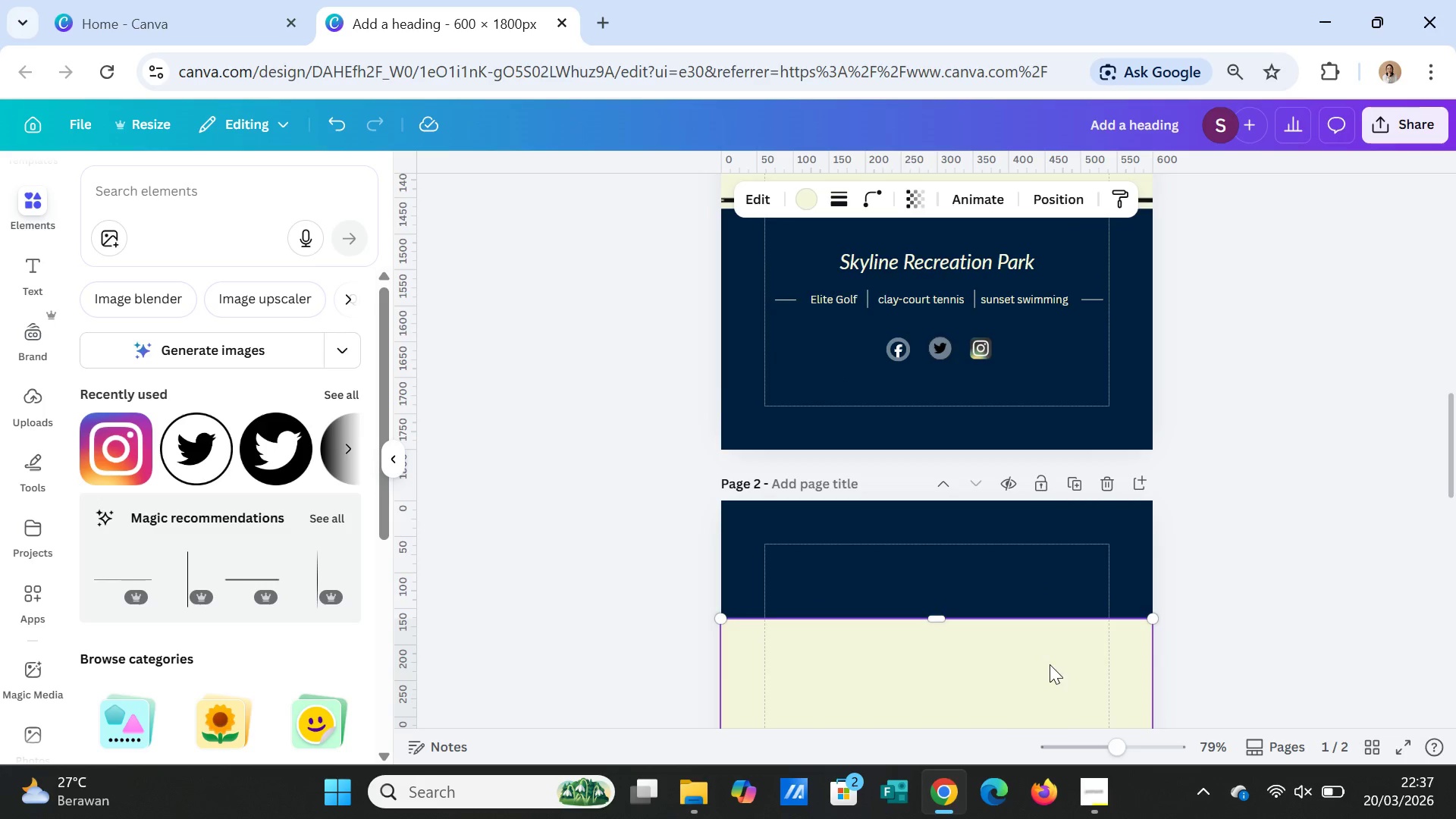 
left_click_drag(start_coordinate=[1050, 664], to_coordinate=[1046, 549])
 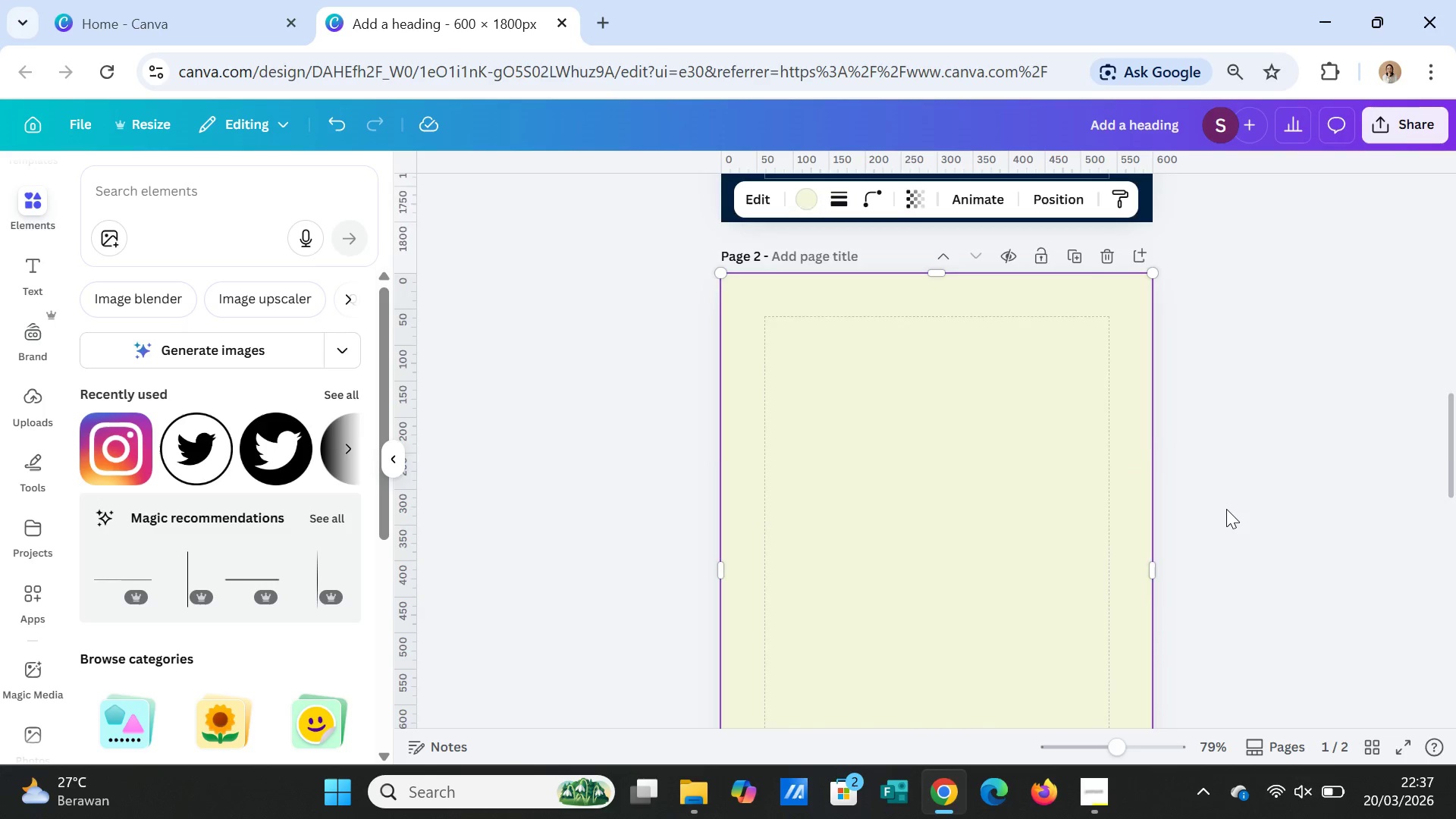 
scroll: coordinate [1226, 509], scroll_direction: down, amount: 10.0
 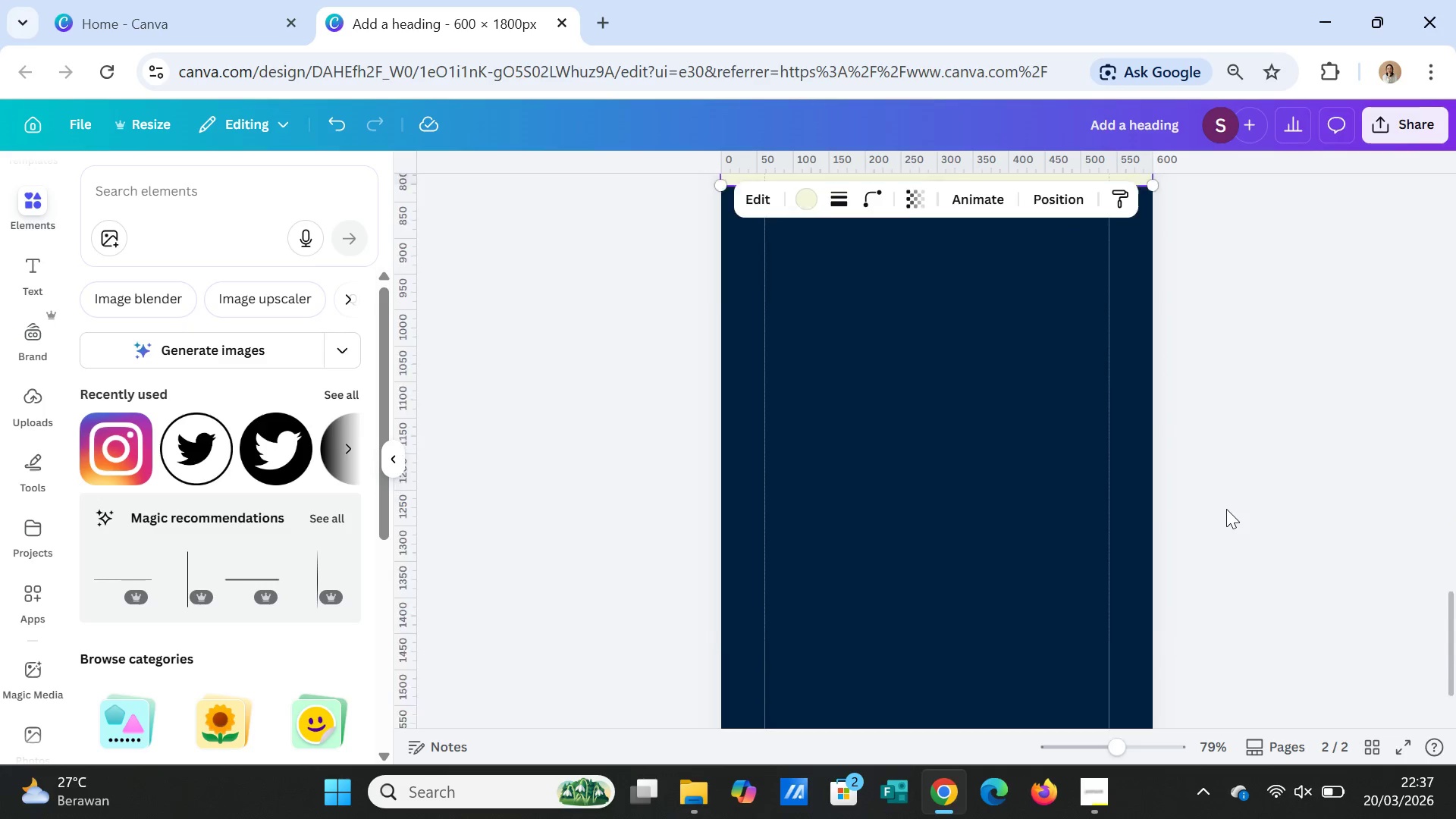 
scroll: coordinate [1226, 509], scroll_direction: up, amount: 18.0
 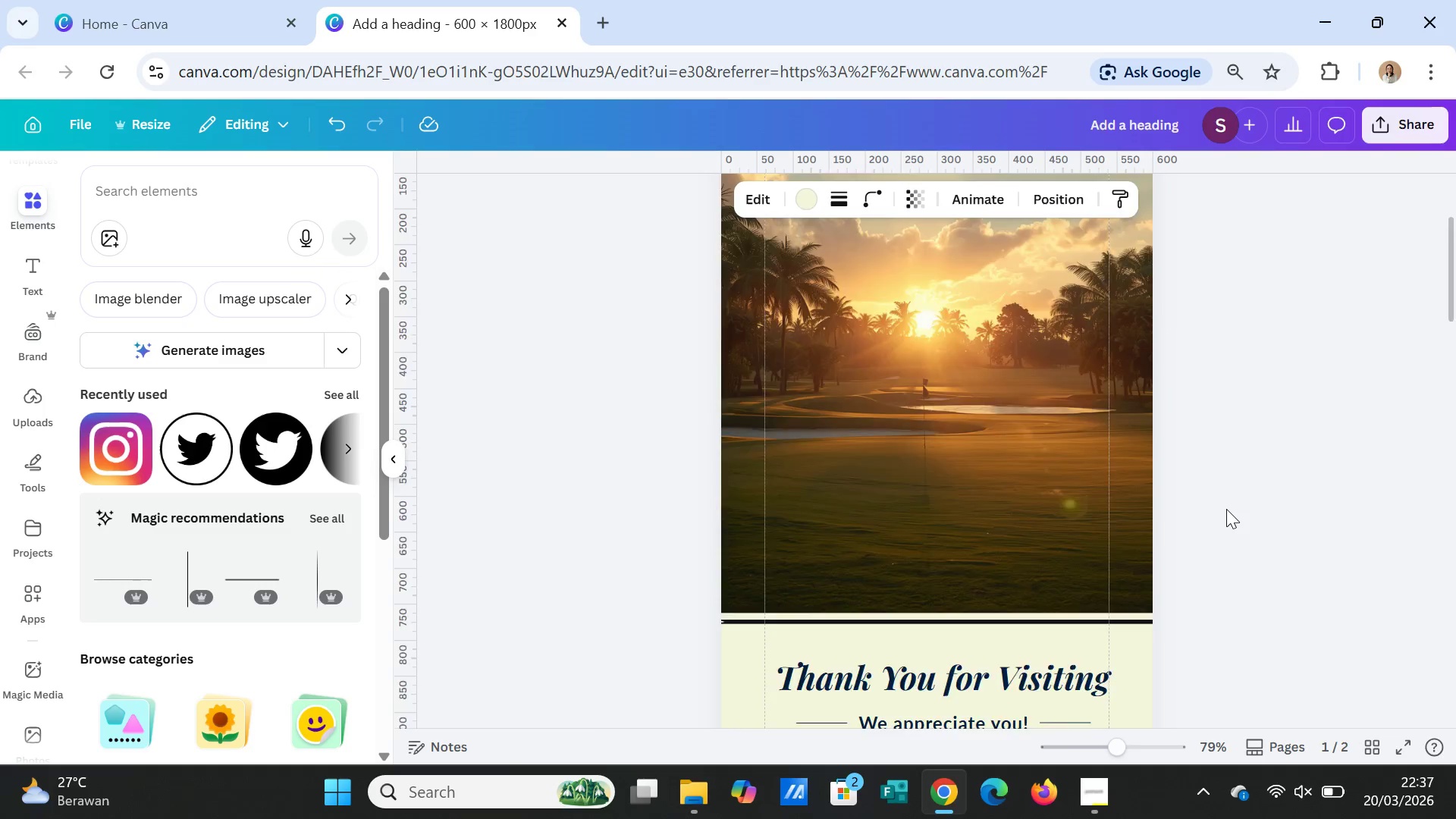 
scroll: coordinate [1226, 509], scroll_direction: down, amount: 6.0
 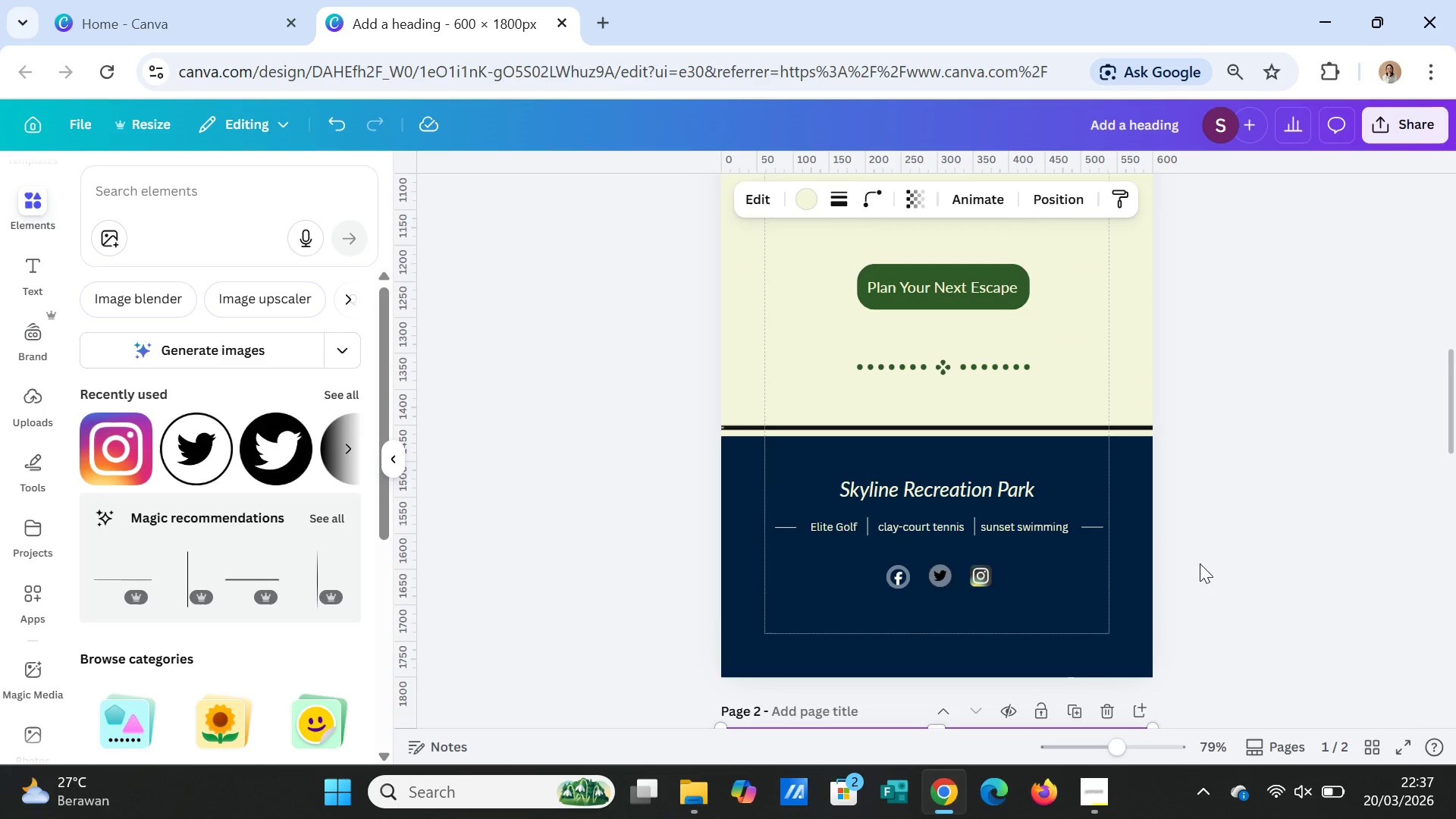 
left_click([1221, 558])
 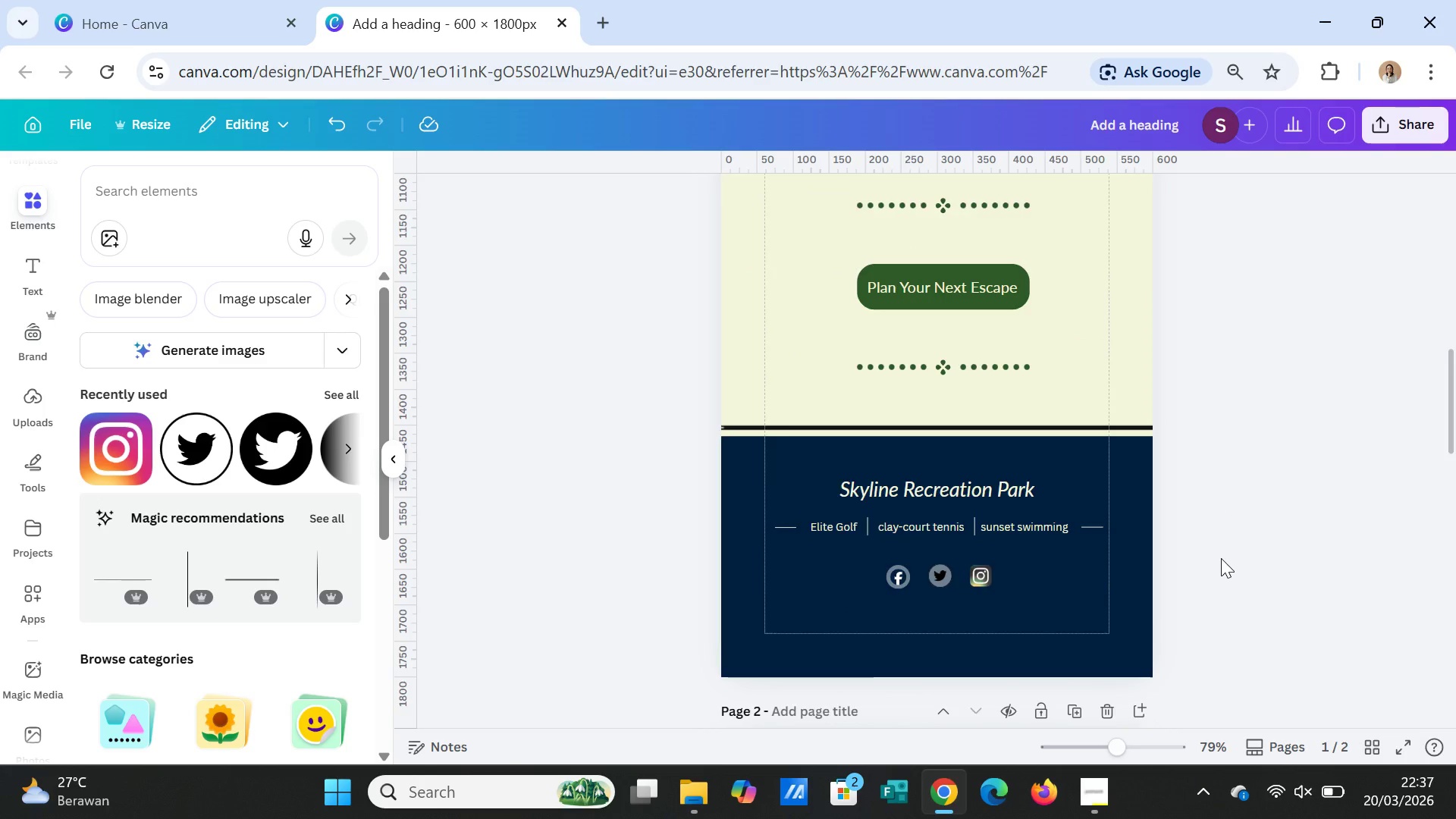 
scroll: coordinate [1221, 558], scroll_direction: up, amount: 3.0
 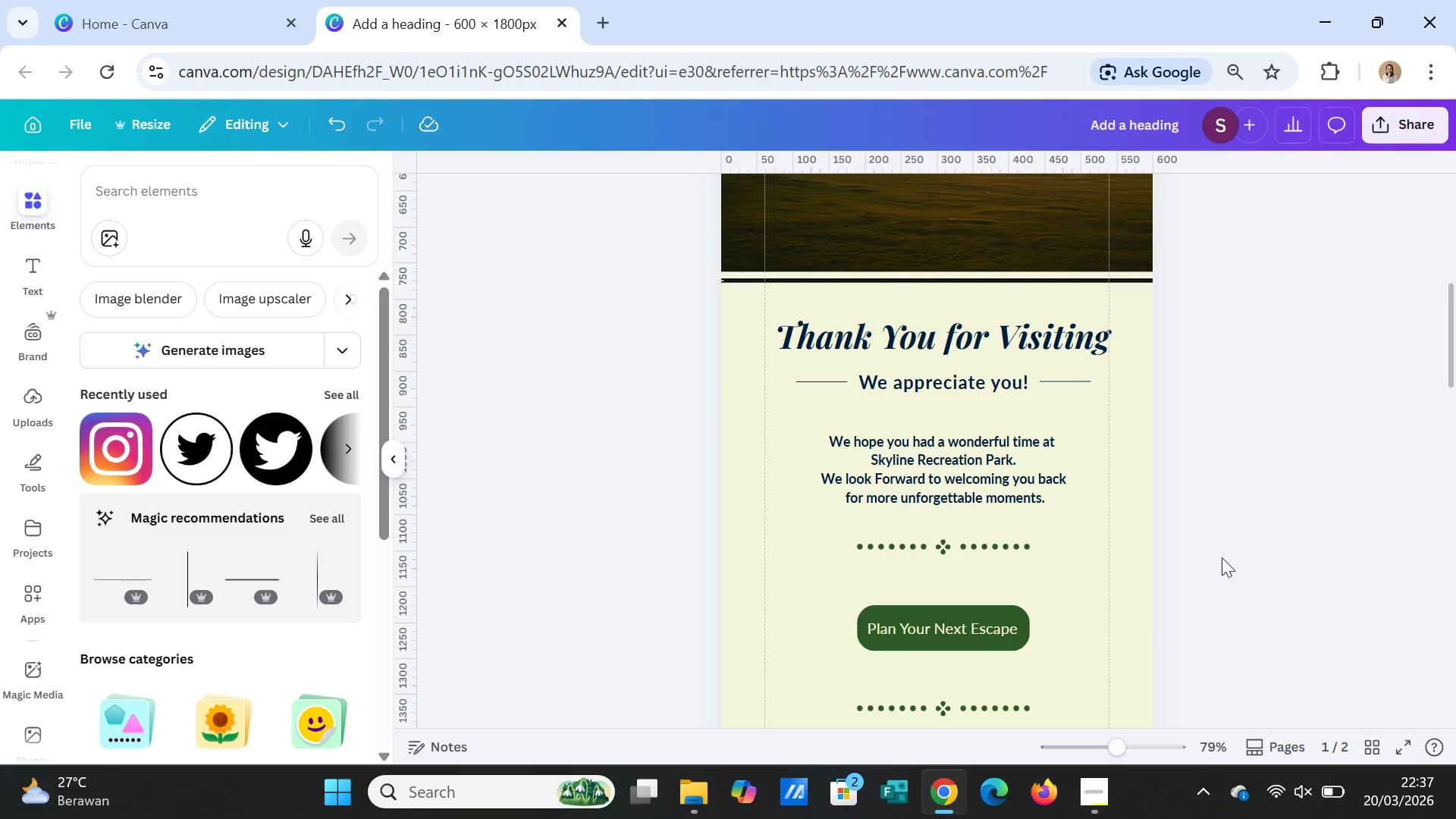 
scroll: coordinate [1222, 557], scroll_direction: down, amount: 3.0
 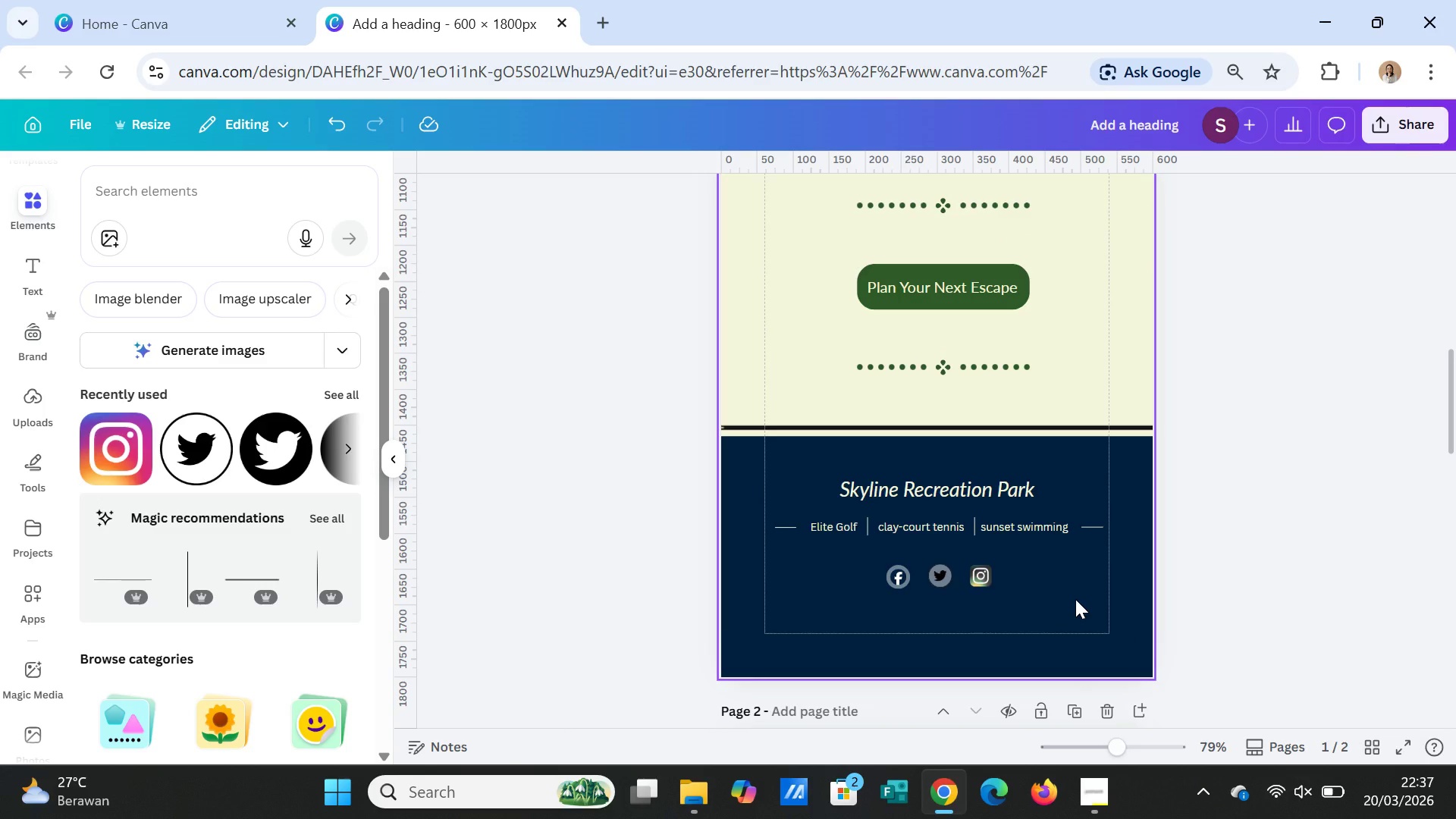 
left_click([1075, 599])
 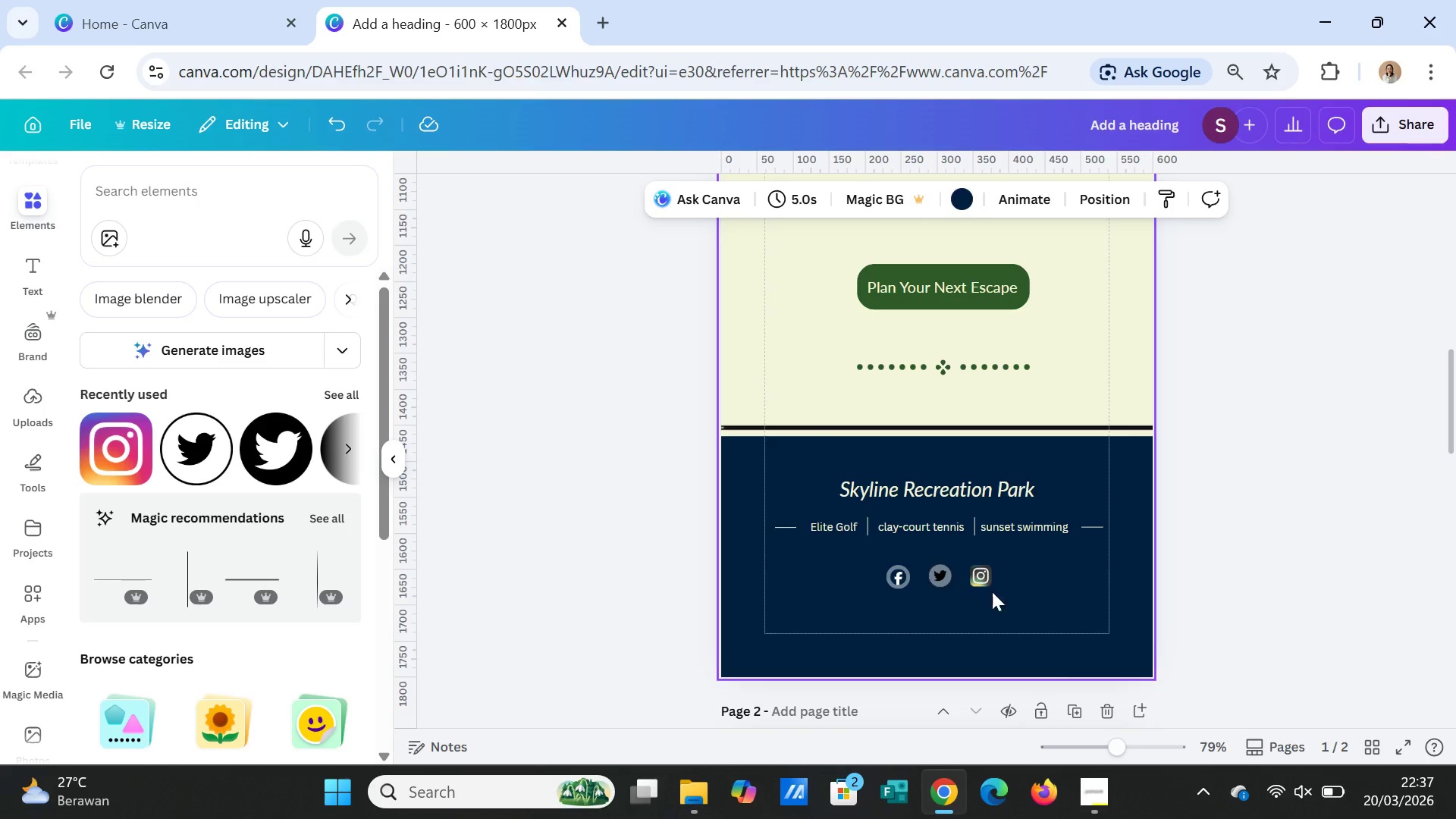 
left_click([27, 212])
 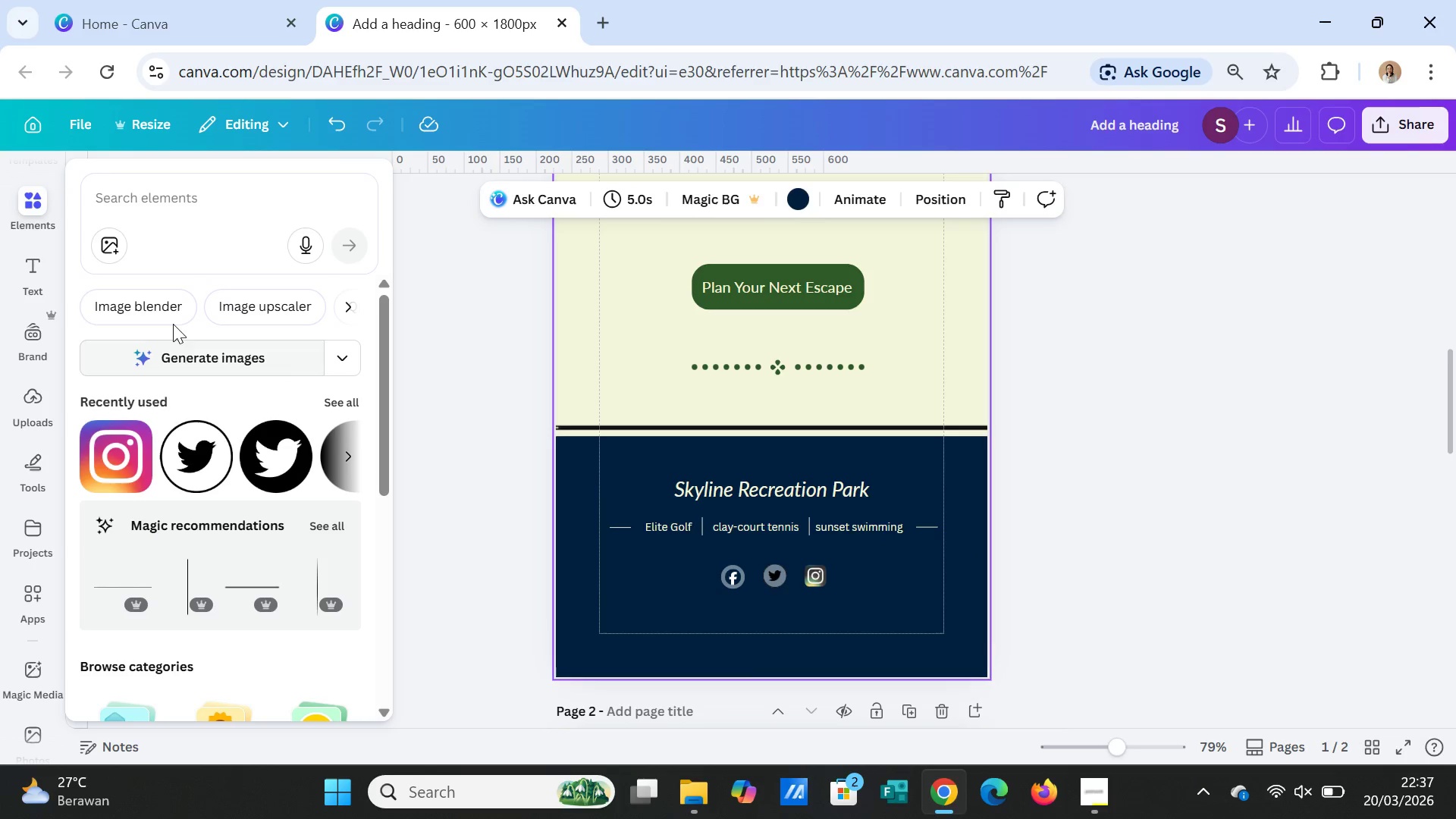 
left_click([275, 195])
 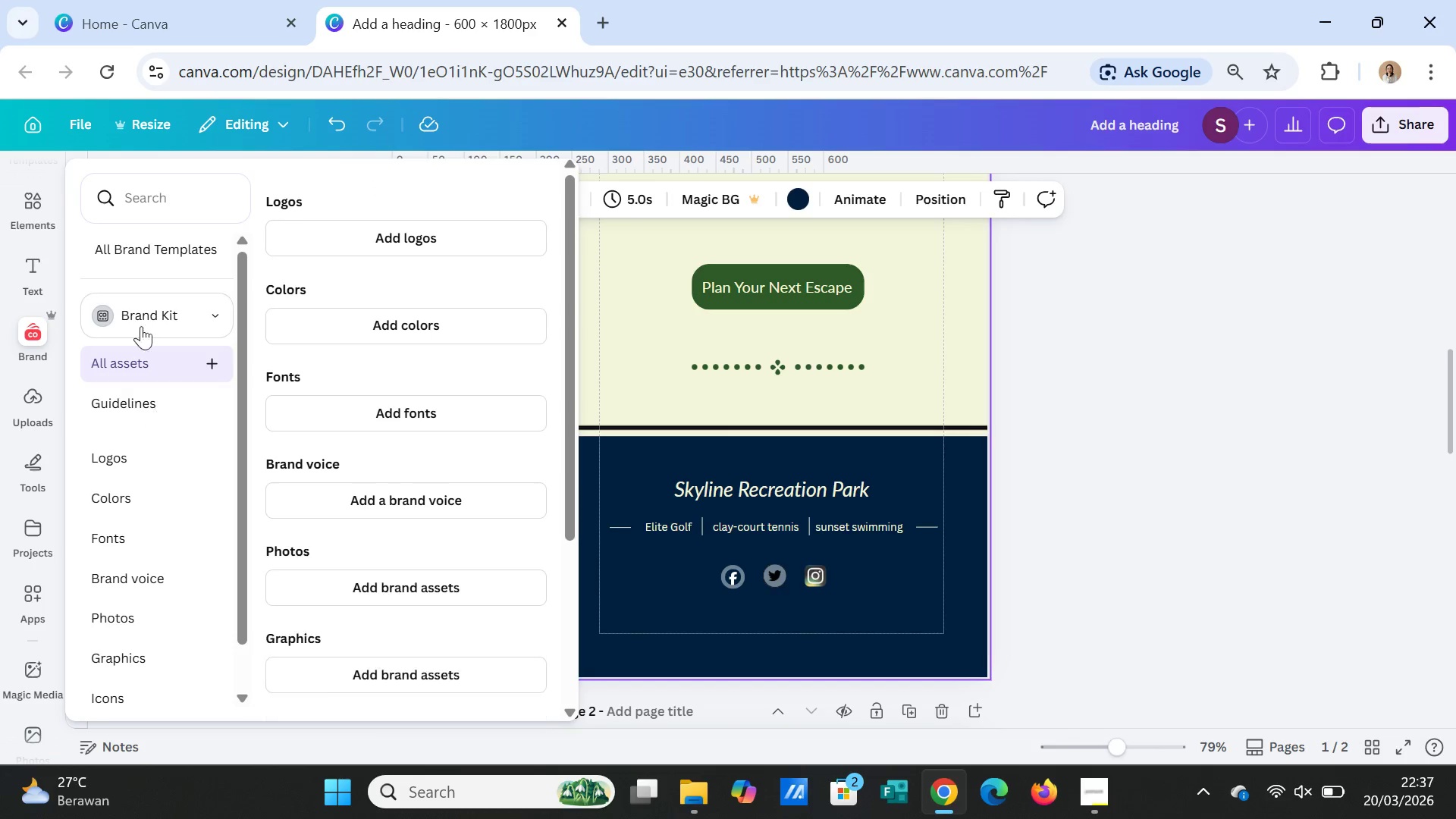 
left_click([128, 192])
 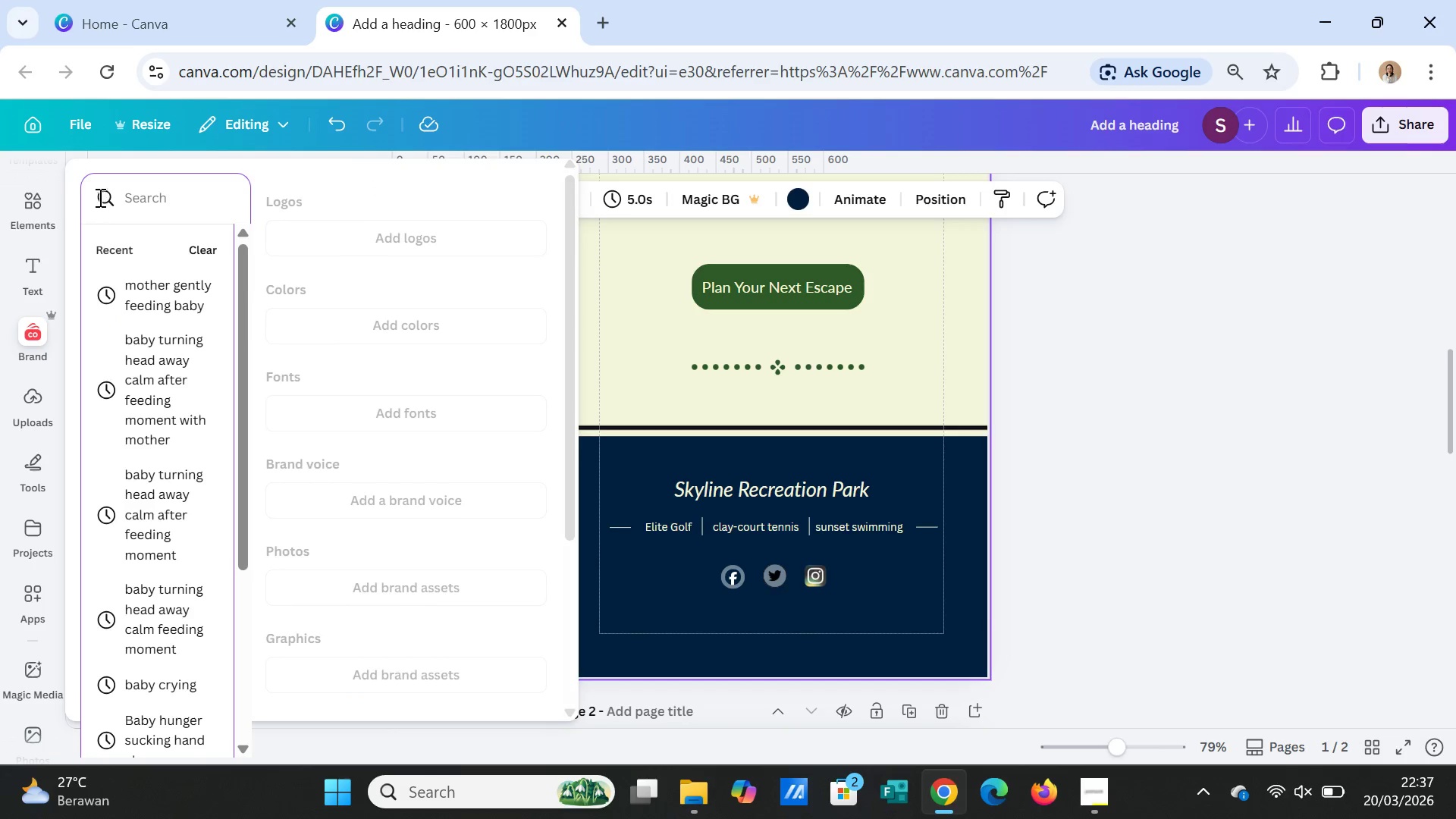 
left_click([27, 217])
 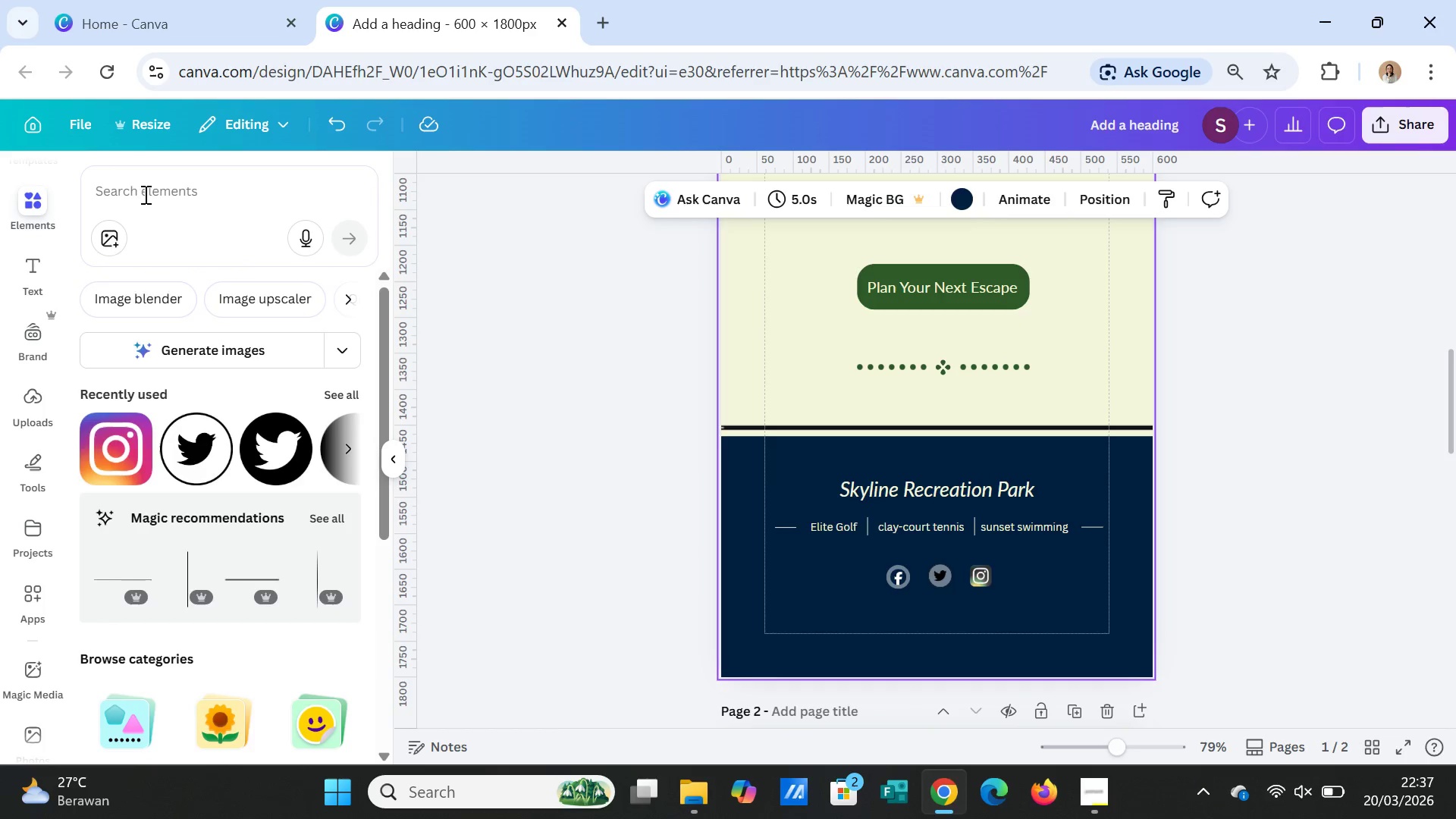 
left_click([144, 184])
 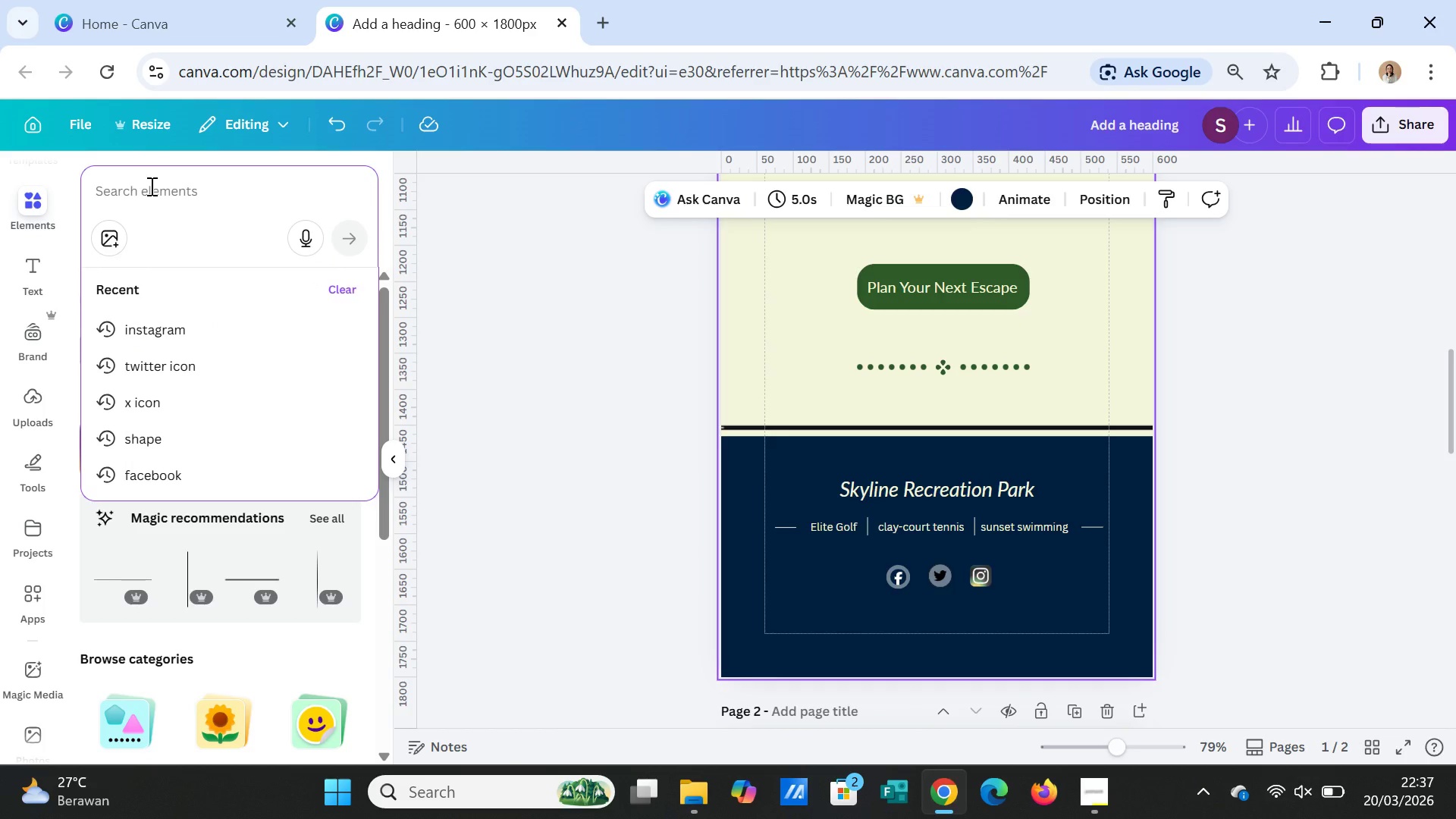 
type(rec)
 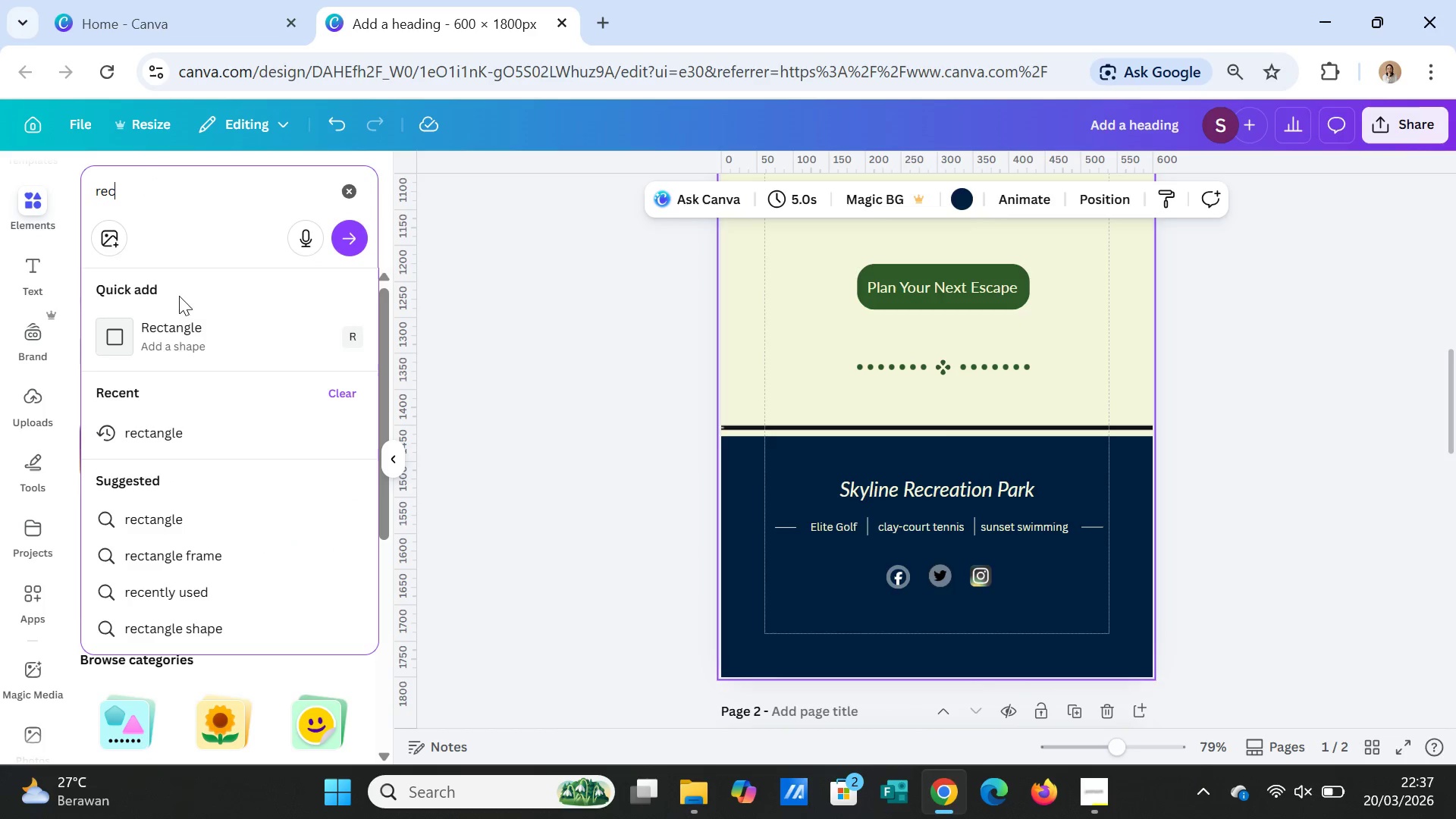 
left_click([166, 340])
 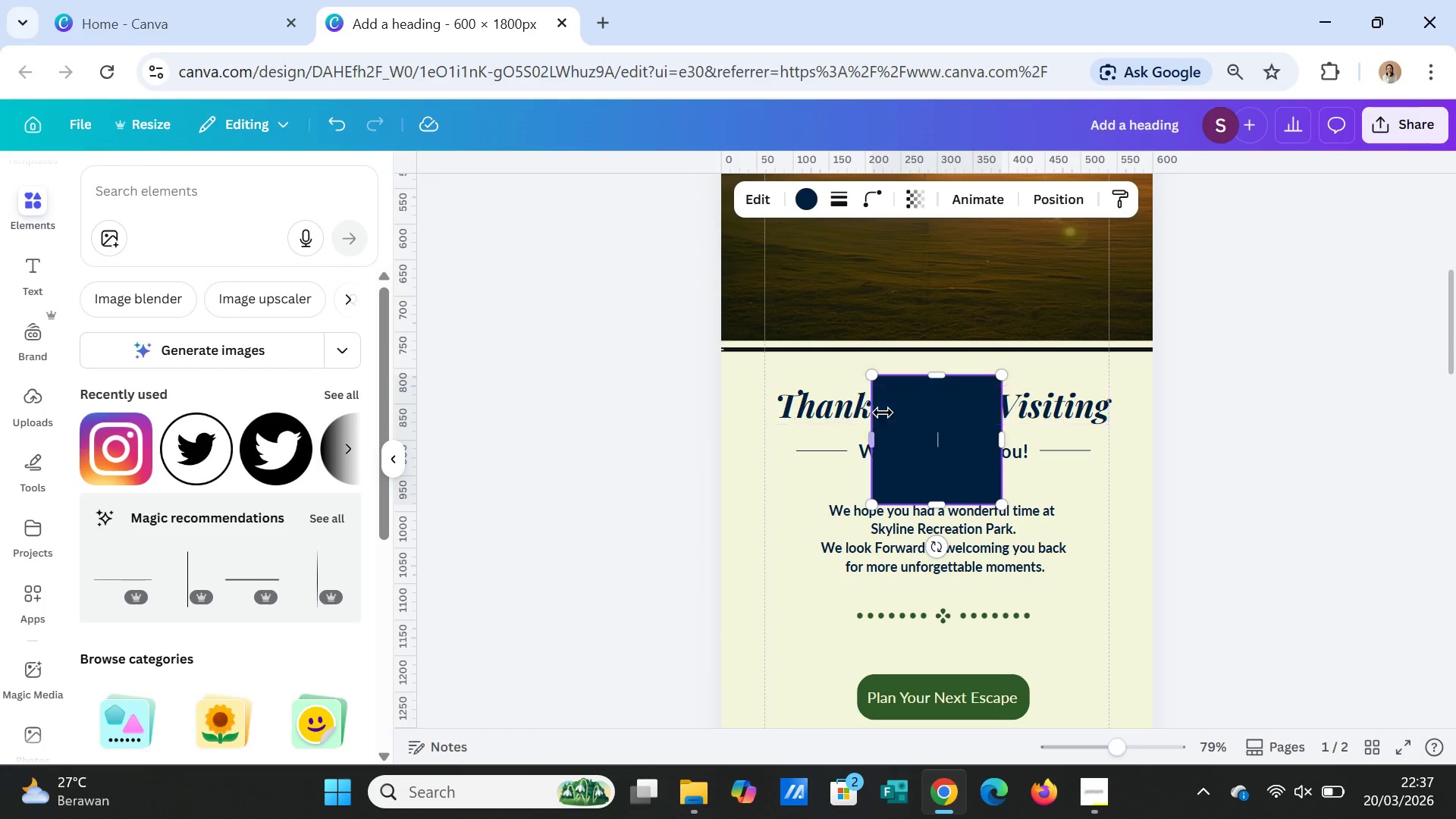 
scroll: coordinate [1017, 444], scroll_direction: down, amount: 2.0
 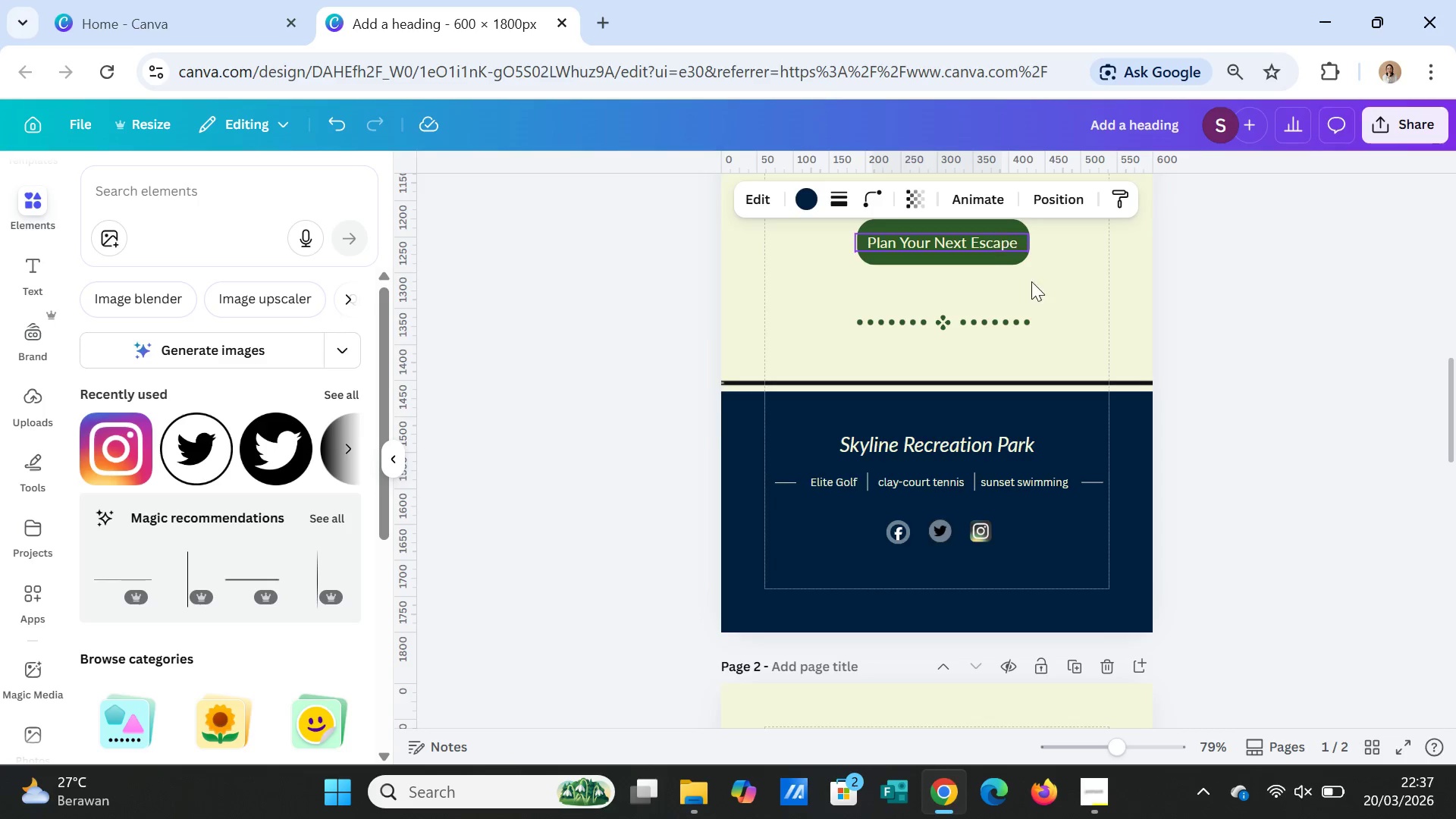 
scroll: coordinate [1028, 337], scroll_direction: up, amount: 2.0
 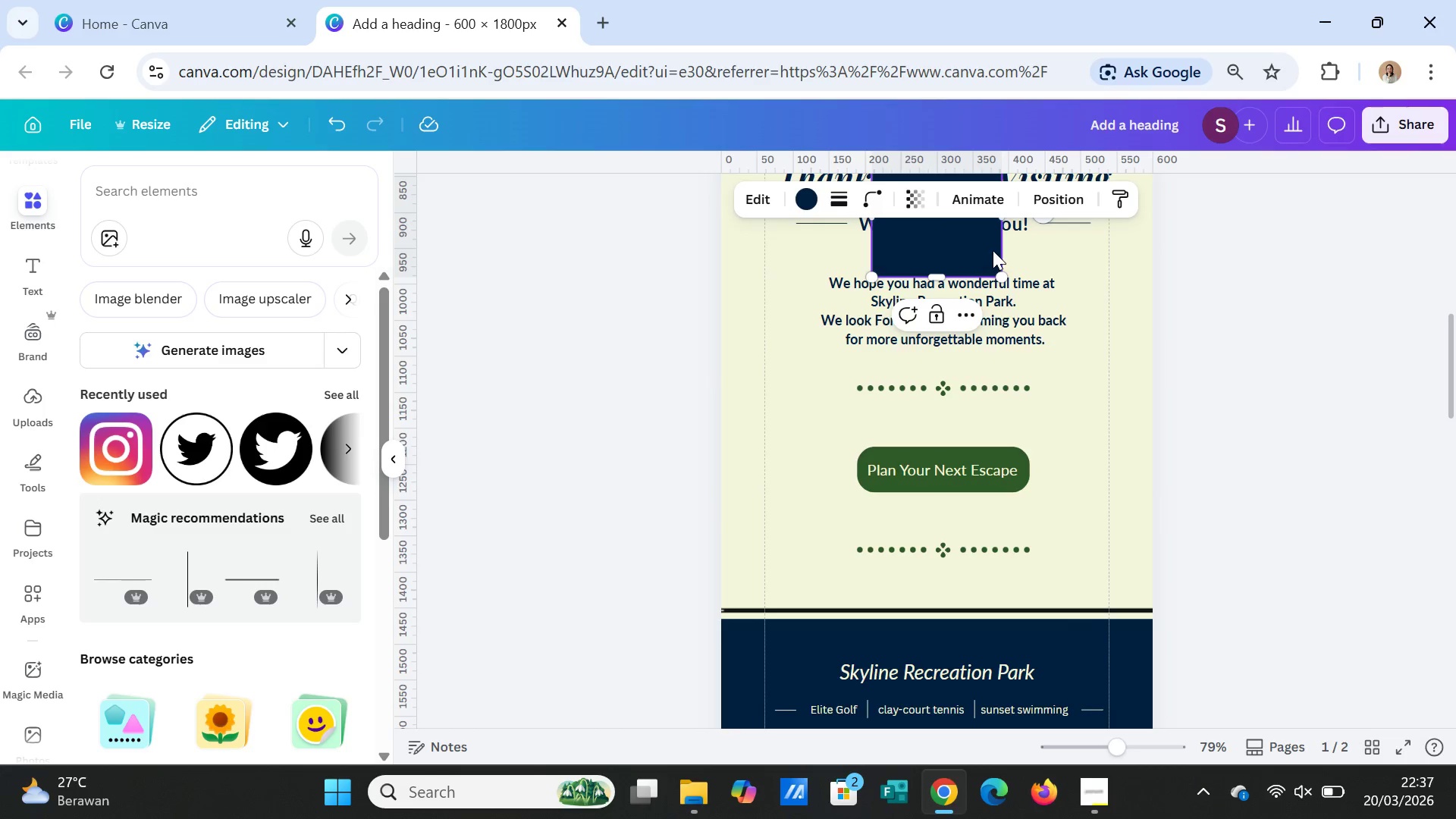 
left_click_drag(start_coordinate=[989, 250], to_coordinate=[837, 723])
 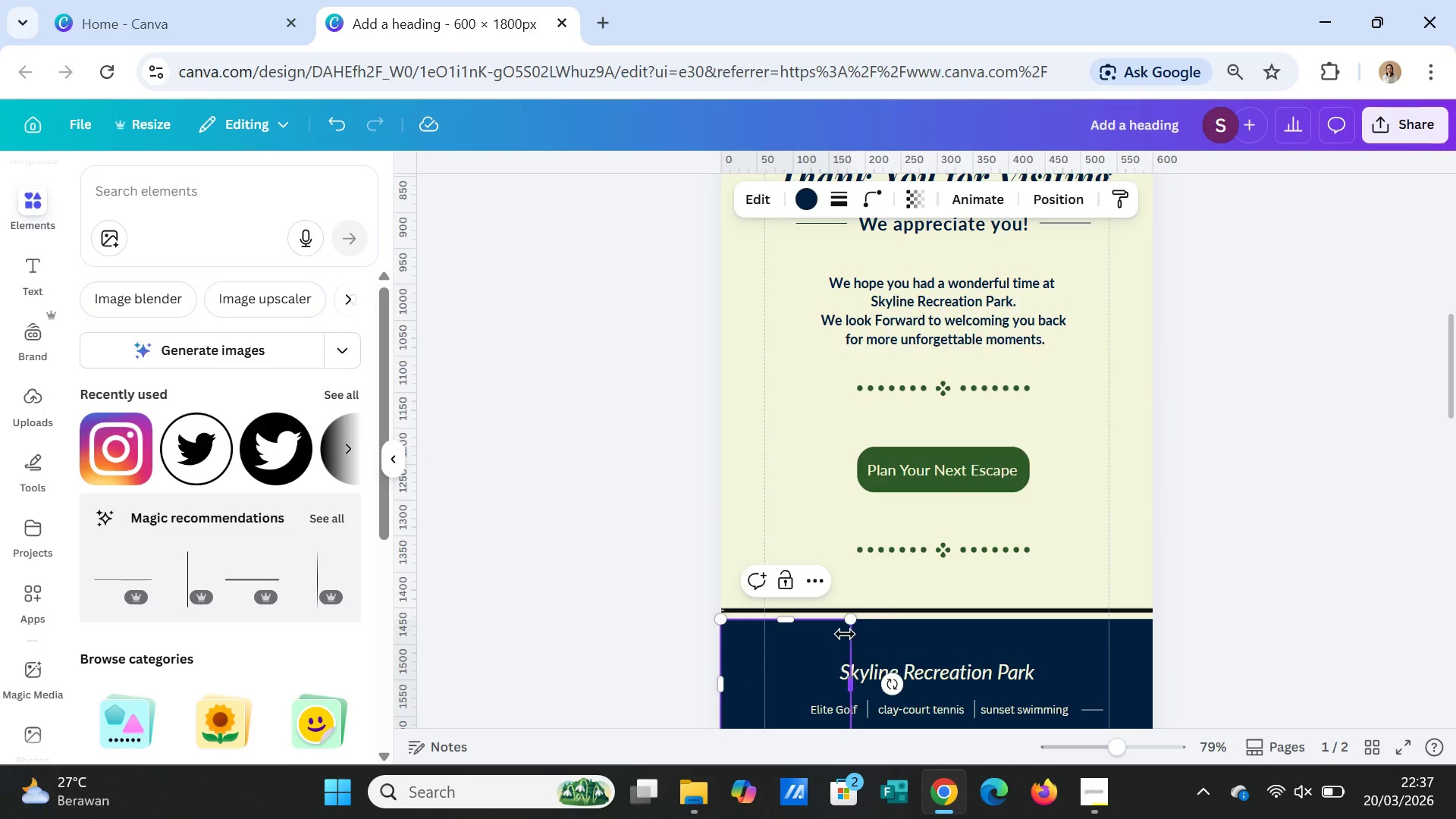 
scroll: coordinate [845, 634], scroll_direction: down, amount: 2.0
 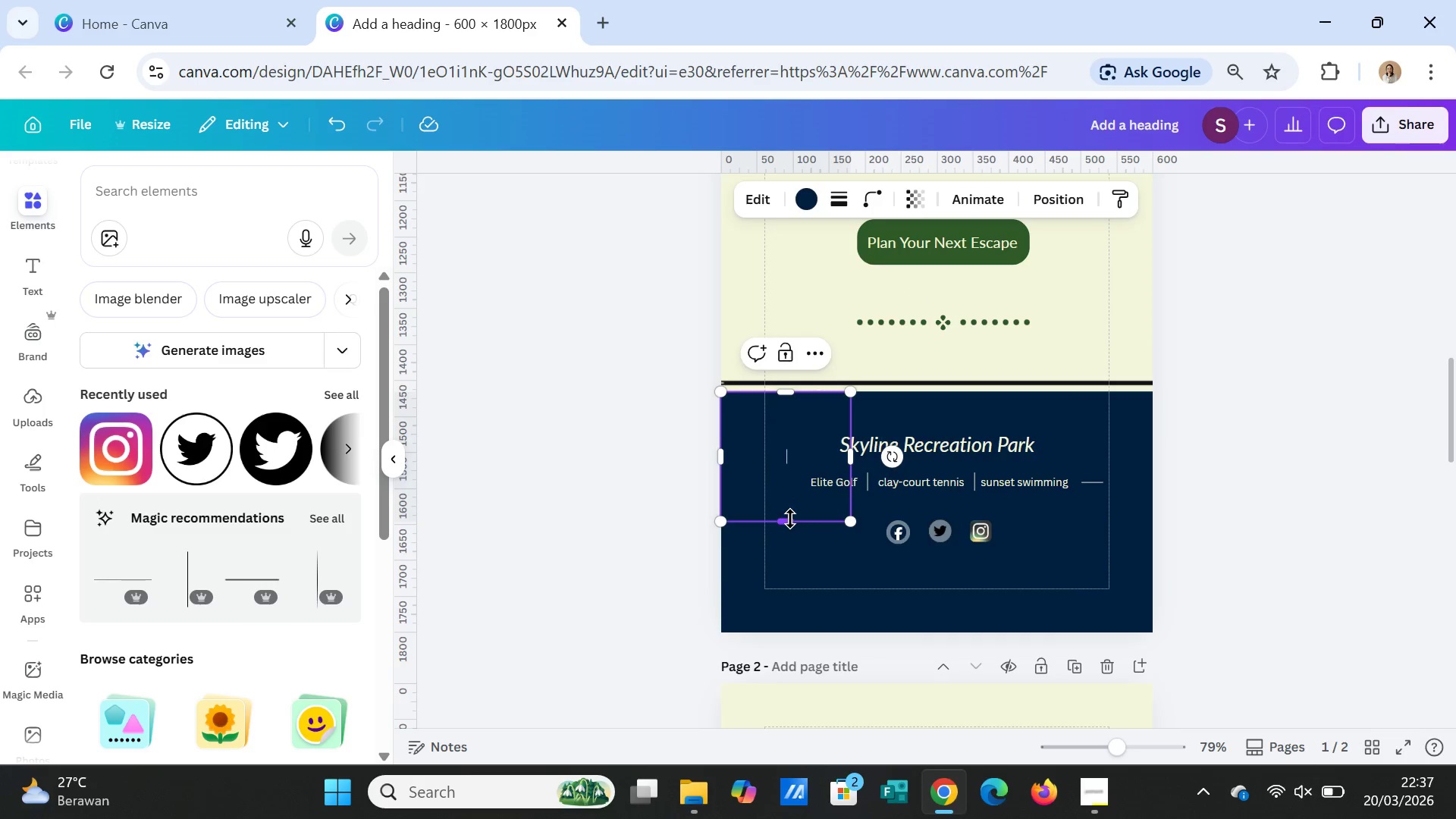 
left_click_drag(start_coordinate=[790, 519], to_coordinate=[790, 626])
 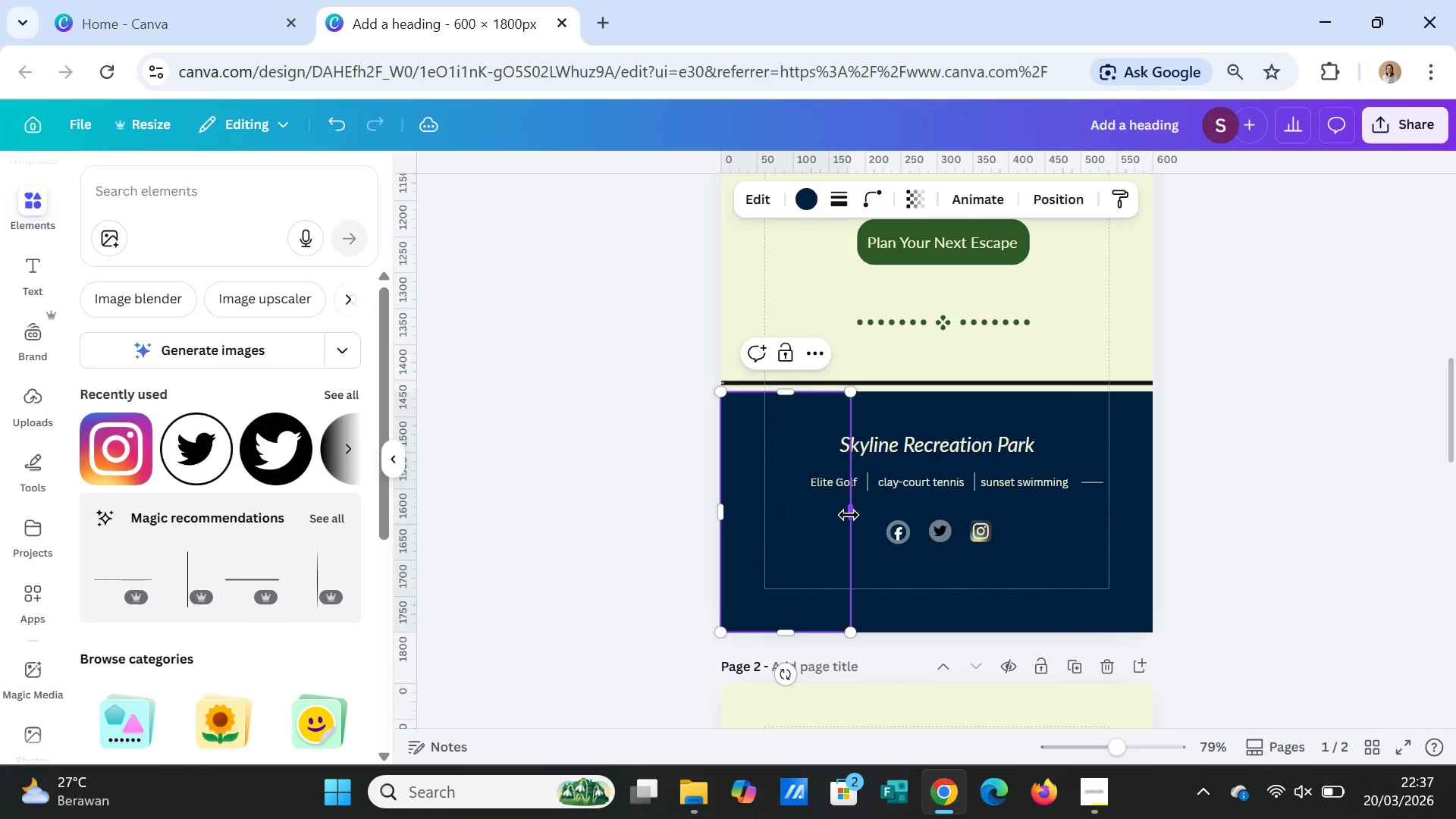 
left_click_drag(start_coordinate=[849, 514], to_coordinate=[1147, 508])
 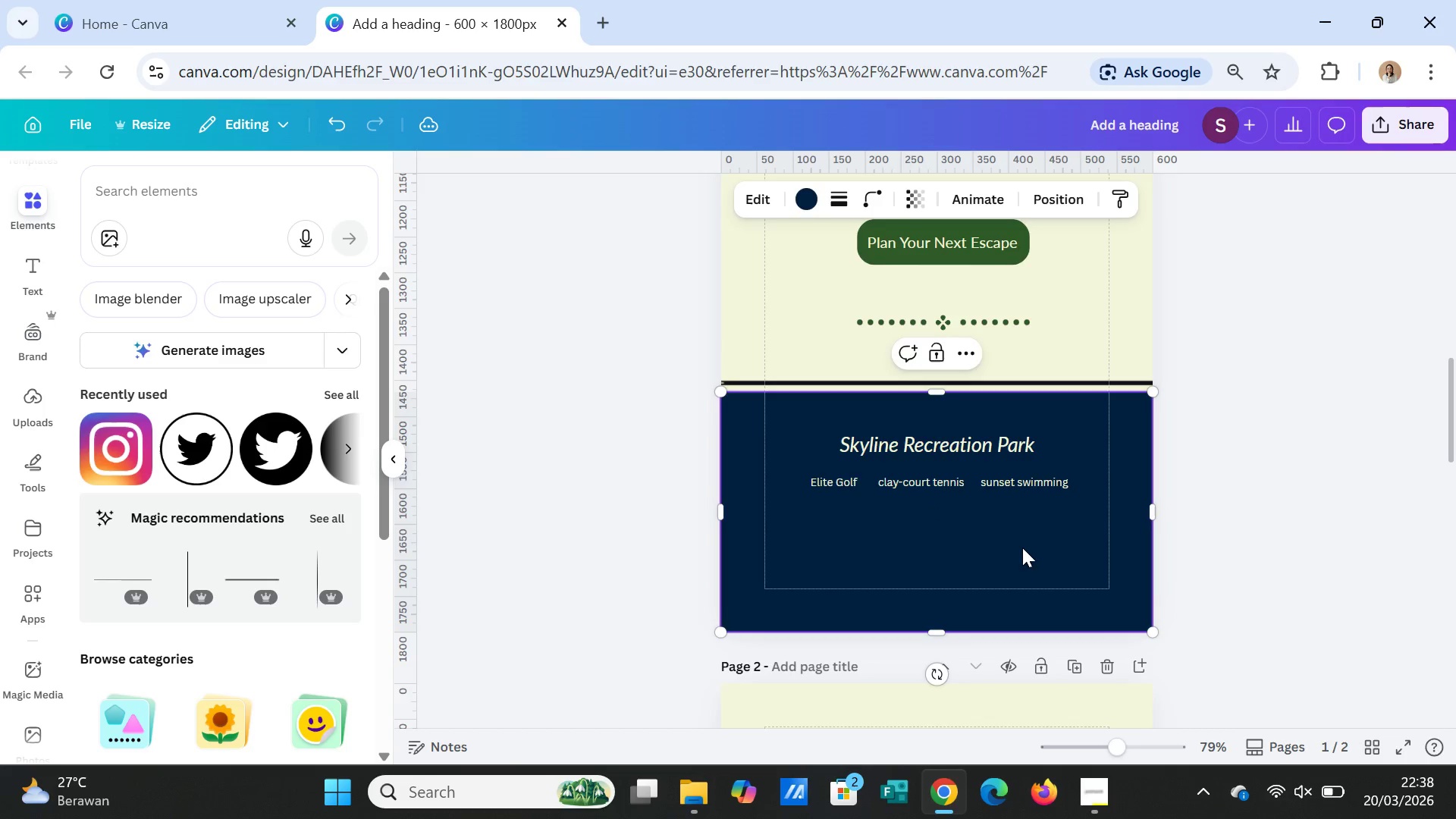 
left_click_drag(start_coordinate=[1022, 548], to_coordinate=[1022, 573])
 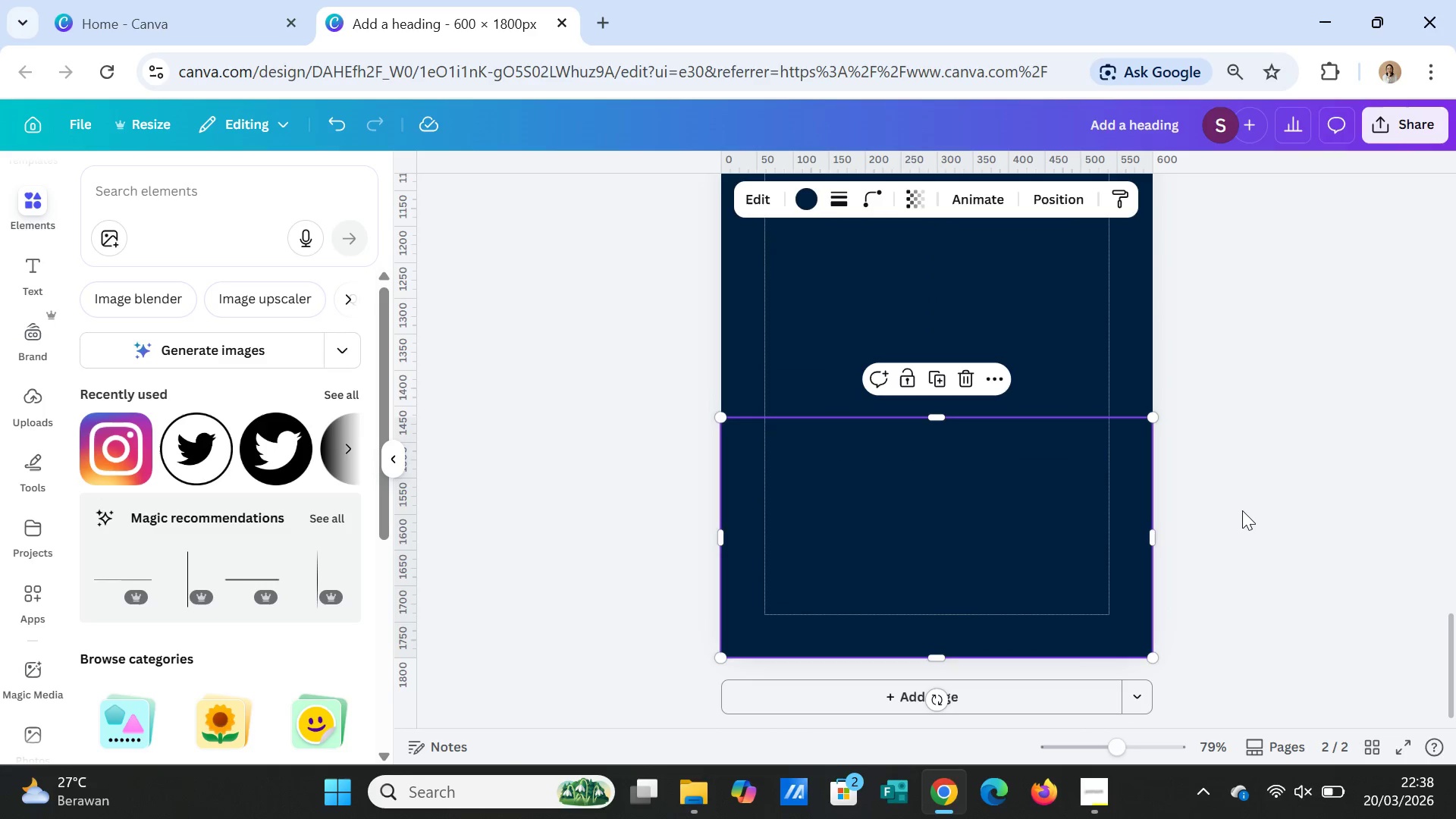 
scroll: coordinate [1017, 668], scroll_direction: down, amount: 12.0
 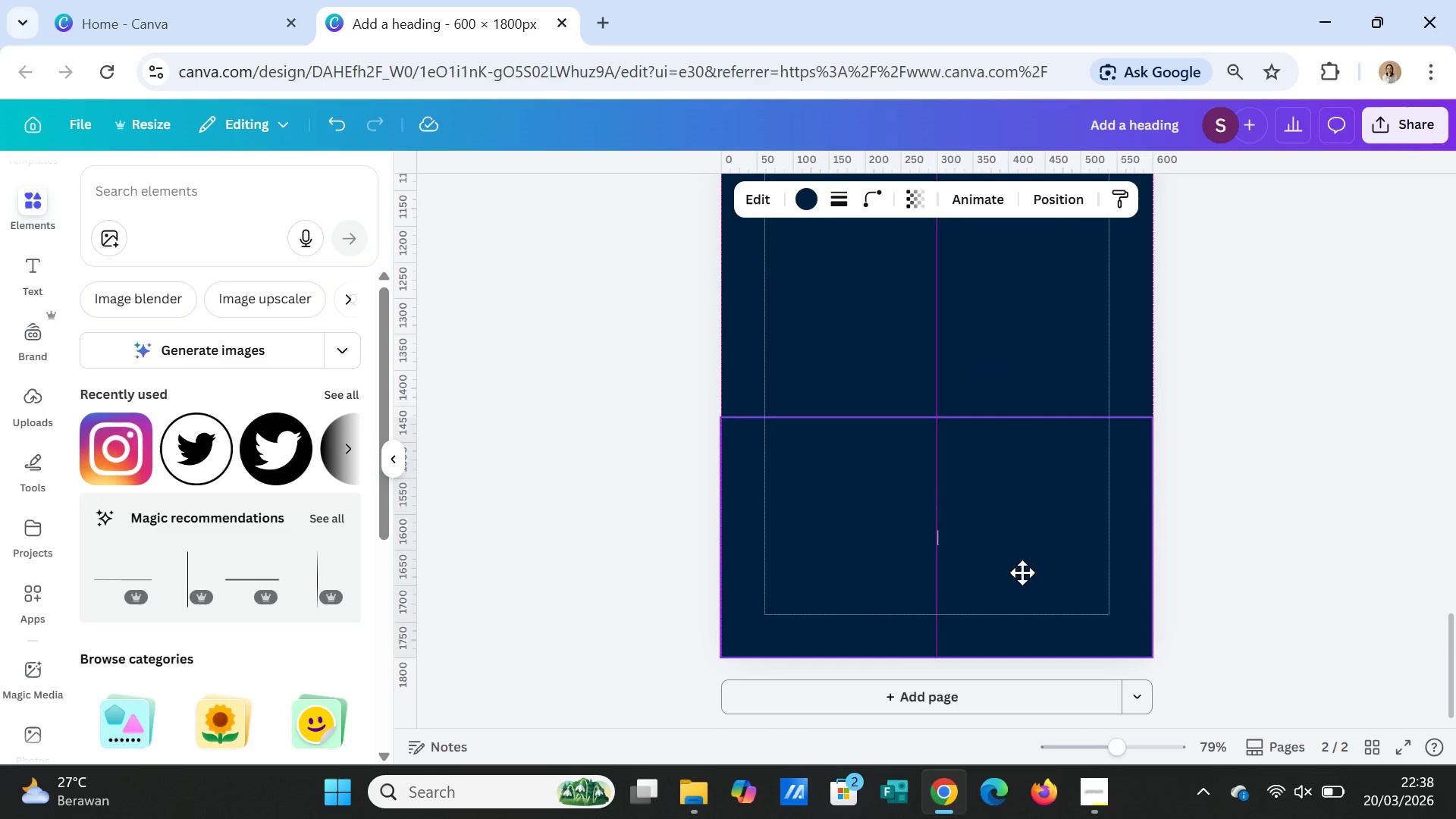 
scroll: coordinate [1172, 472], scroll_direction: up, amount: 4.0
 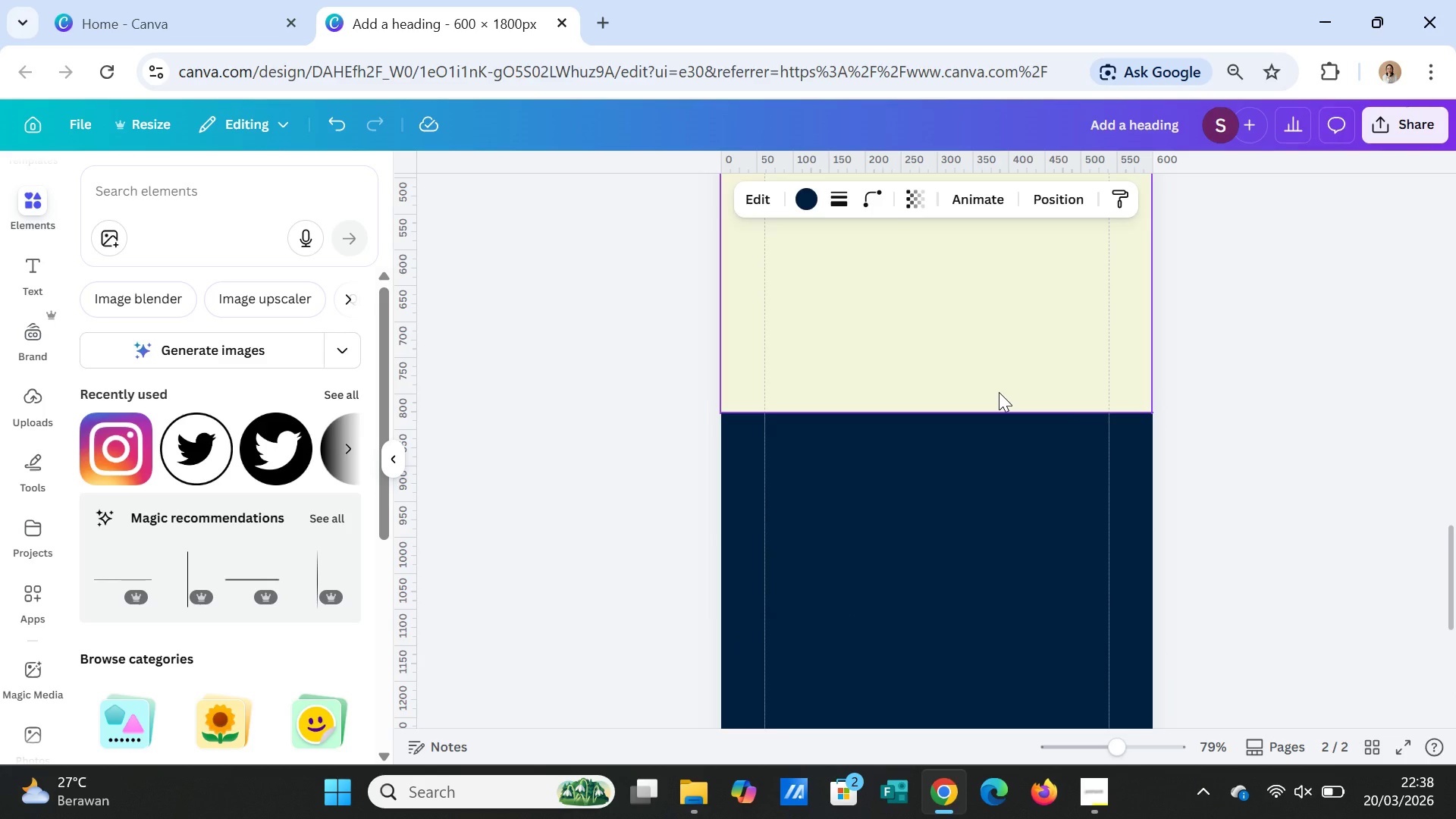 
left_click([999, 380])
 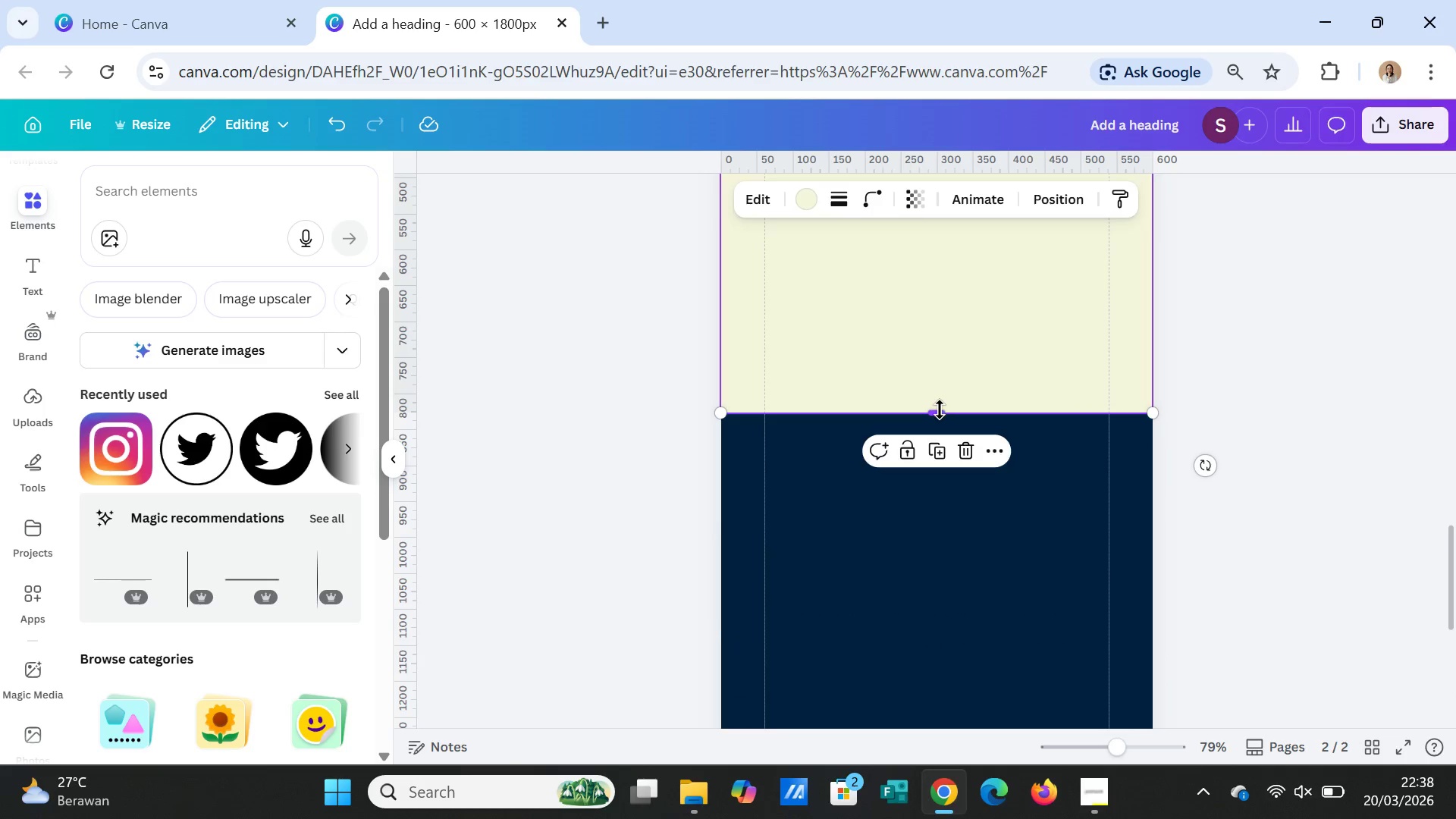 
left_click_drag(start_coordinate=[939, 410], to_coordinate=[948, 587])
 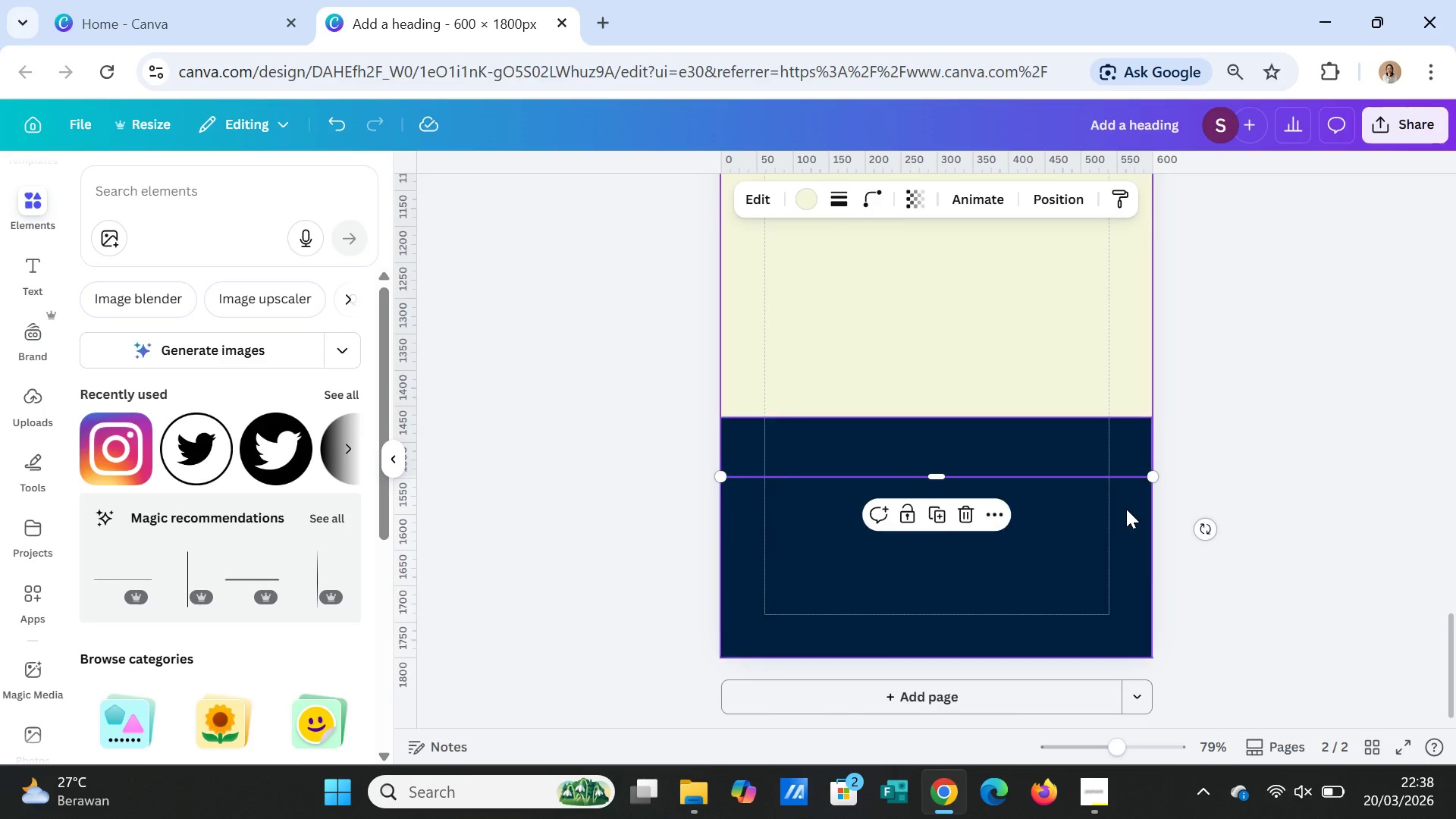 
scroll: coordinate [1126, 509], scroll_direction: down, amount: 4.0
 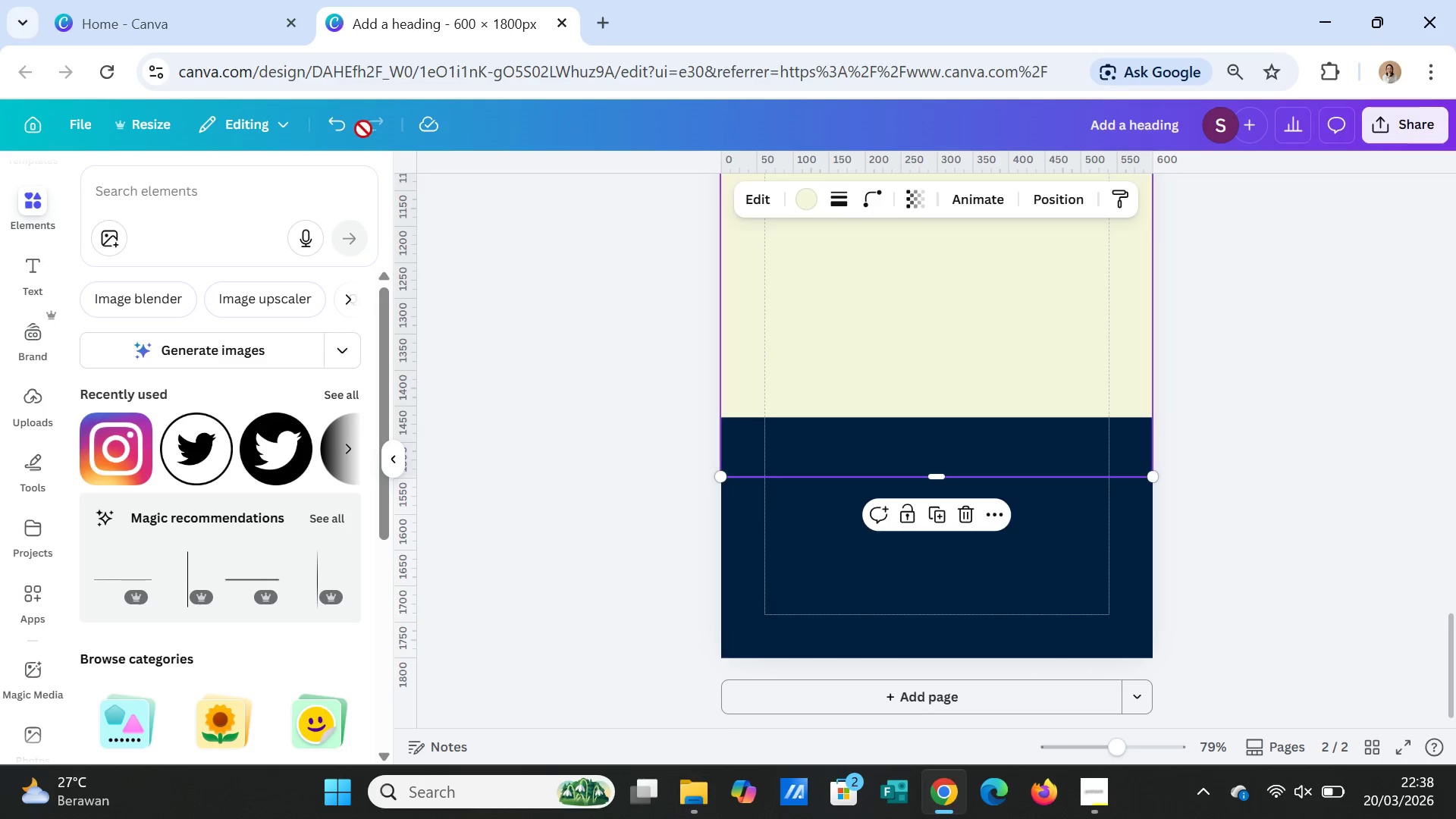 
left_click([344, 121])
 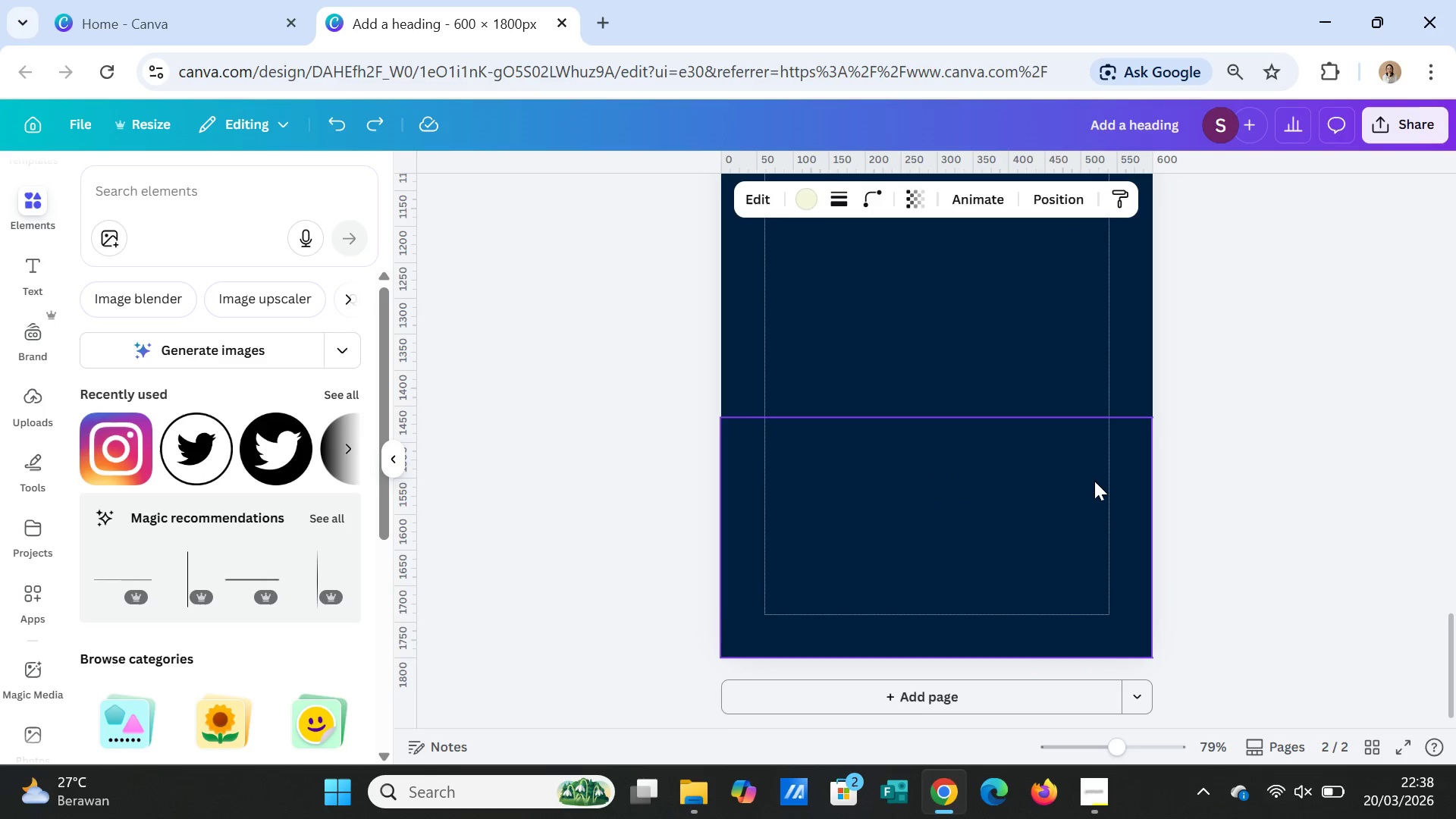 
left_click([1094, 481])
 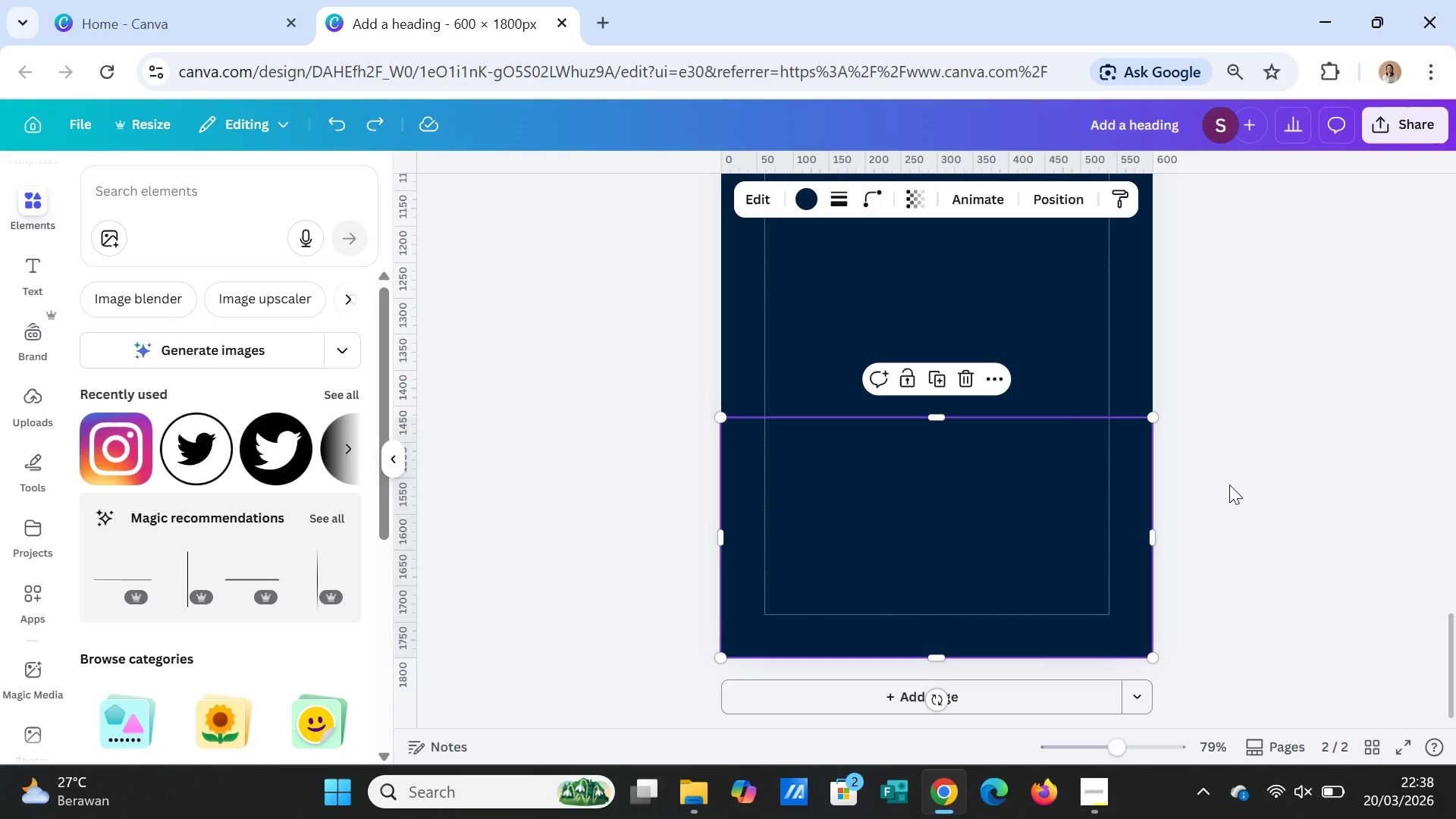 
scroll: coordinate [1229, 485], scroll_direction: up, amount: 2.0
 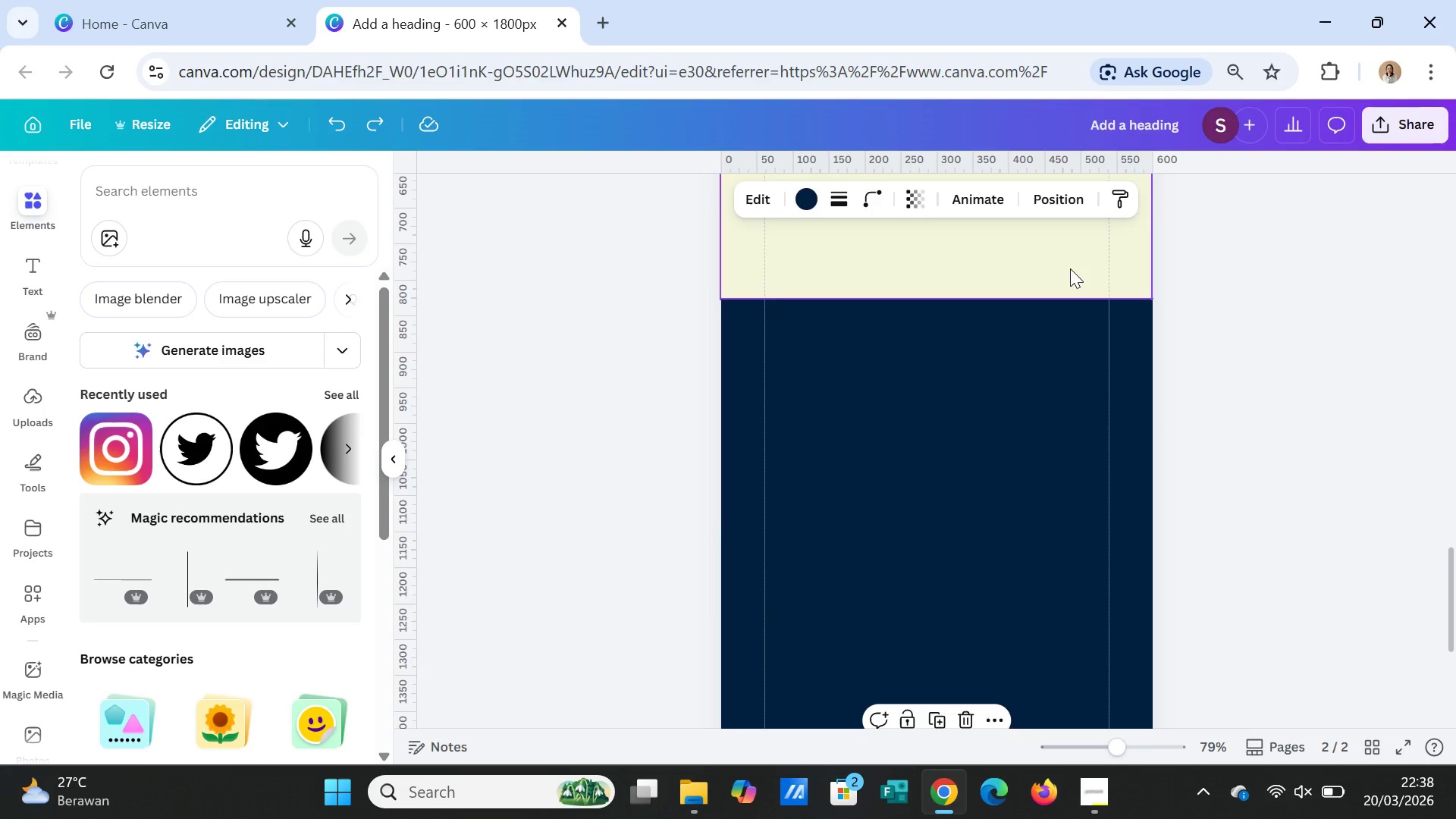 
left_click([1070, 268])
 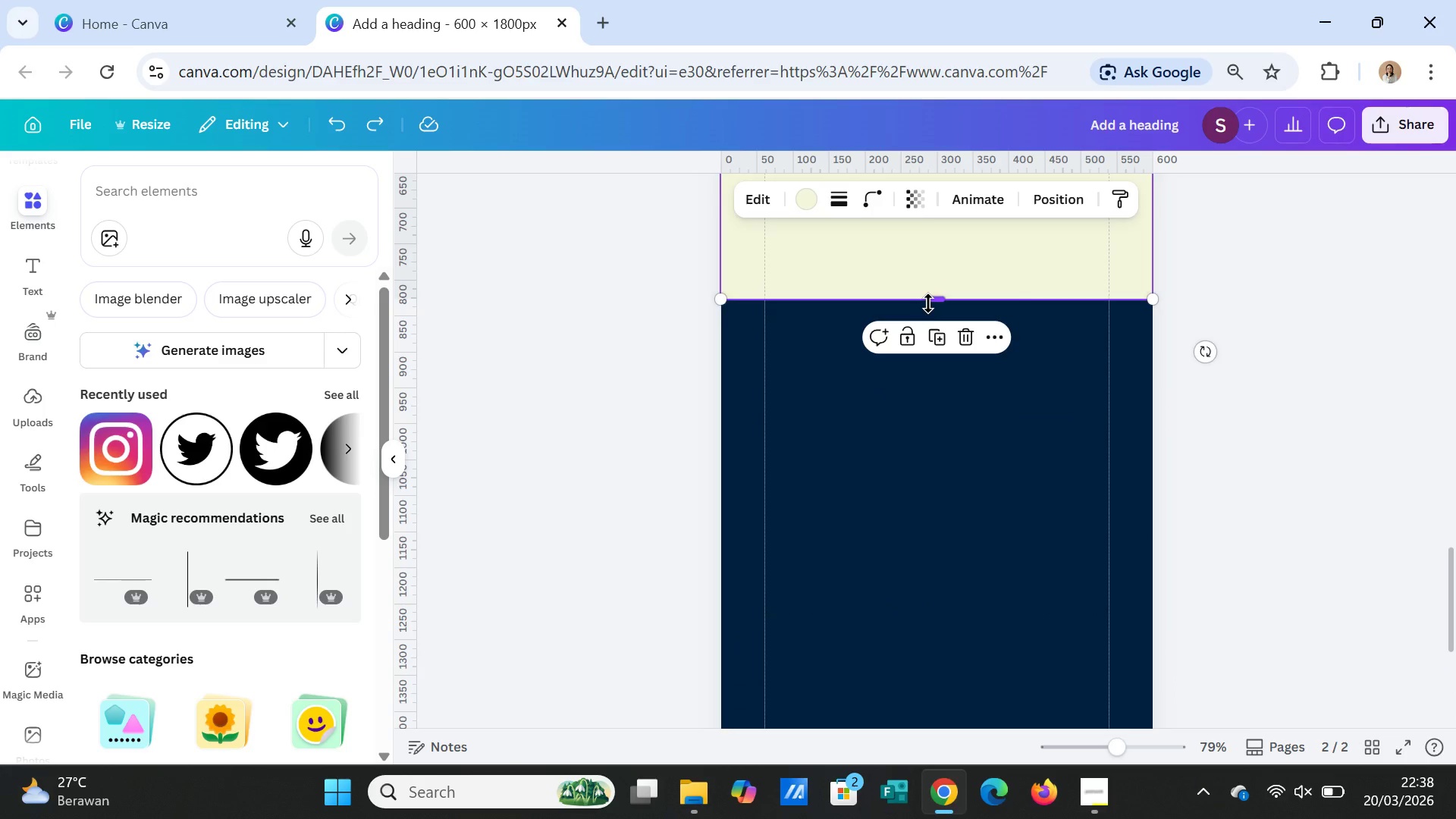 
left_click_drag(start_coordinate=[928, 303], to_coordinate=[957, 643])
 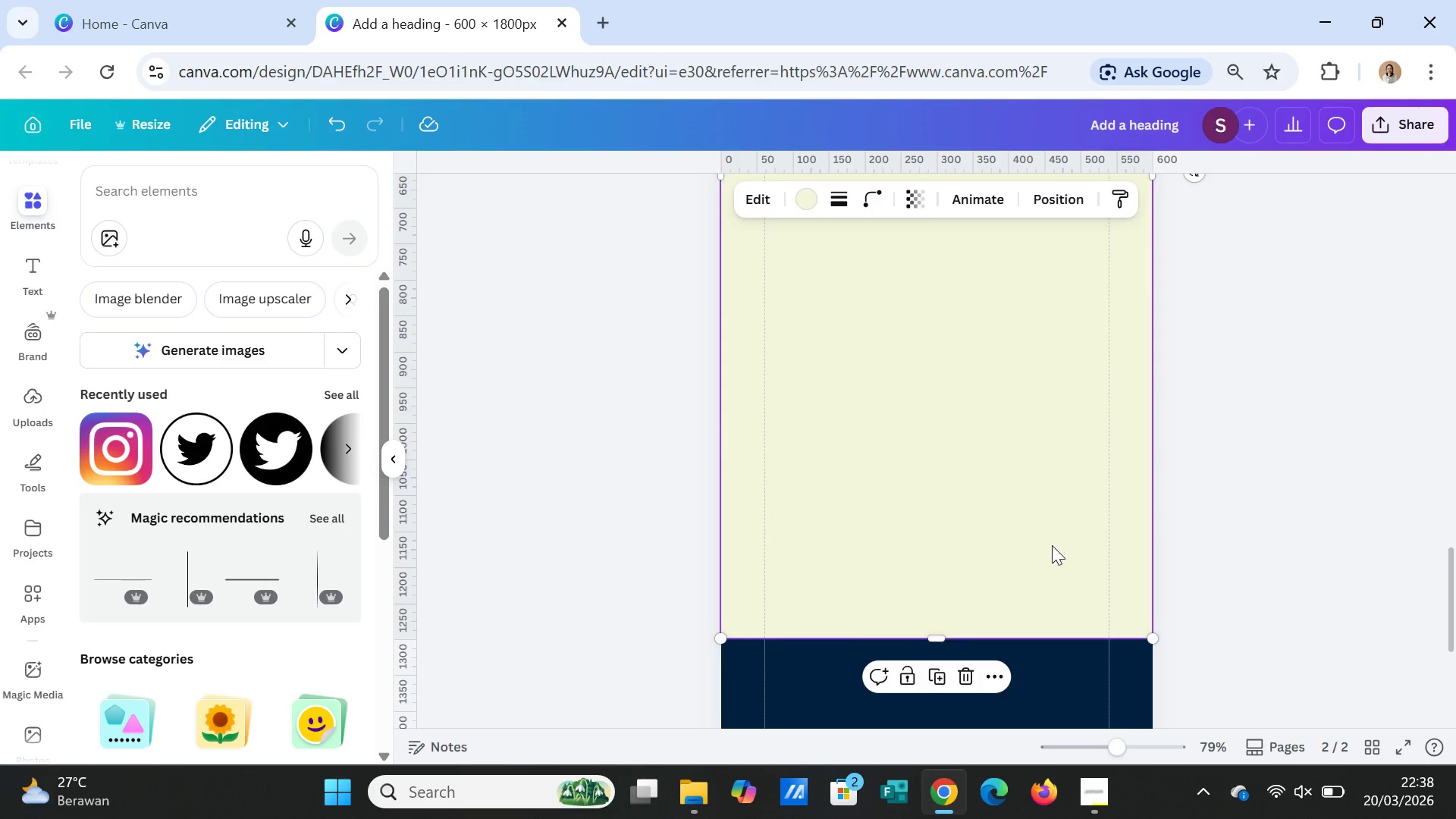 
scroll: coordinate [1052, 545], scroll_direction: down, amount: 2.0
 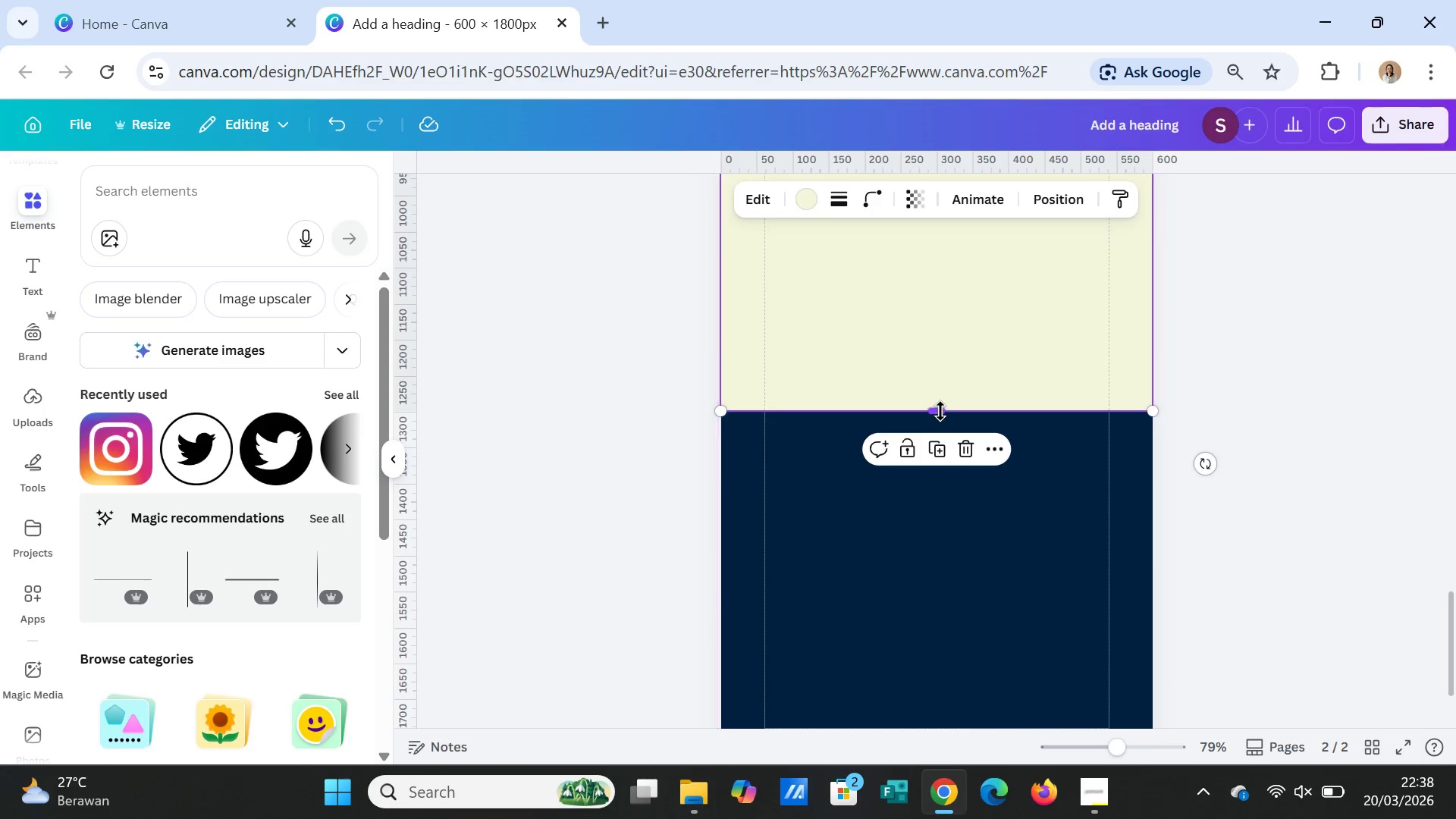 
left_click_drag(start_coordinate=[940, 411], to_coordinate=[935, 525])
 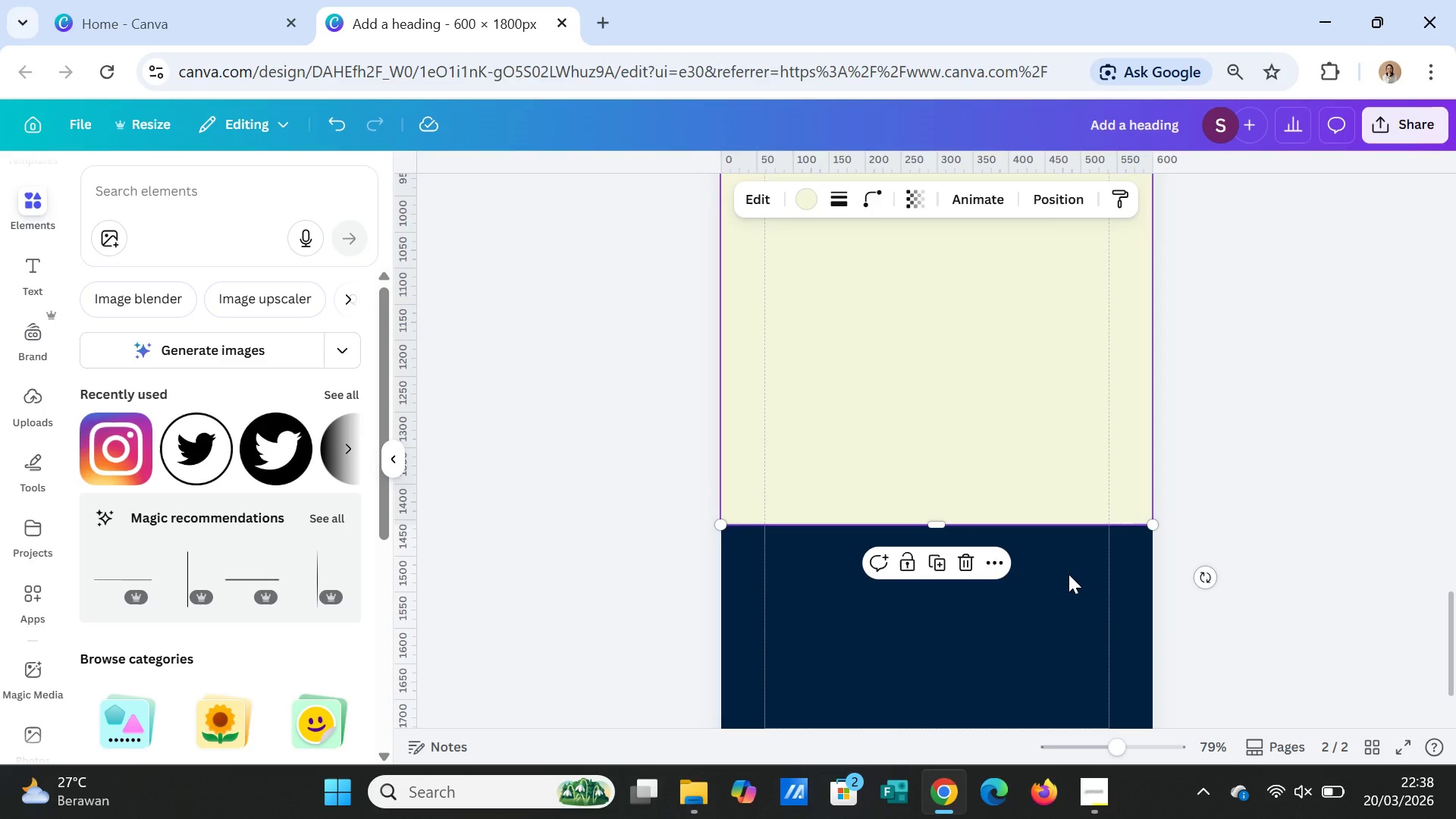 
left_click([1068, 574])
 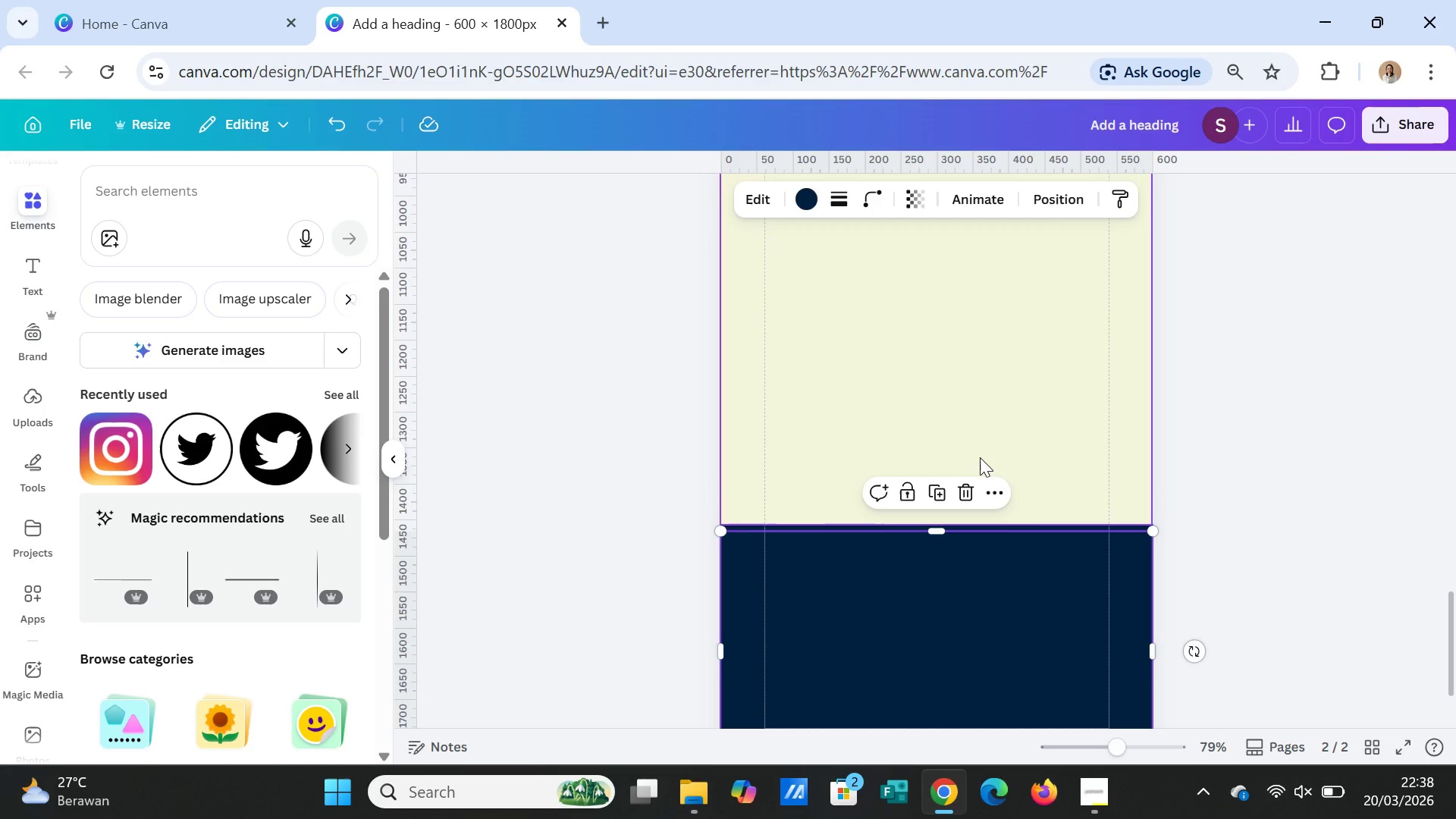 
left_click([980, 457])
 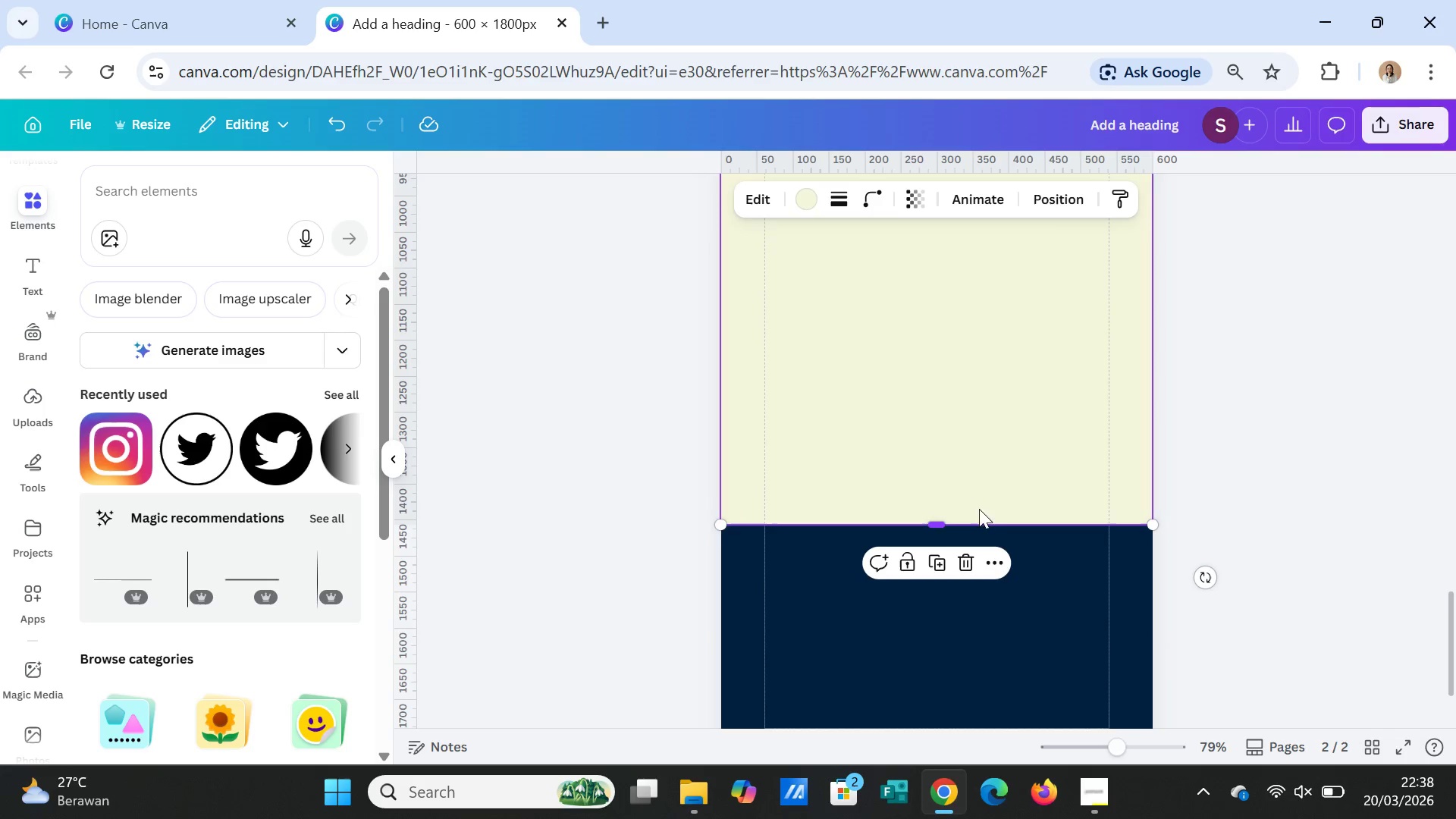 
scroll: coordinate [1311, 419], scroll_direction: up, amount: 10.0
 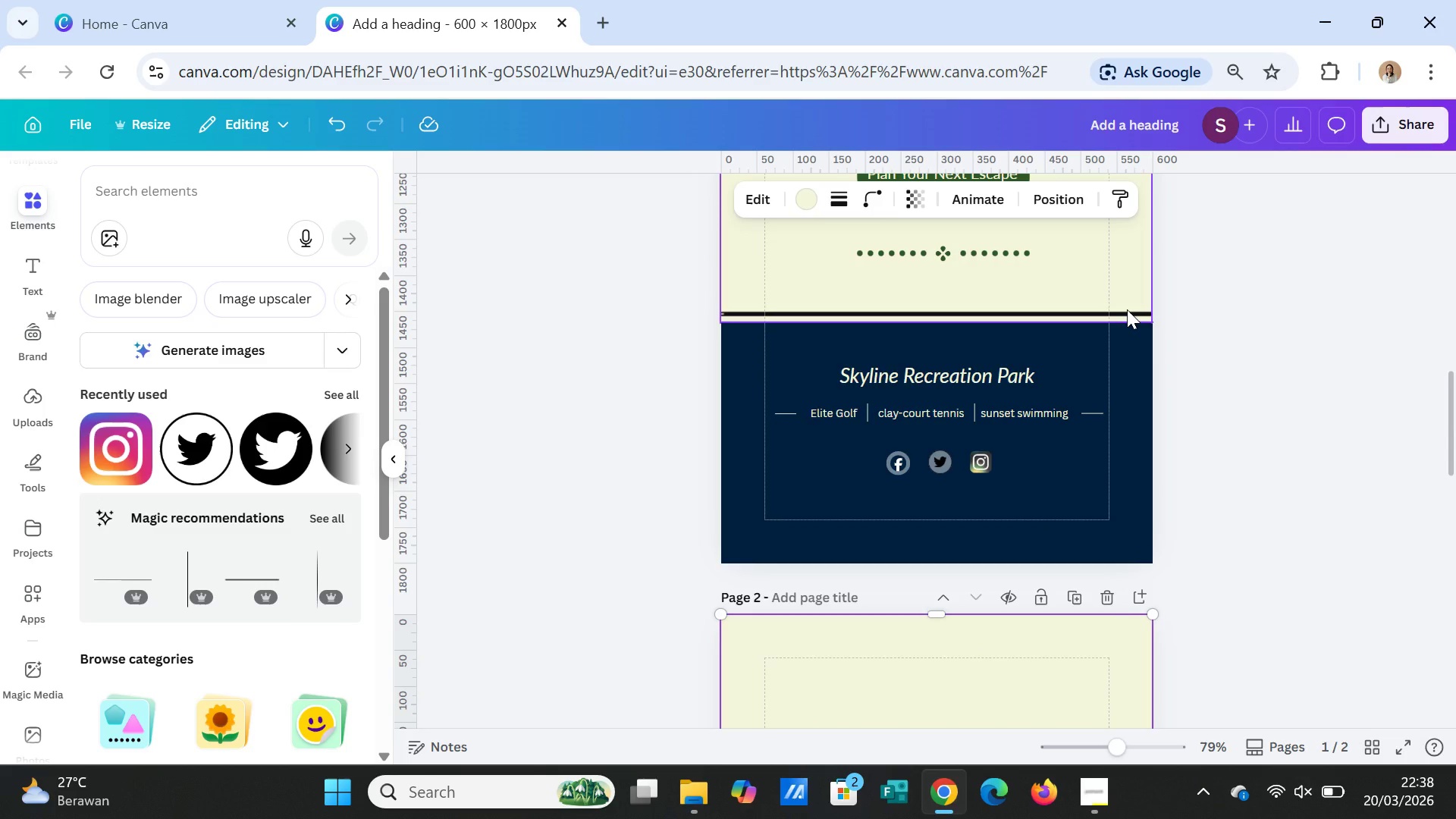 
left_click([1127, 309])
 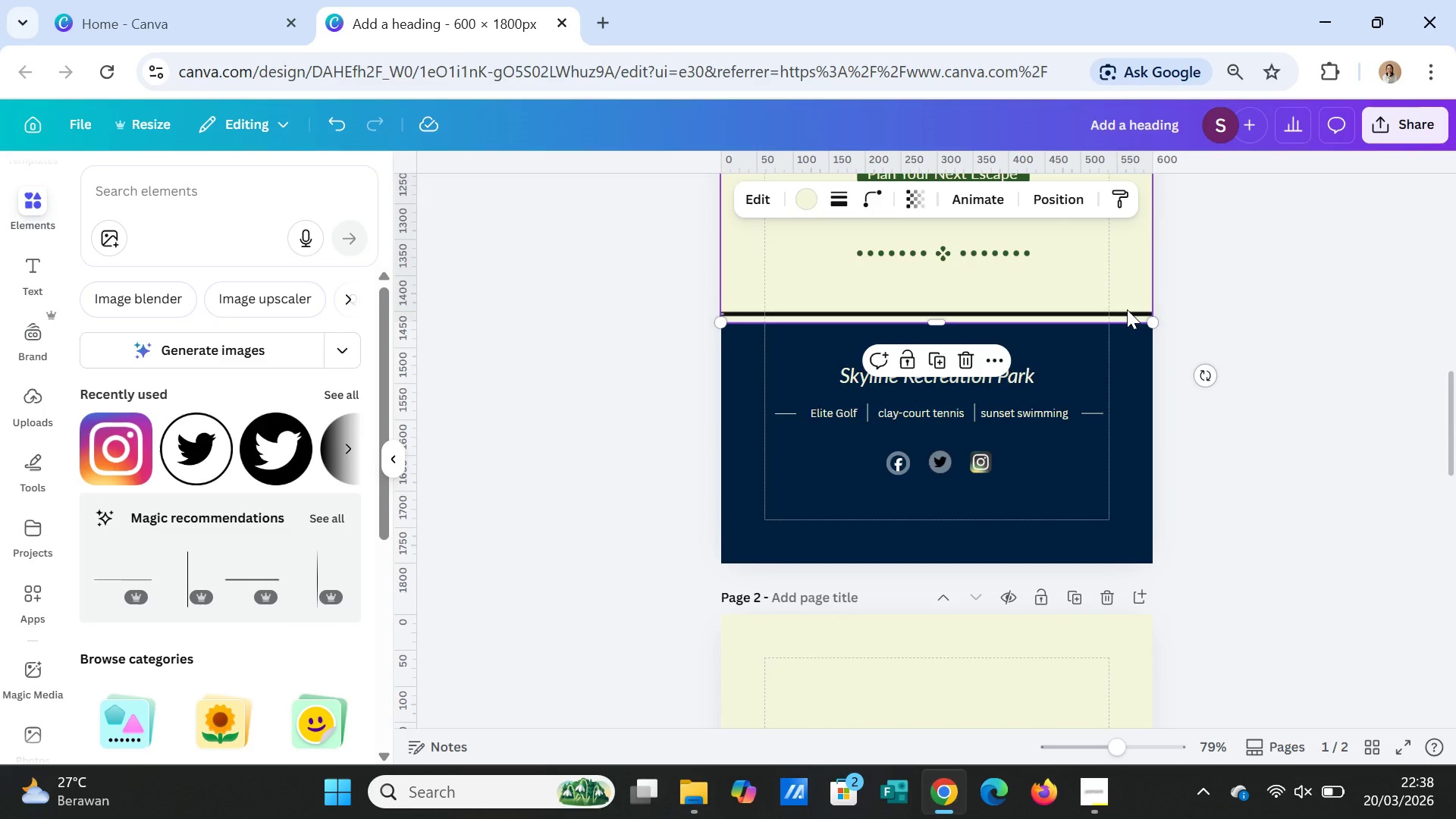 
left_click([1127, 309])
 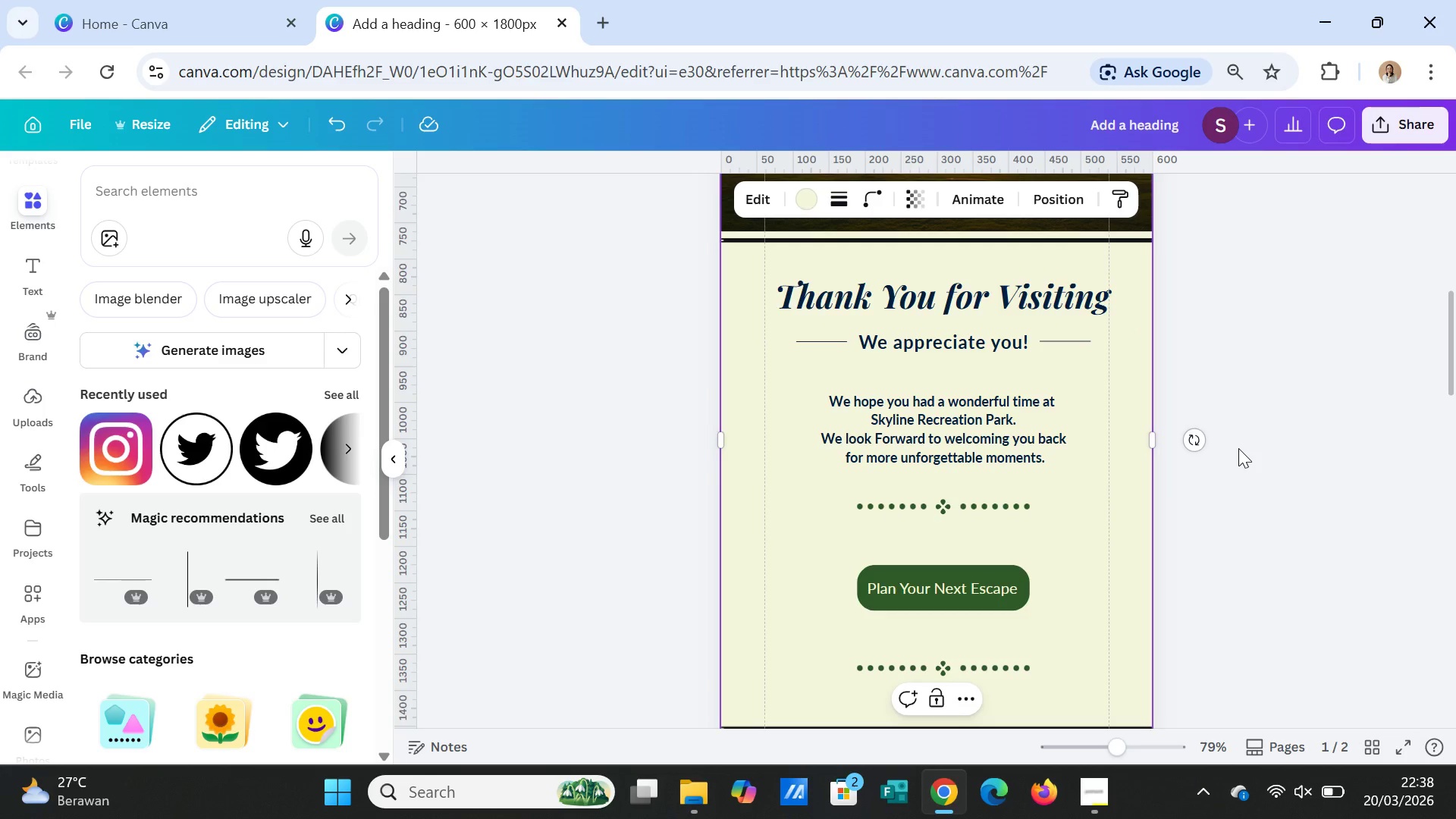 
scroll: coordinate [1238, 448], scroll_direction: up, amount: 2.0
 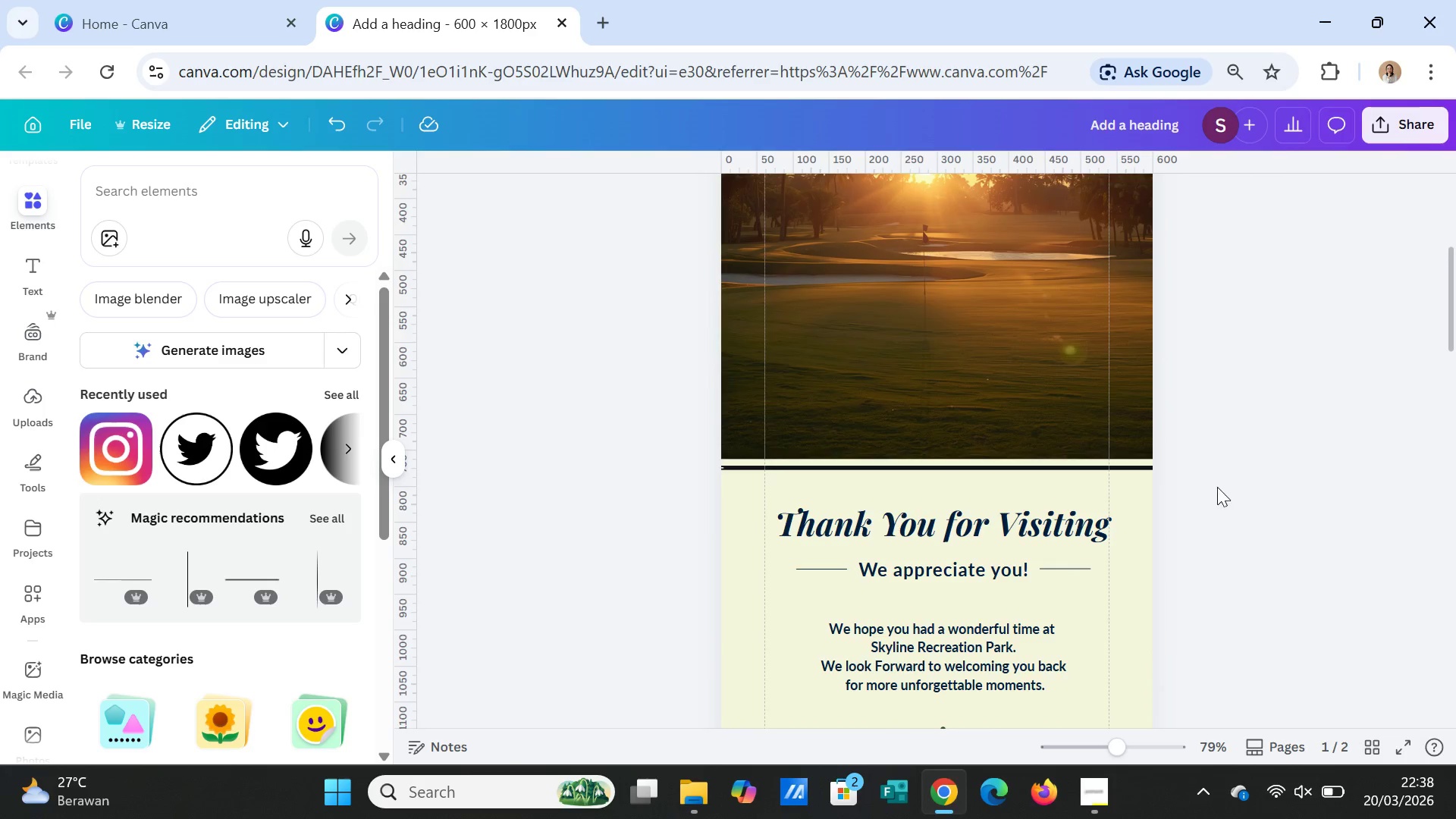 
scroll: coordinate [1208, 491], scroll_direction: down, amount: 5.0
 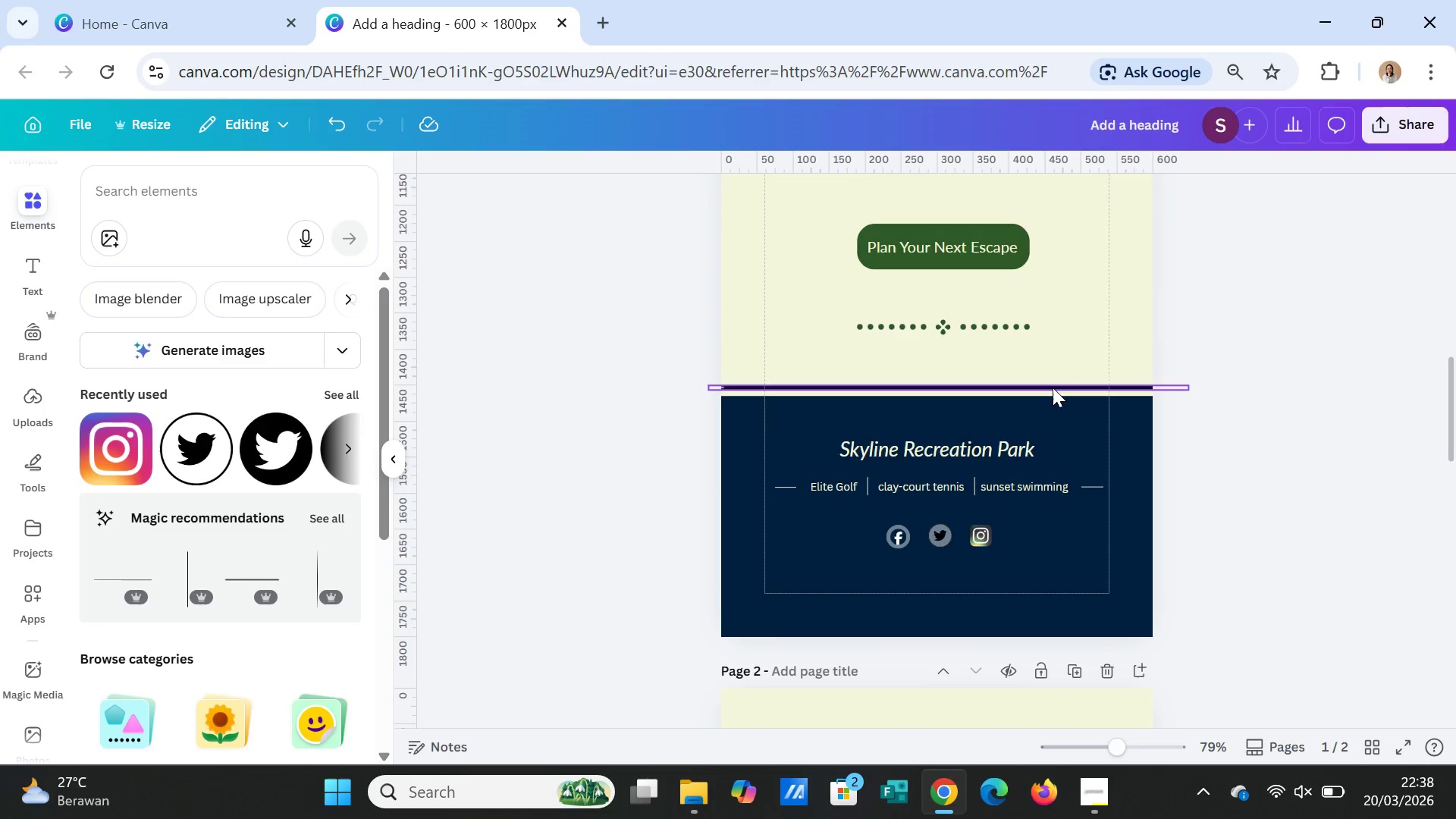 
left_click([1053, 388])
 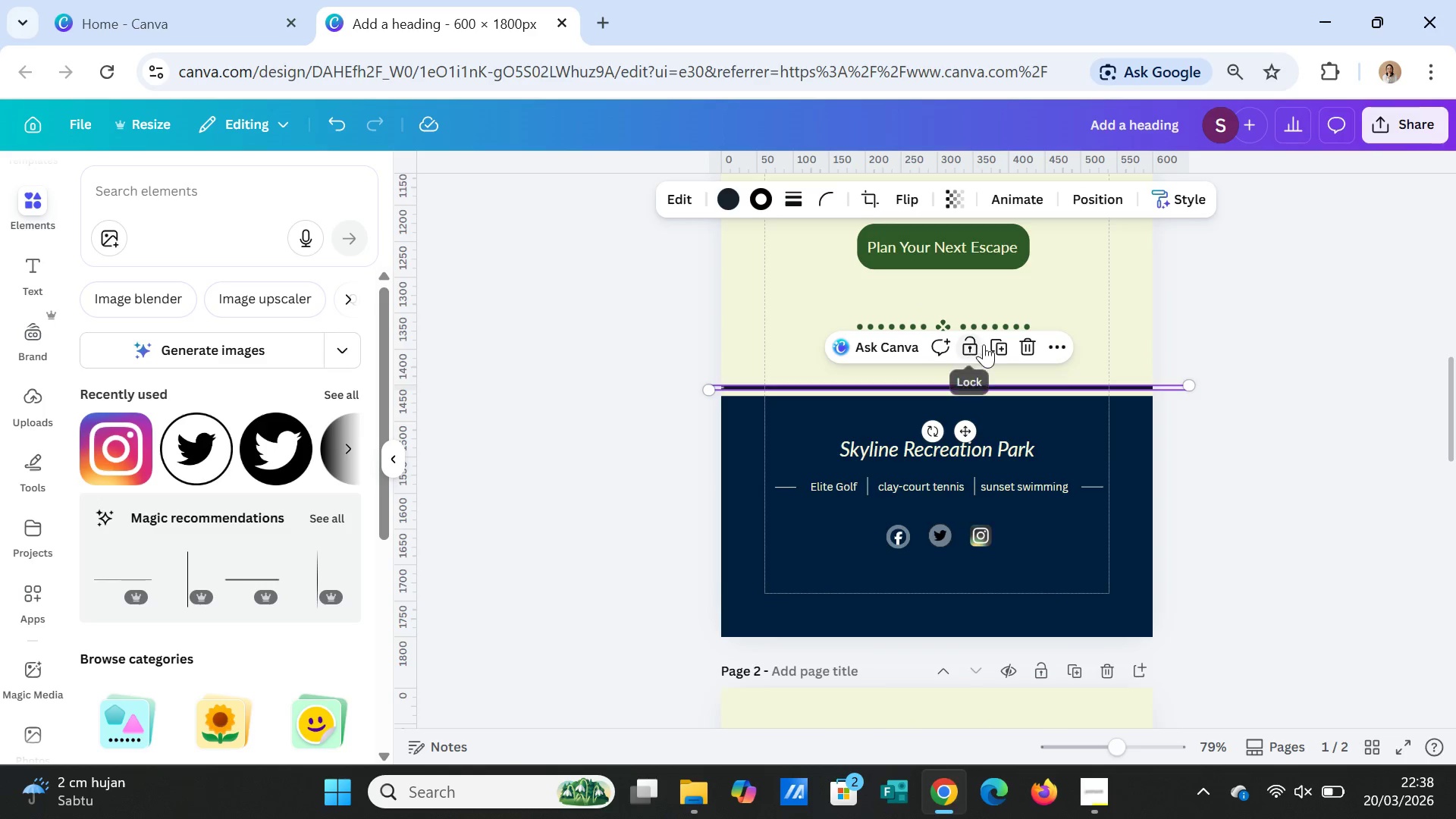 
key(Control+C)
 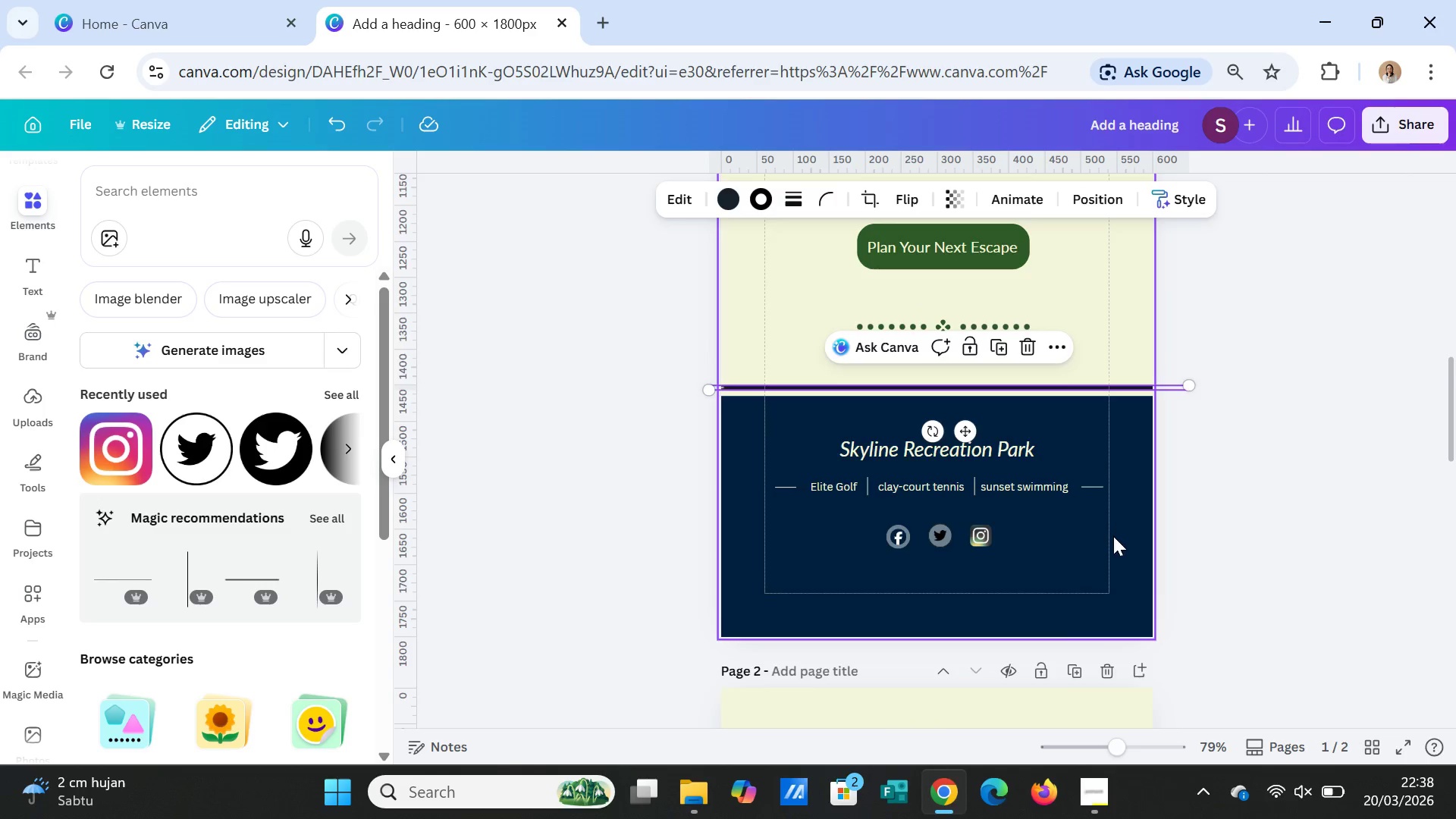 
scroll: coordinate [1111, 537], scroll_direction: down, amount: 11.0
 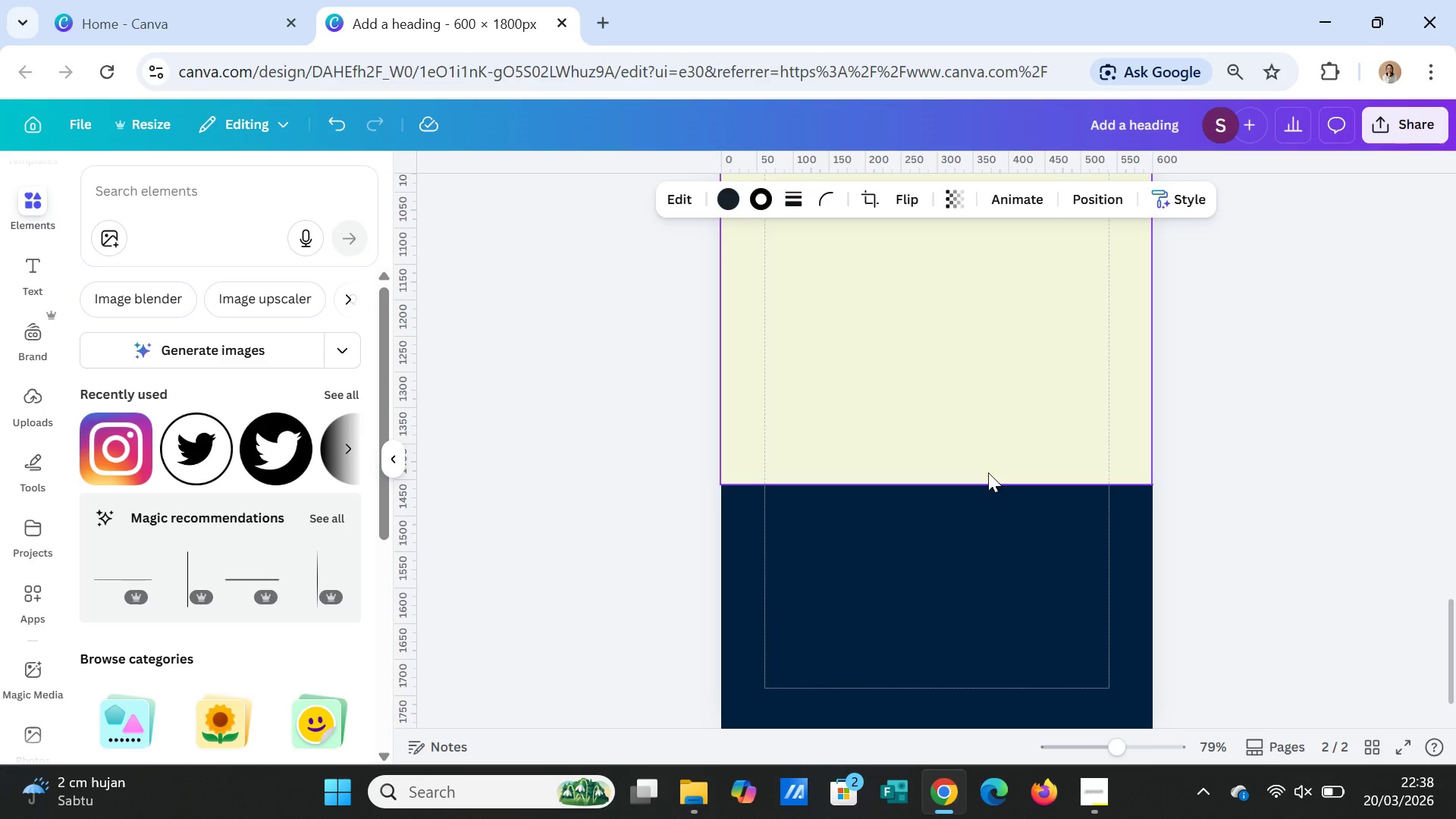 
left_click([989, 469])
 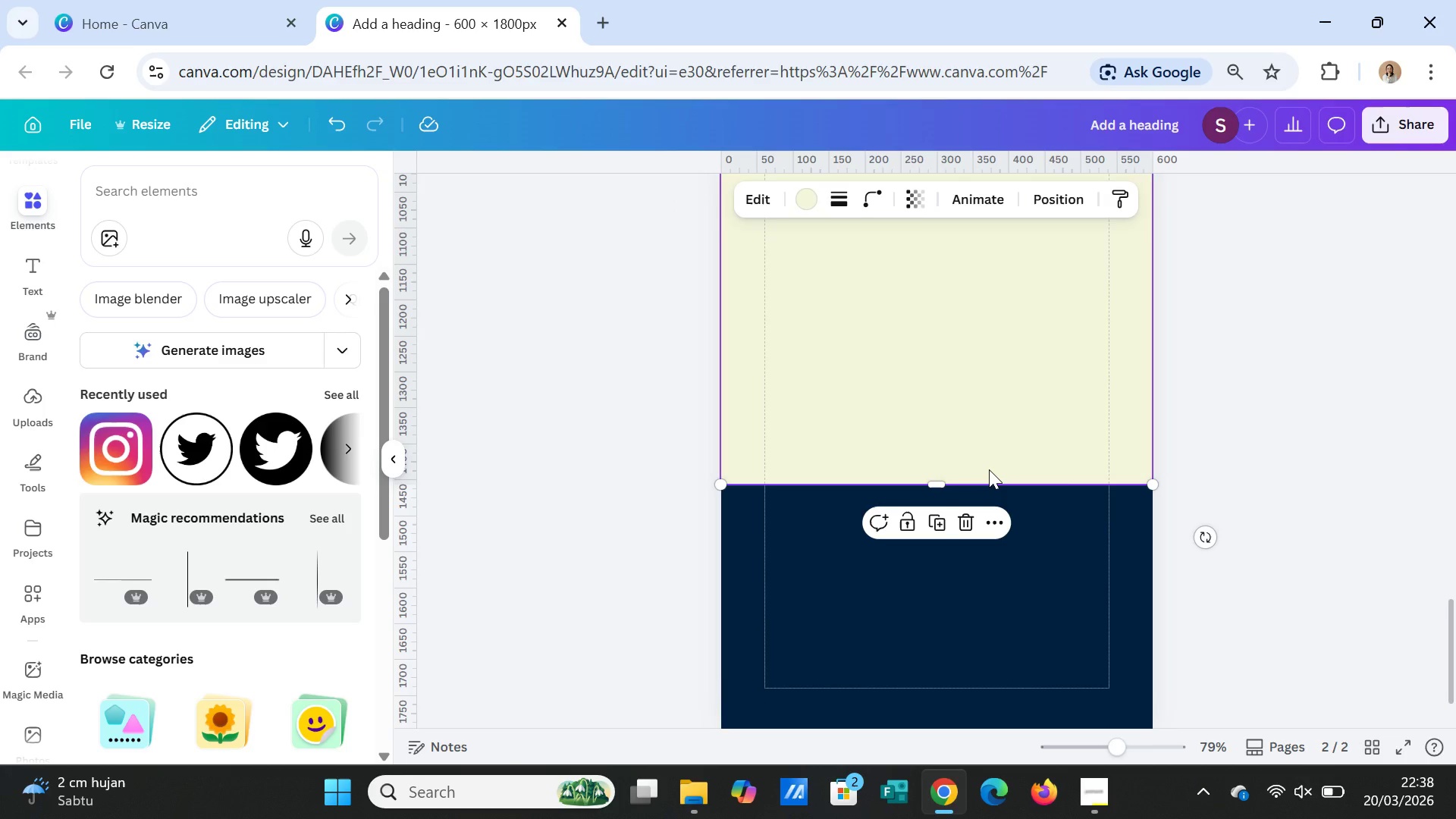 
key(Control+V)
 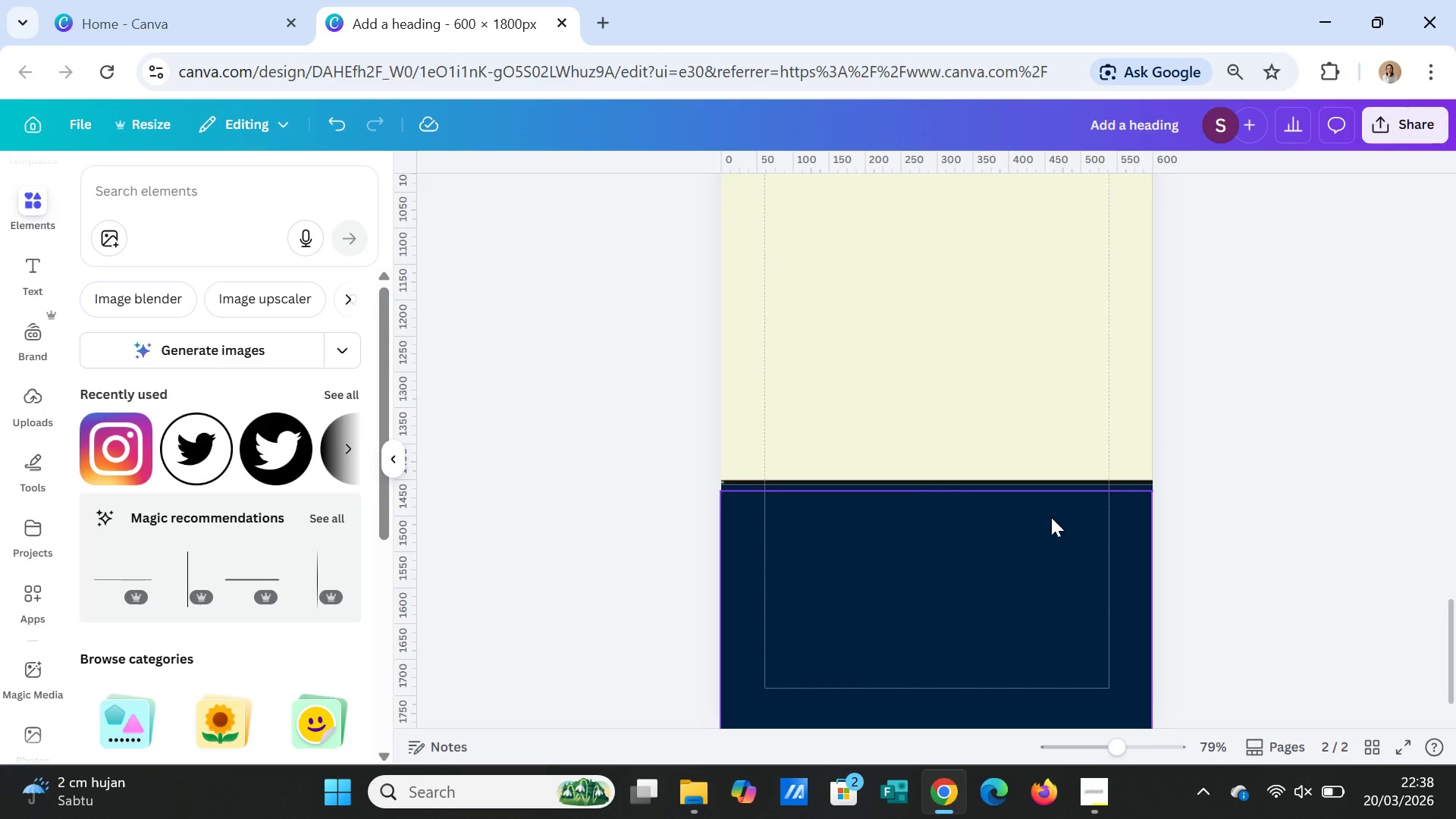 
left_click([1051, 517])
 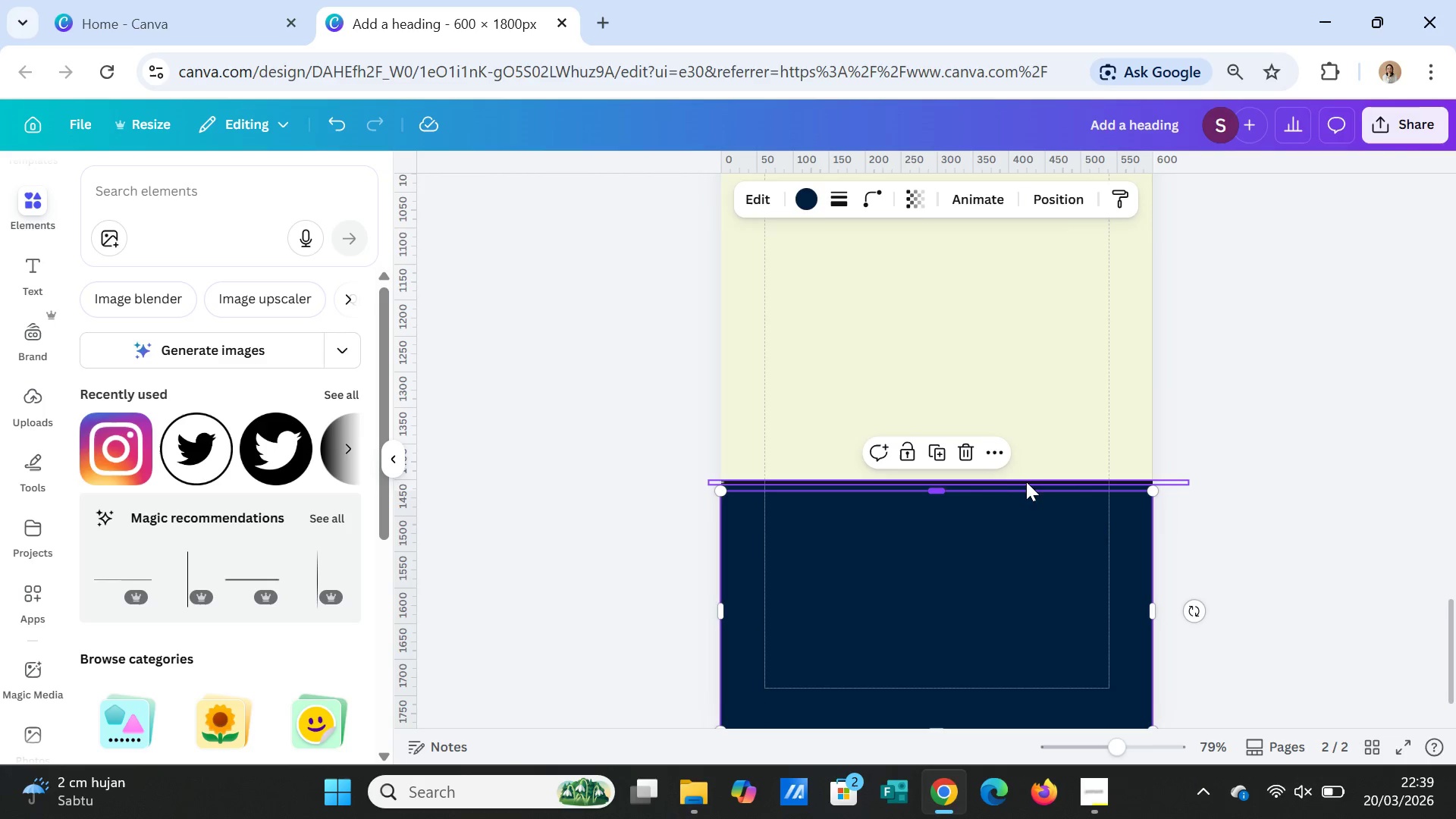 
left_click_drag(start_coordinate=[1027, 482], to_coordinate=[1019, 473])
 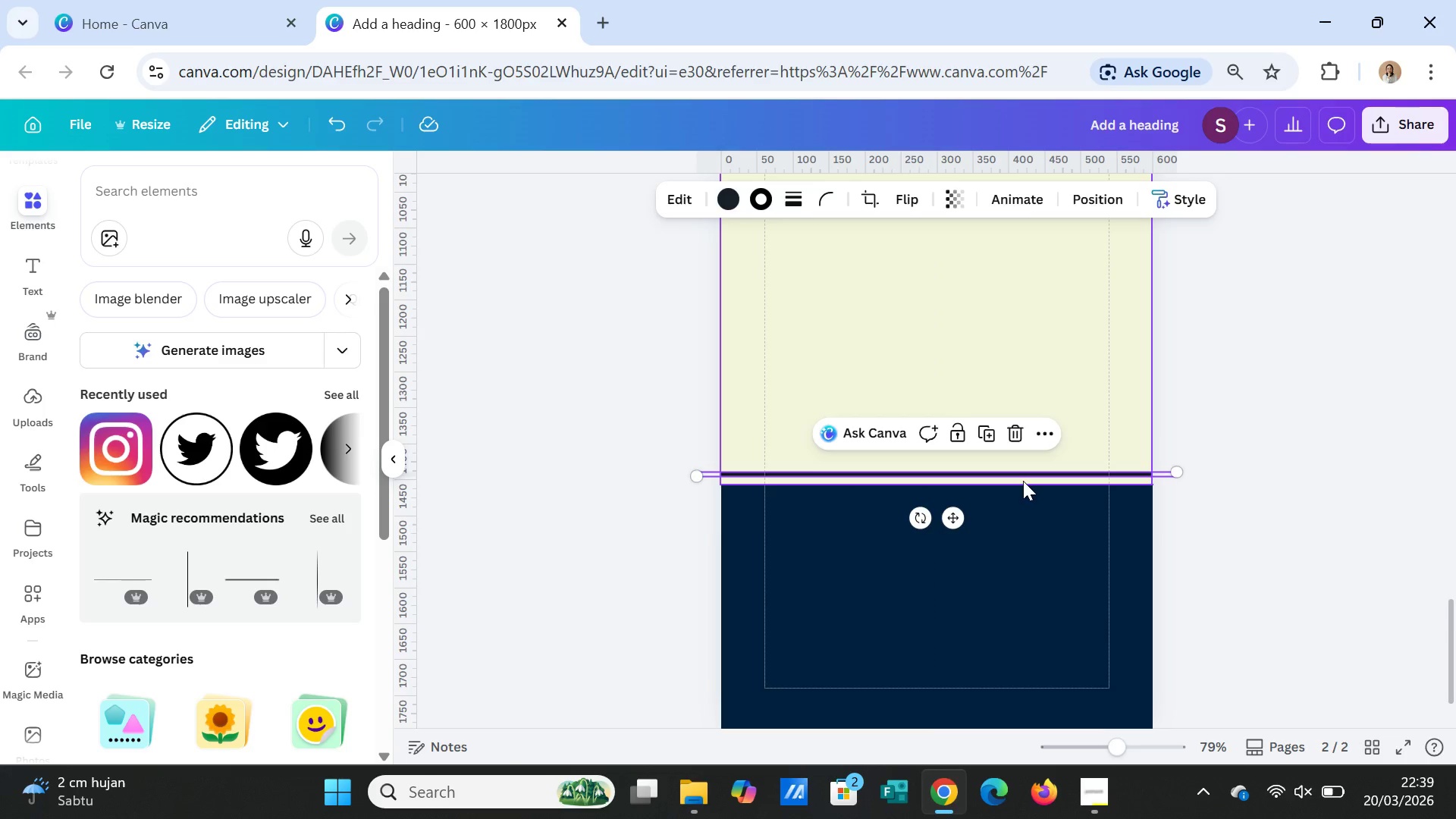 
left_click([1023, 481])
 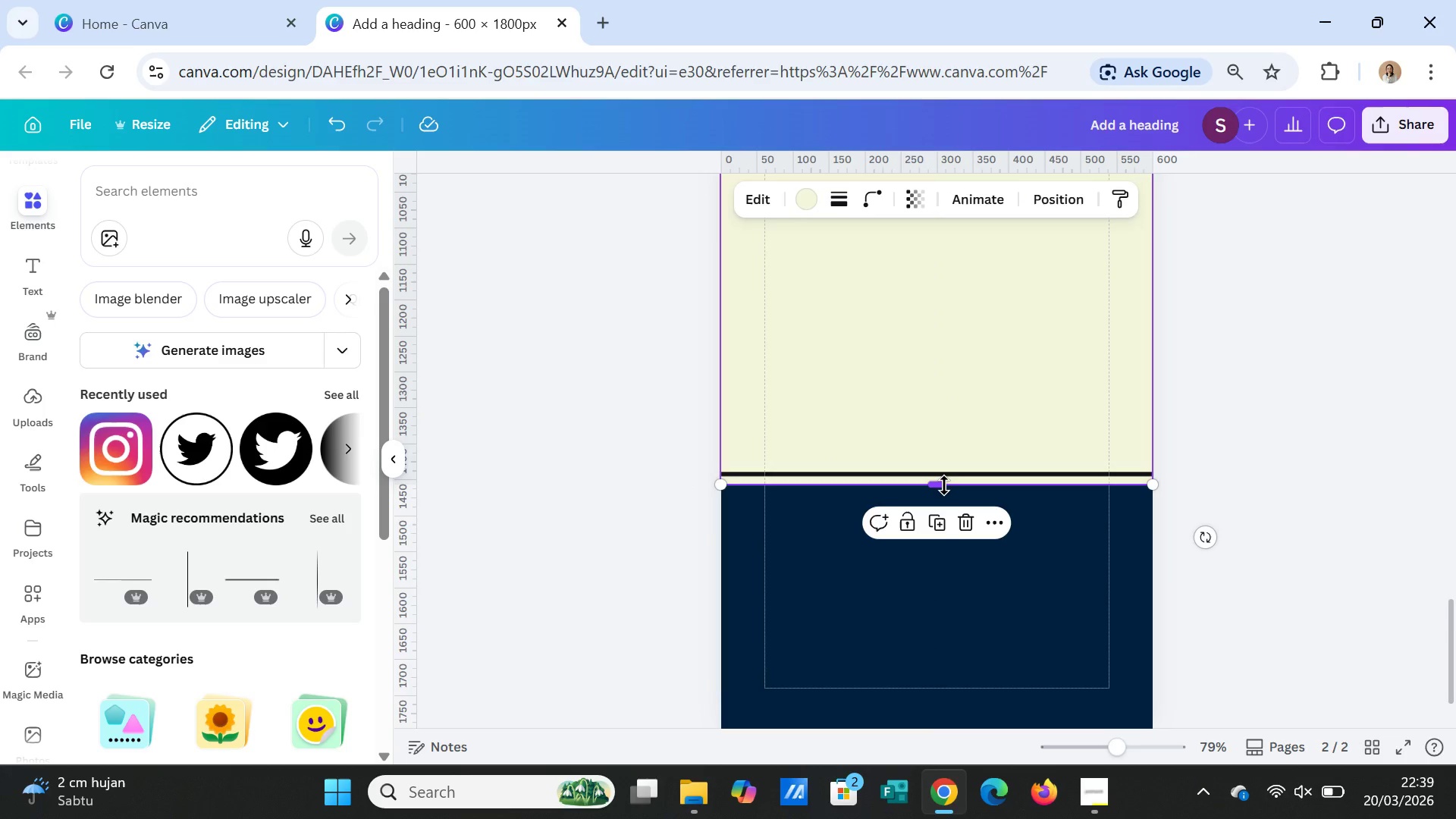 
left_click_drag(start_coordinate=[944, 485], to_coordinate=[944, 492])
 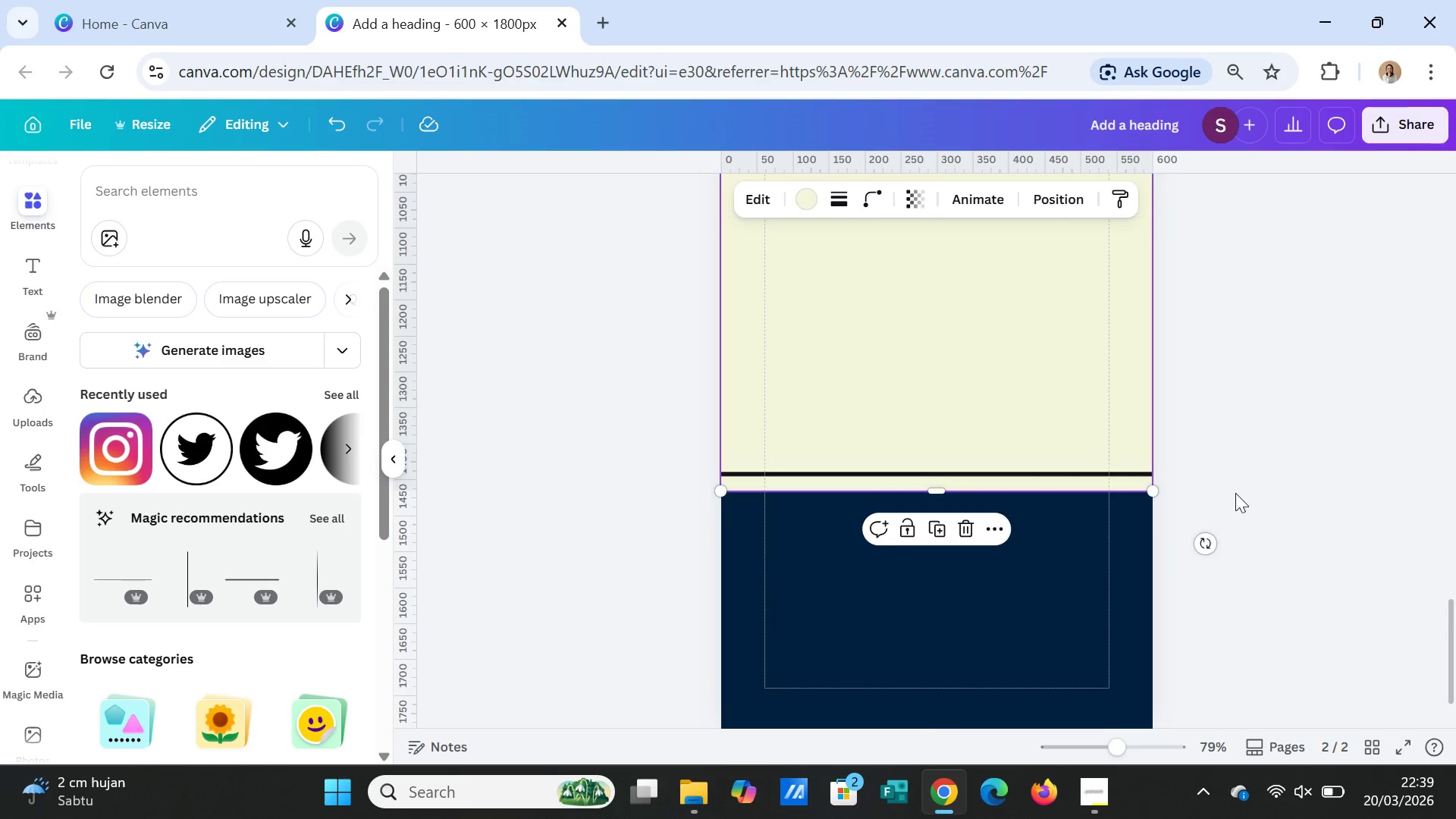 
left_click([1235, 493])
 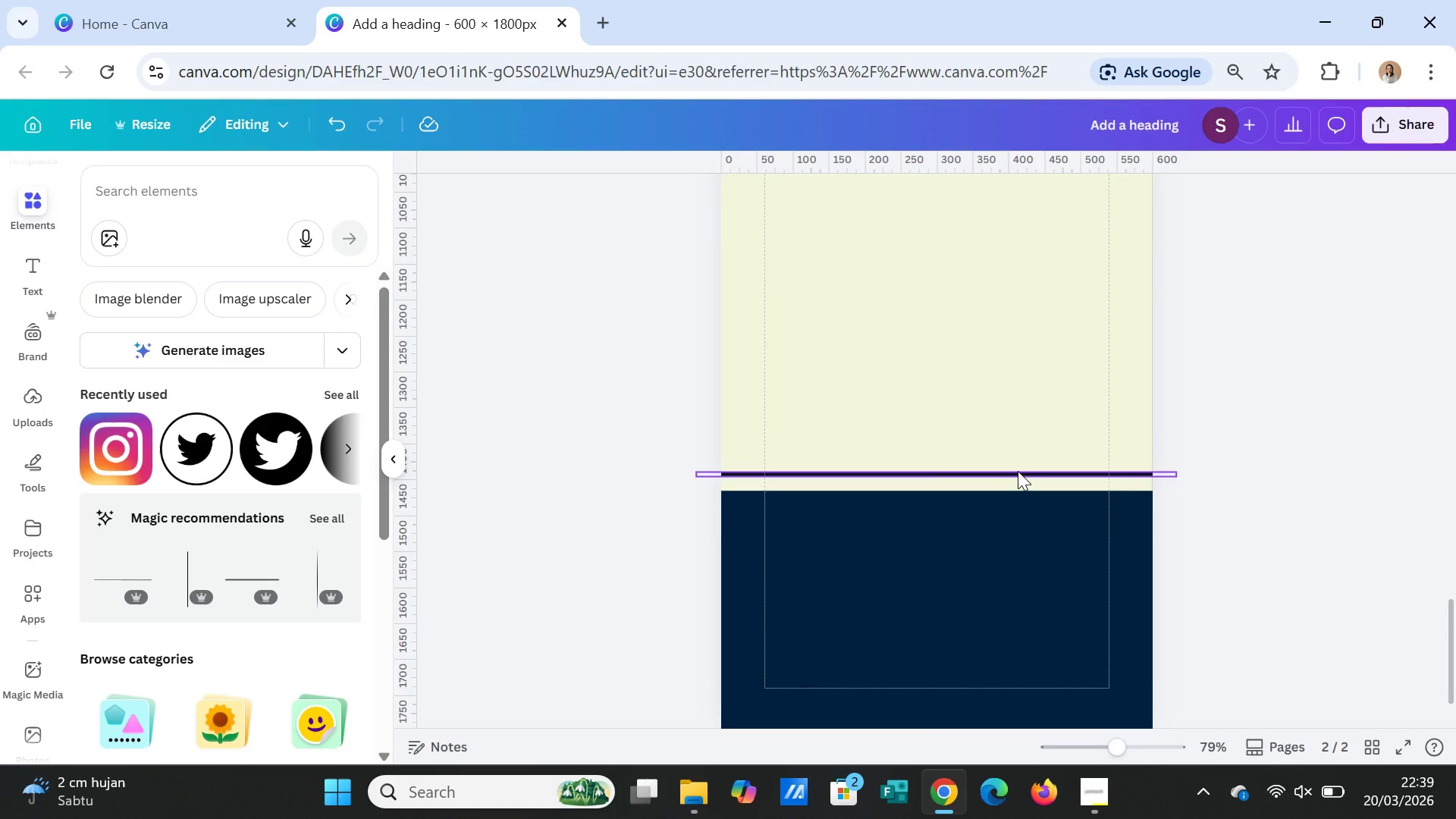 
left_click_drag(start_coordinate=[1018, 471], to_coordinate=[1015, 479])
 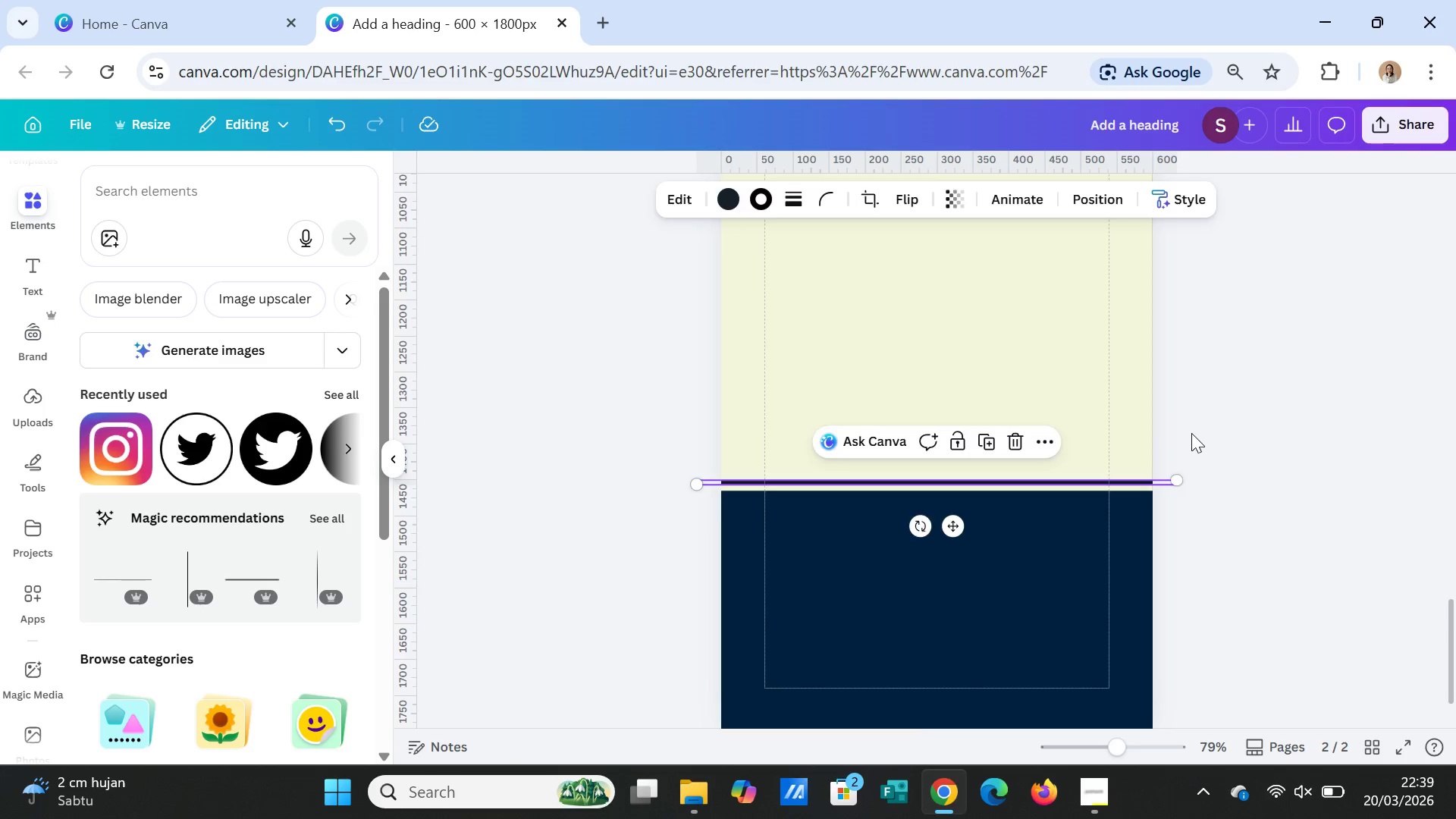 
left_click([1191, 433])
 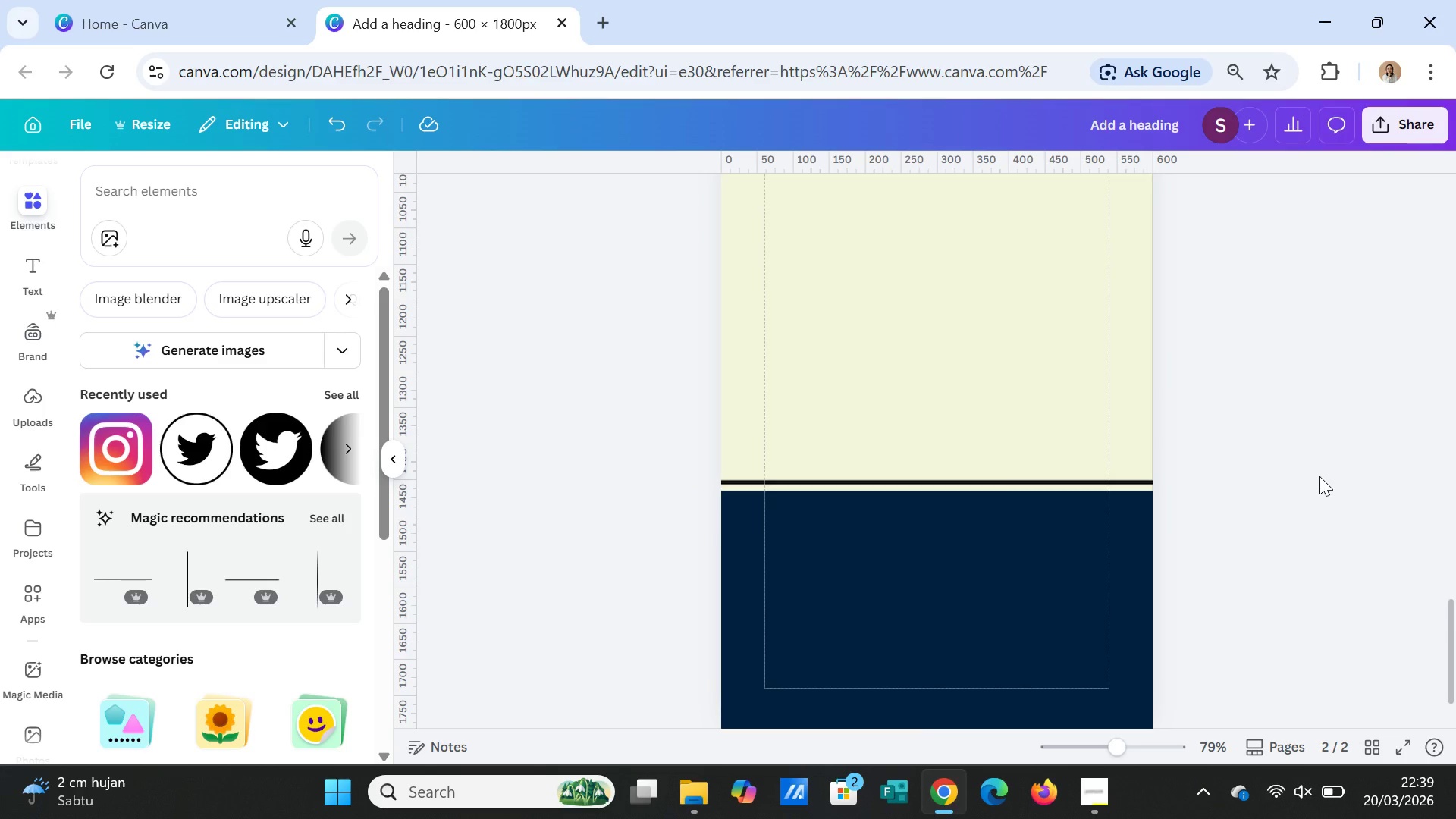 
scroll: coordinate [1320, 476], scroll_direction: up, amount: 12.0
 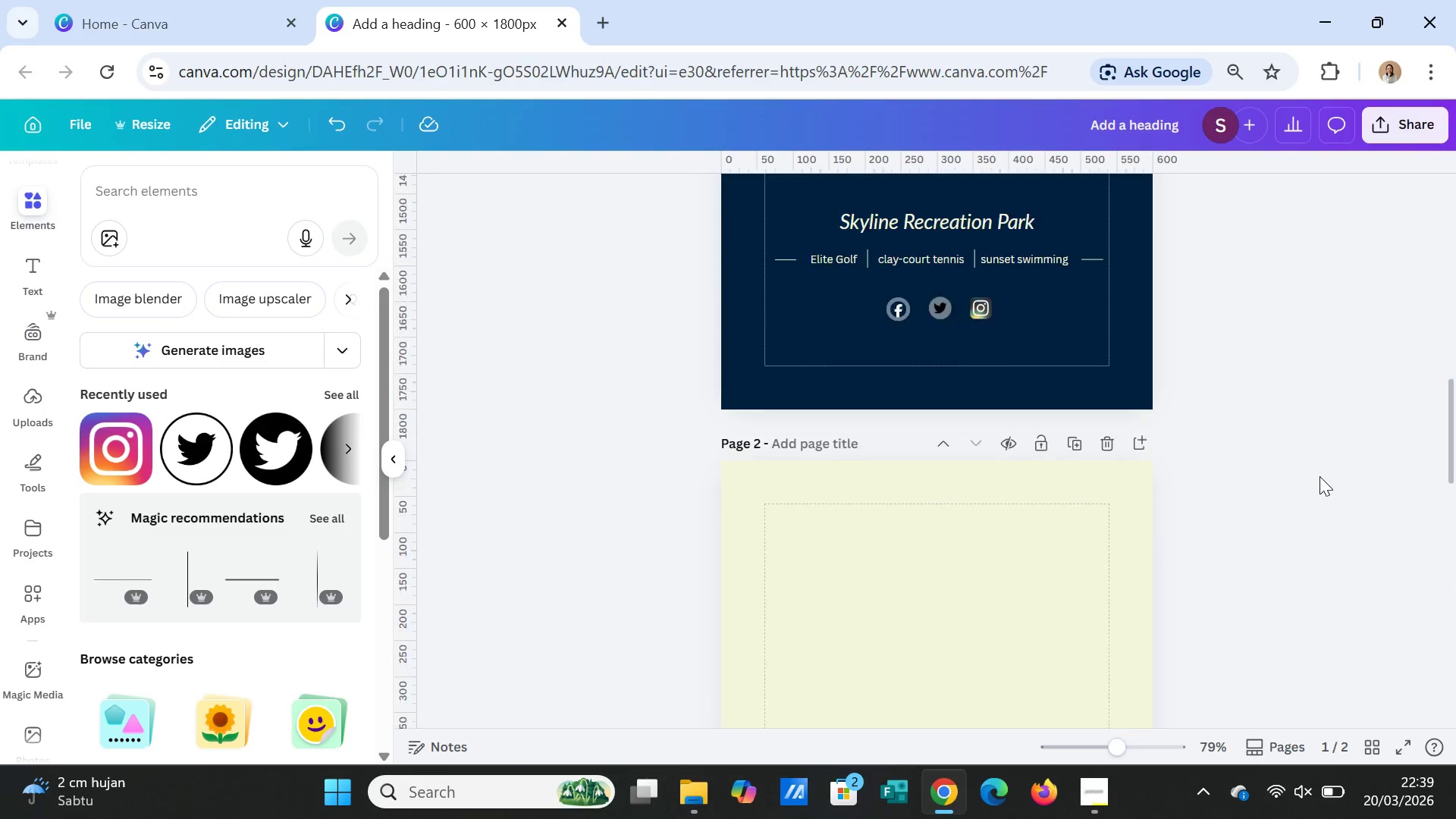 
scroll: coordinate [1317, 475], scroll_direction: down, amount: 13.0
 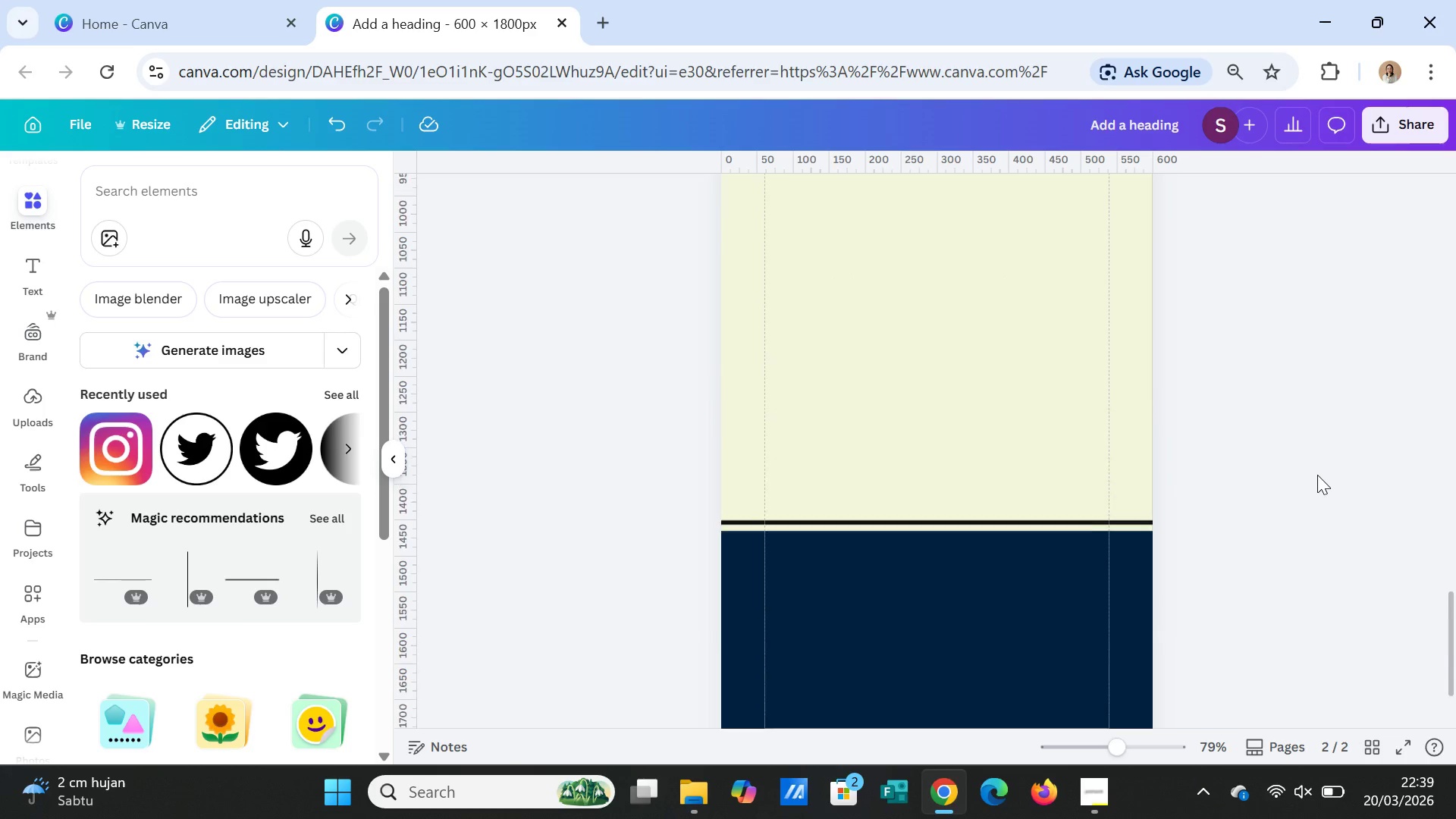 
scroll: coordinate [1317, 475], scroll_direction: up, amount: 1.0
 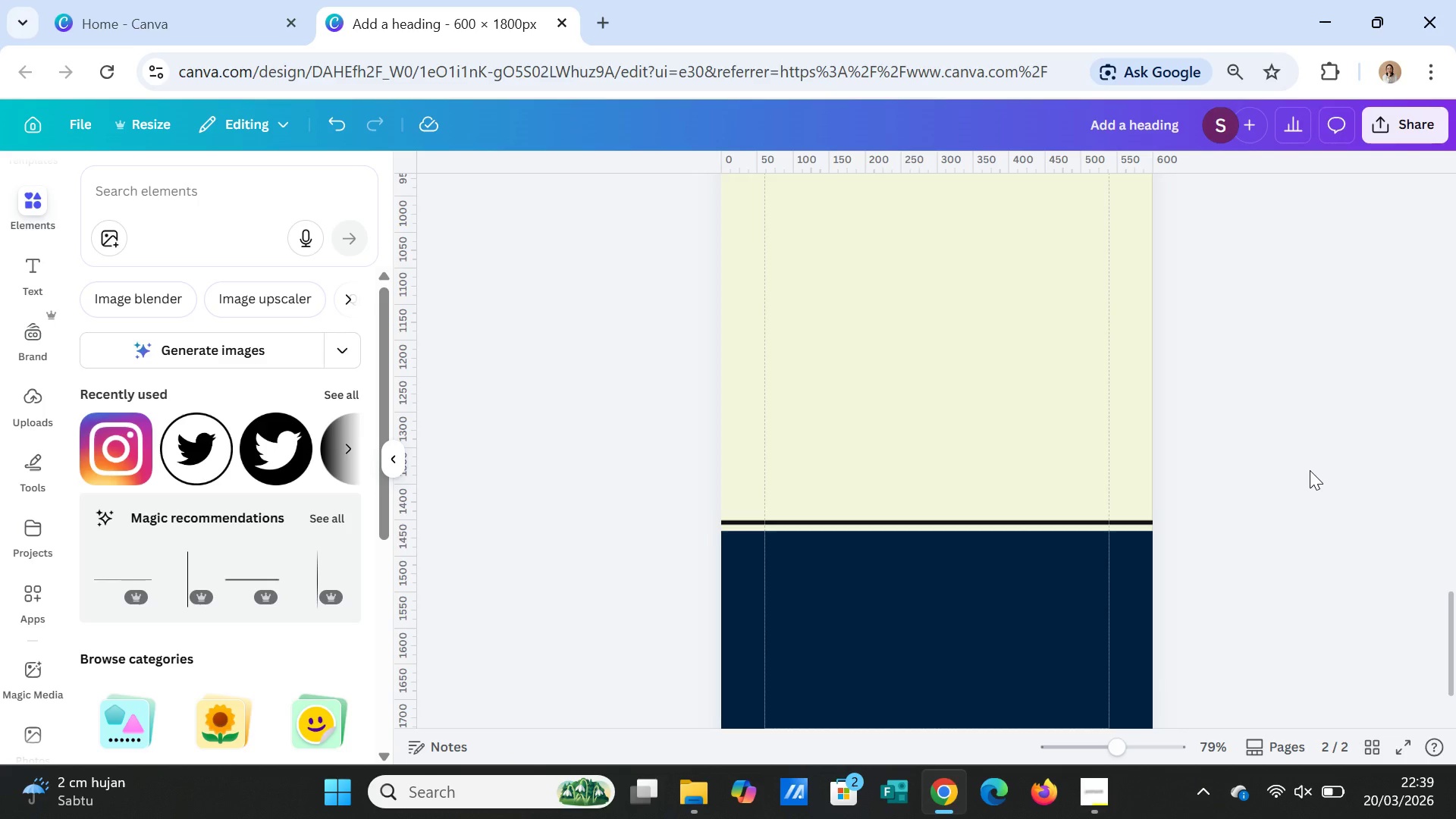 
left_click([1310, 470])
 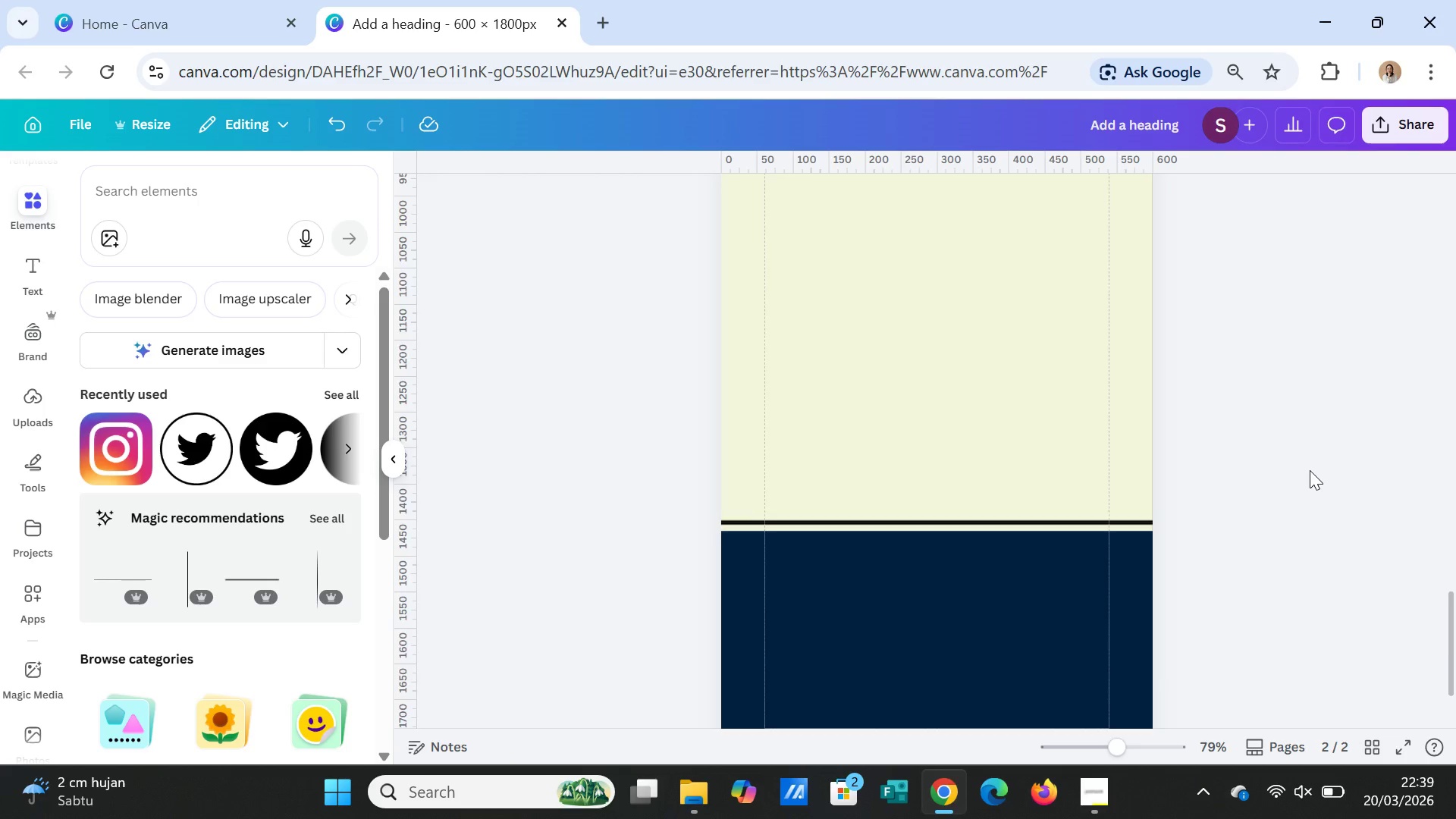 
scroll: coordinate [1310, 470], scroll_direction: up, amount: 10.0
 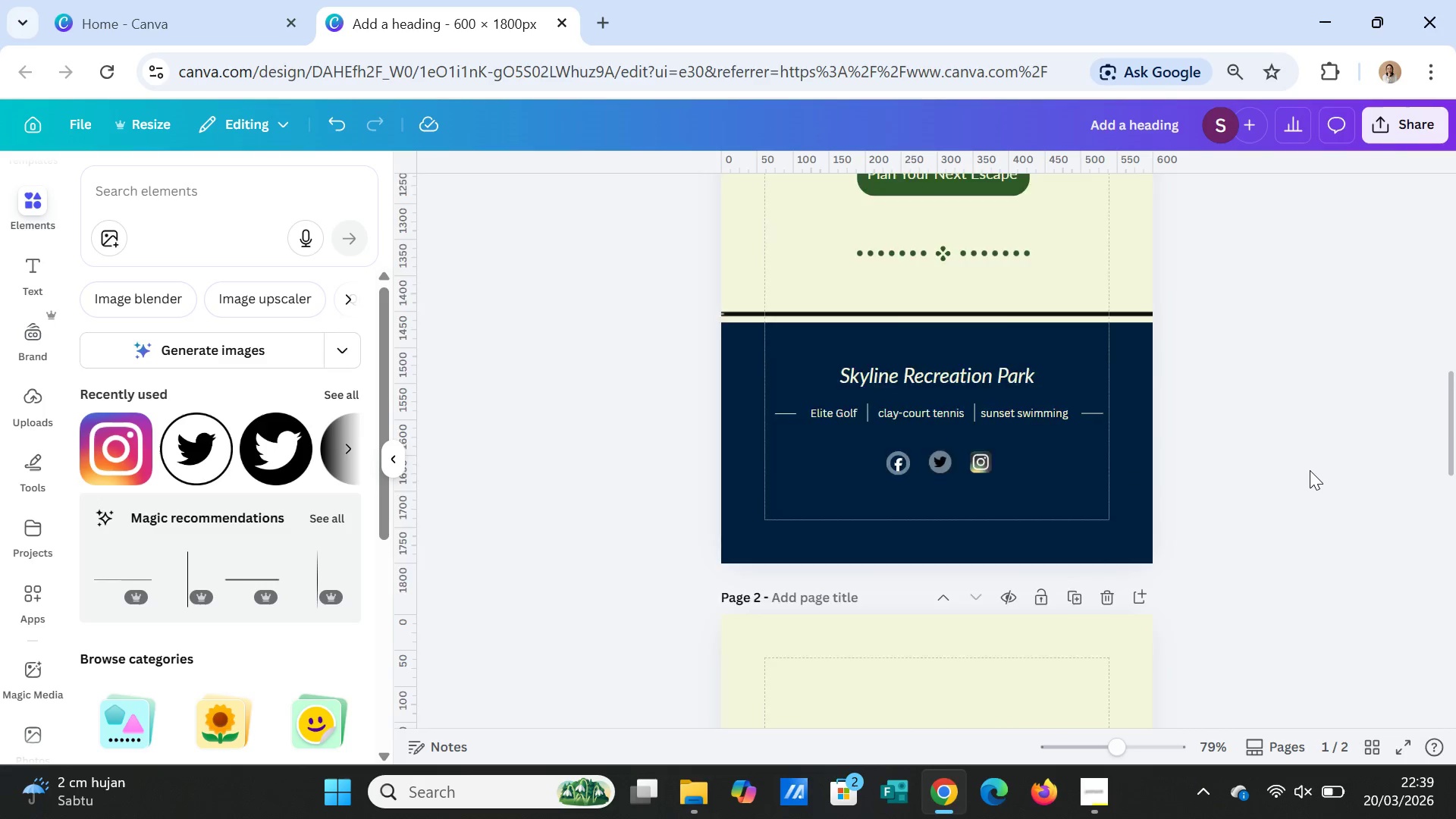 
scroll: coordinate [1310, 470], scroll_direction: down, amount: 12.0
 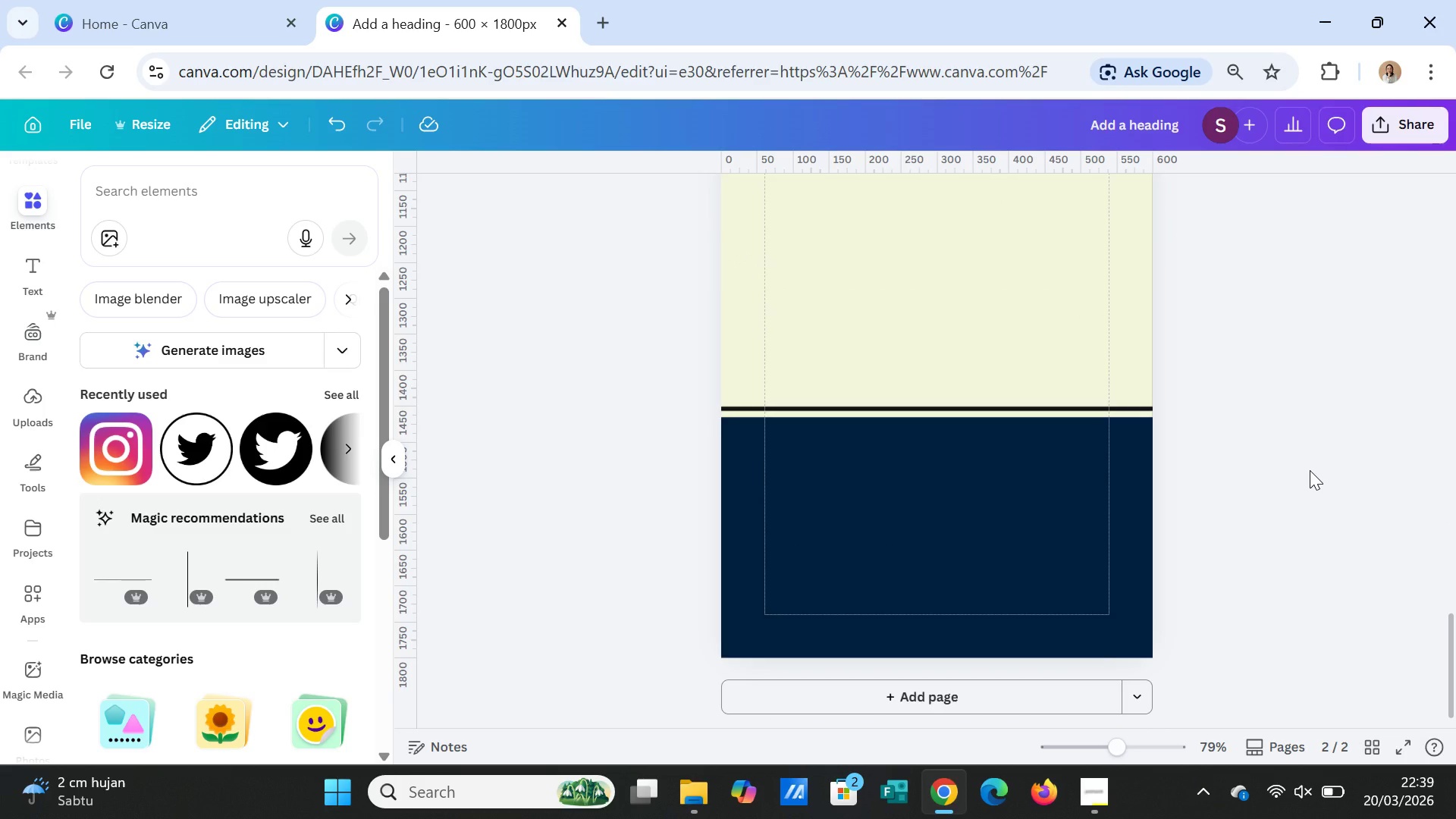 
scroll: coordinate [1310, 470], scroll_direction: up, amount: 12.0
 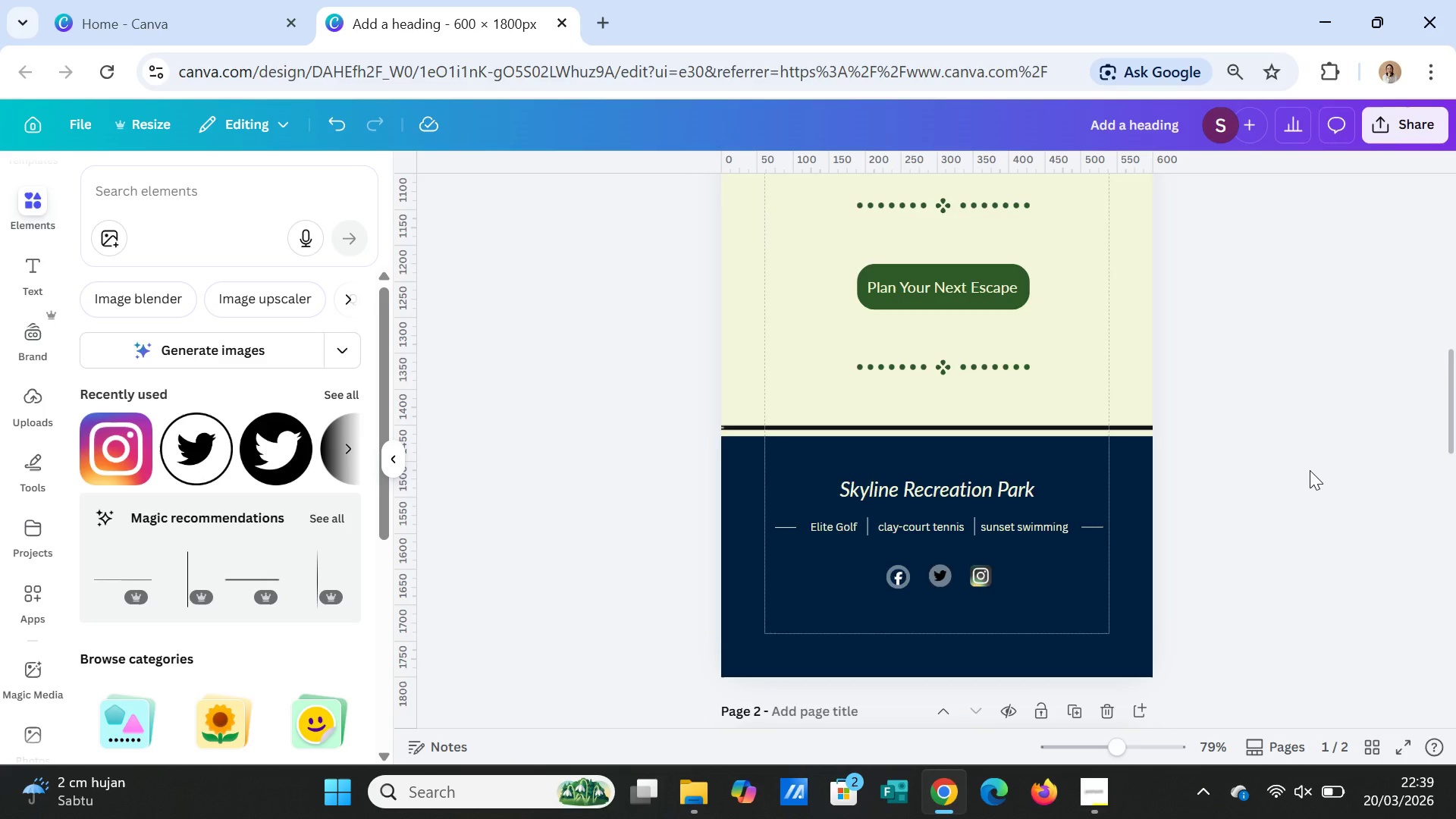 
scroll: coordinate [1310, 470], scroll_direction: down, amount: 13.0
 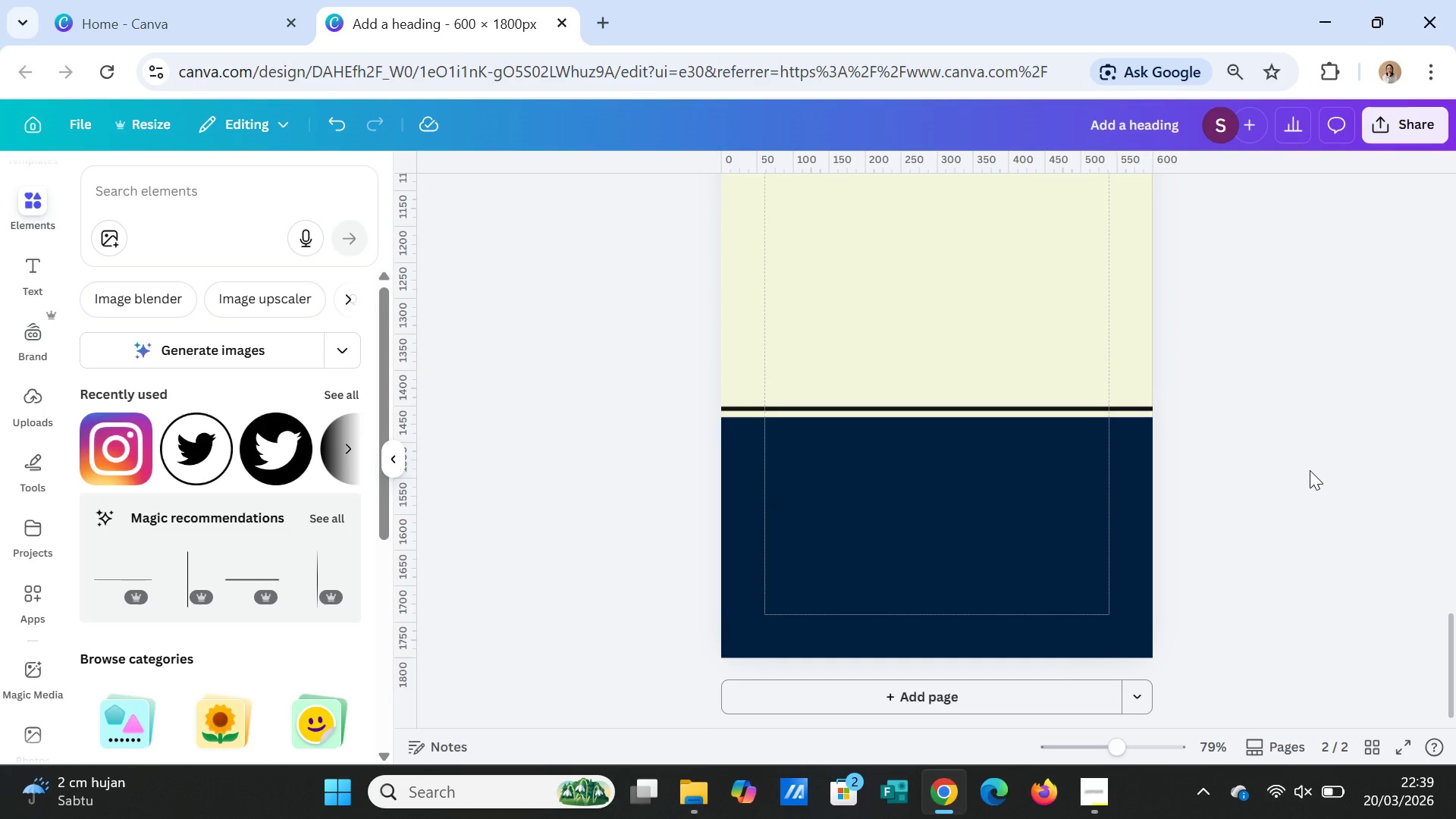 
scroll: coordinate [1310, 470], scroll_direction: up, amount: 12.0
 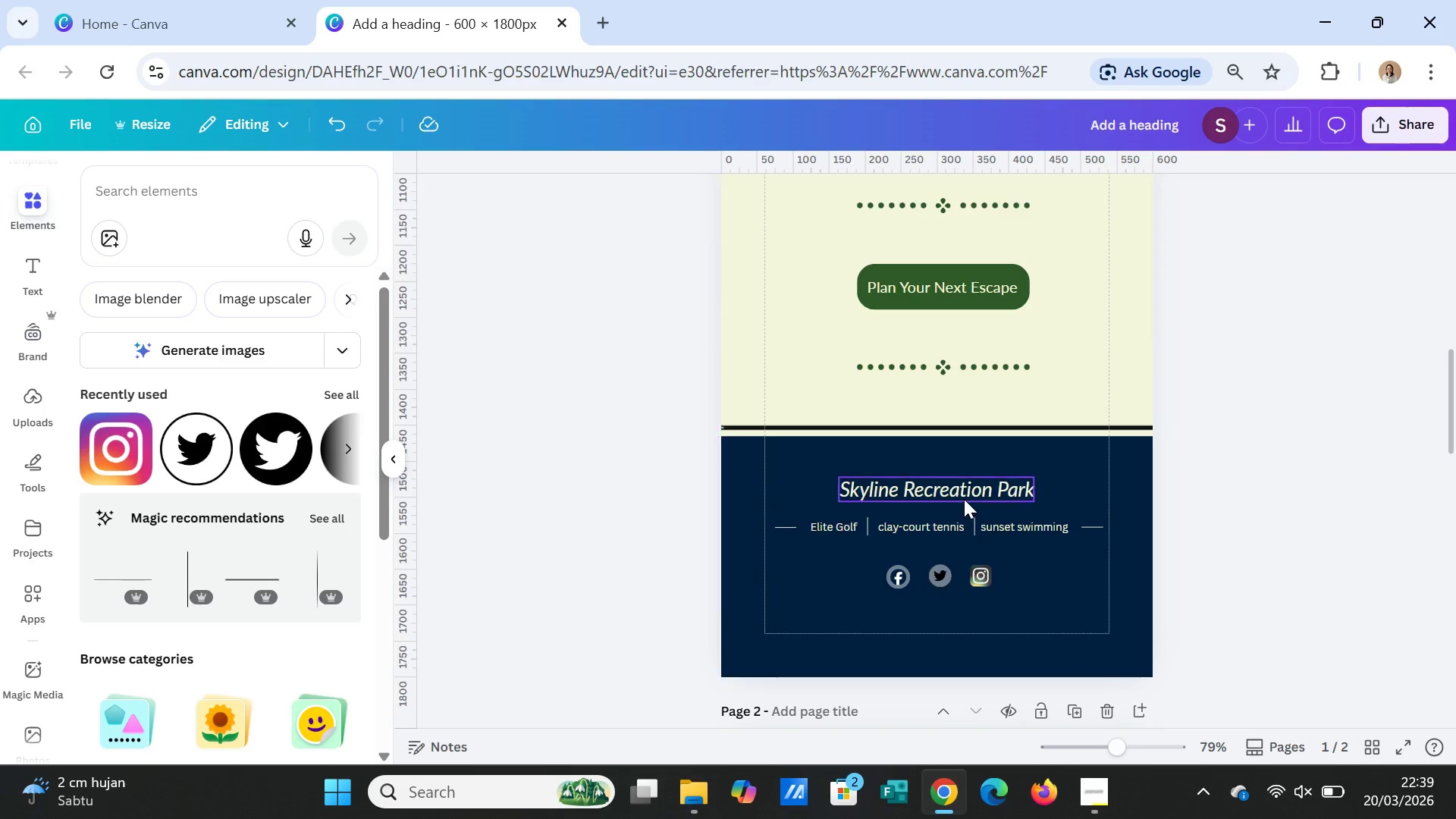 
left_click([963, 498])
 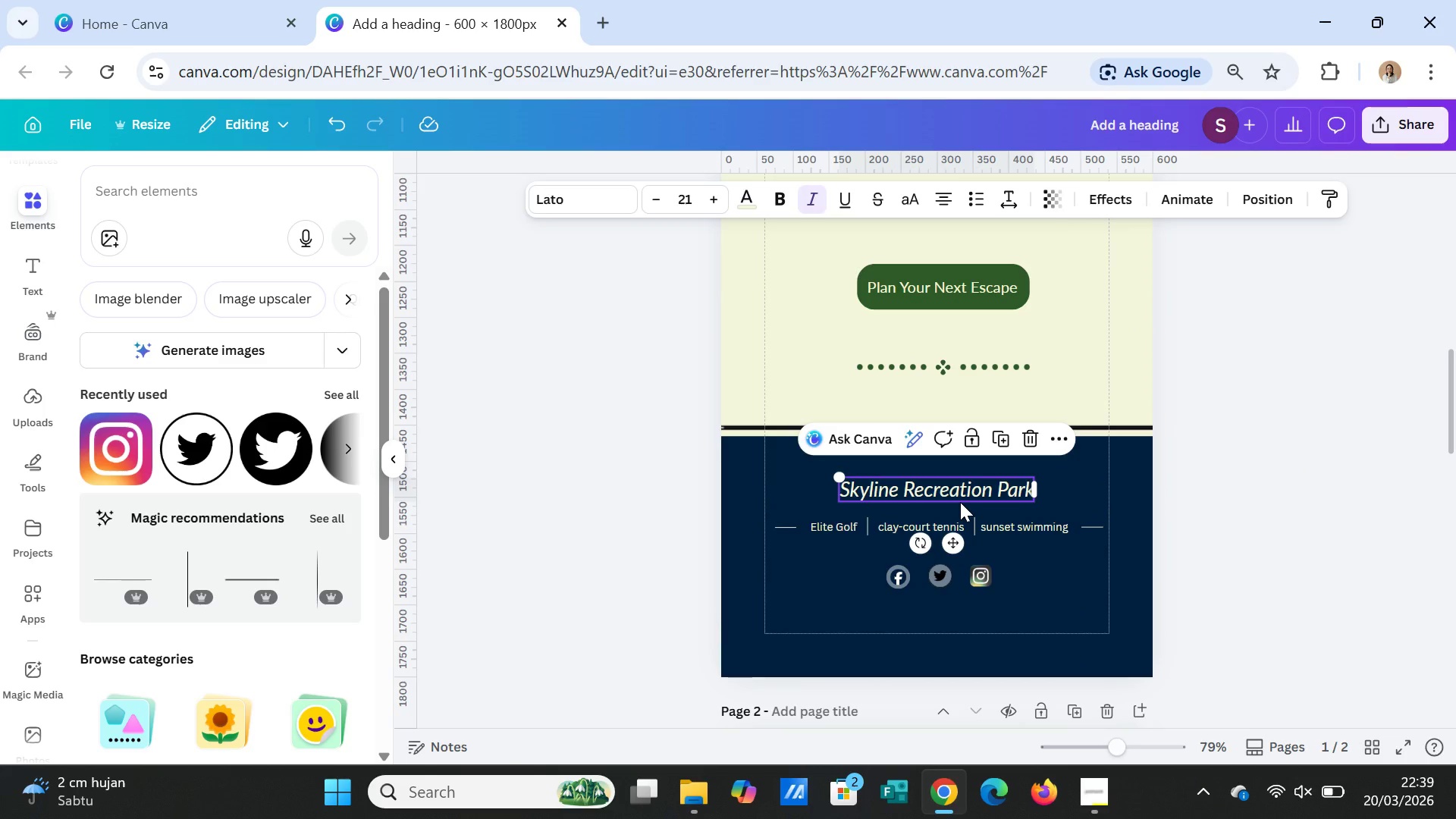 
hold_key(key=ShiftLeft, duration=16.84)
left_click([783, 525])
 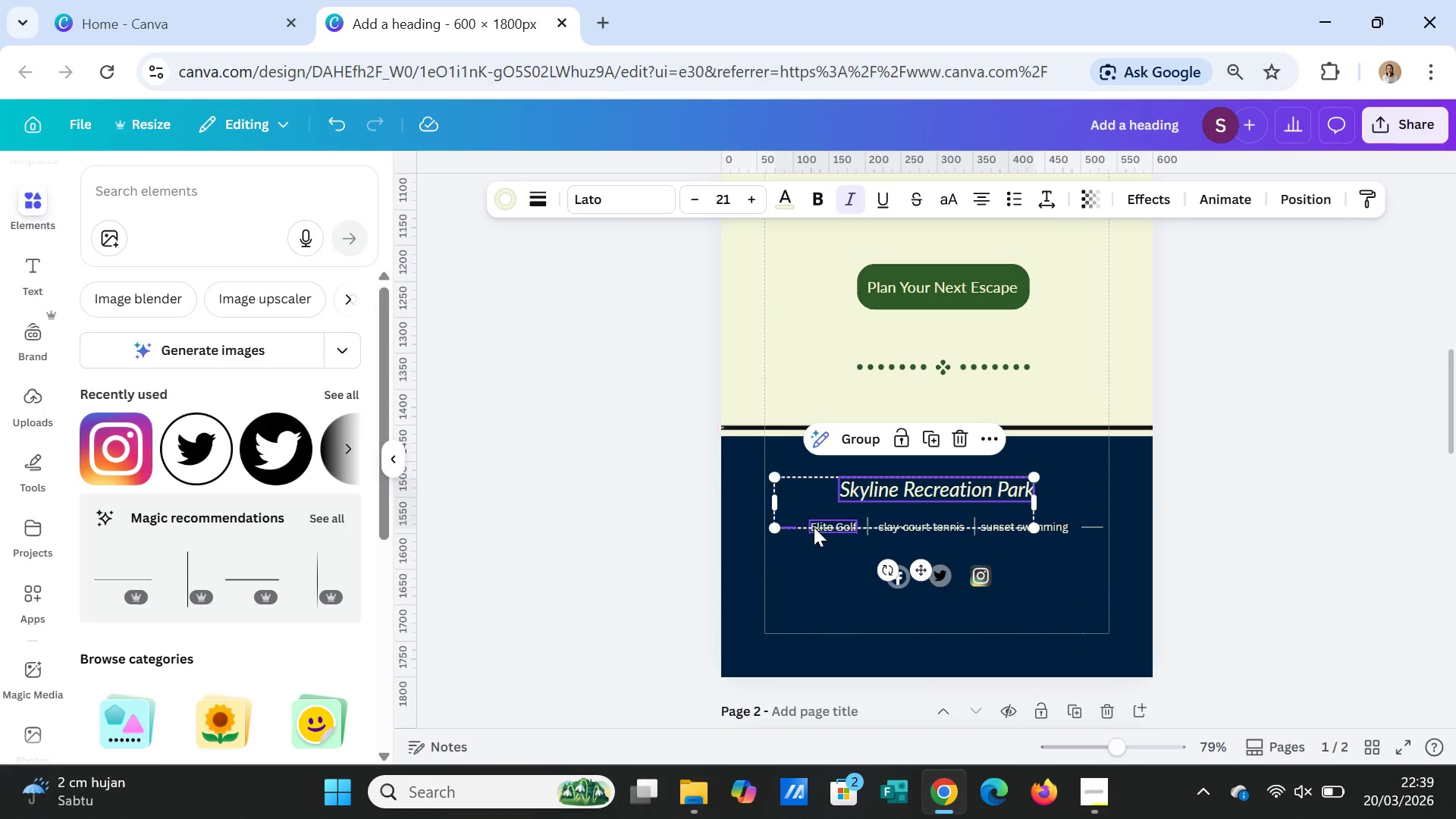 
left_click([816, 527])
 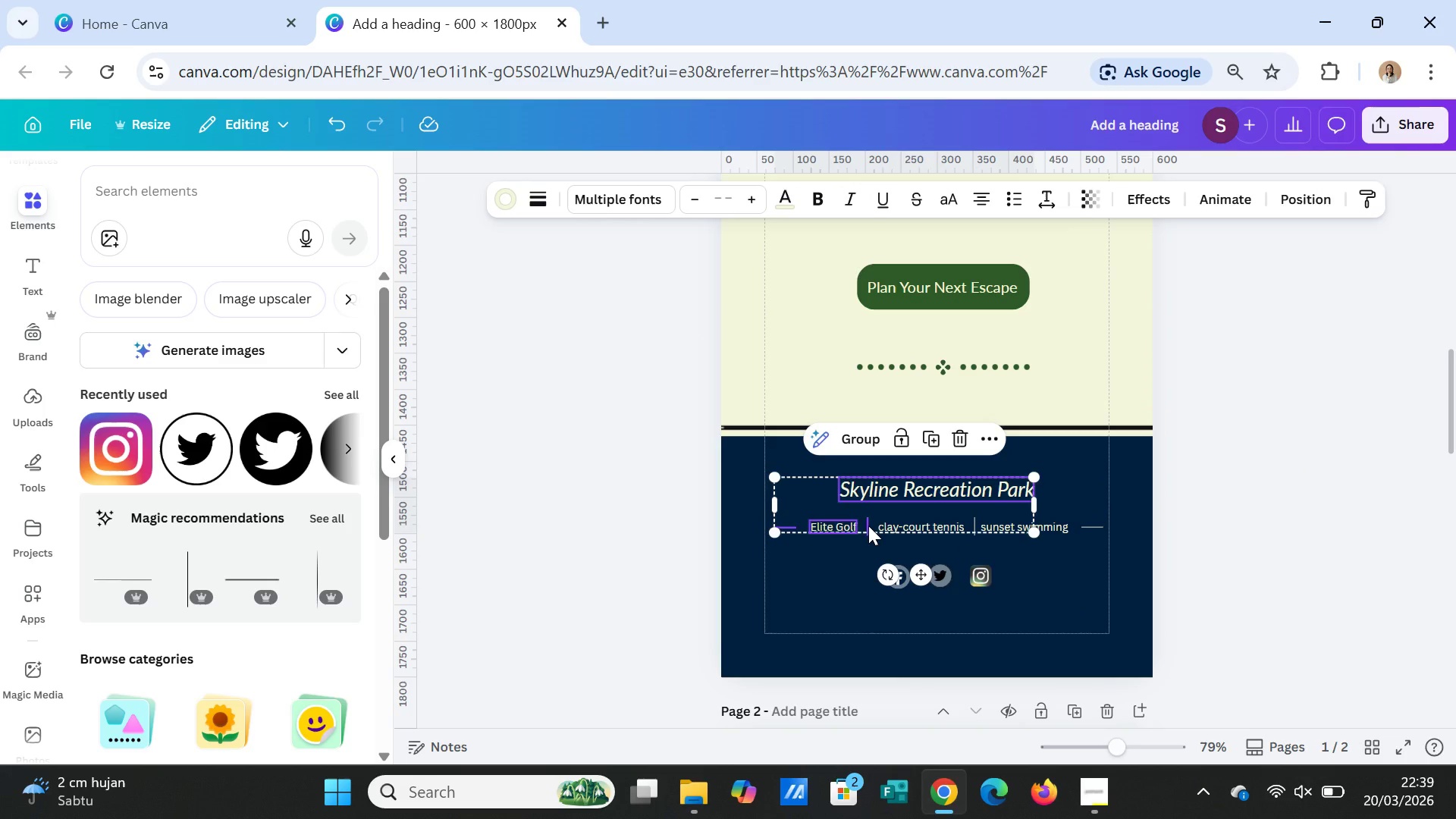 
left_click([868, 526])
 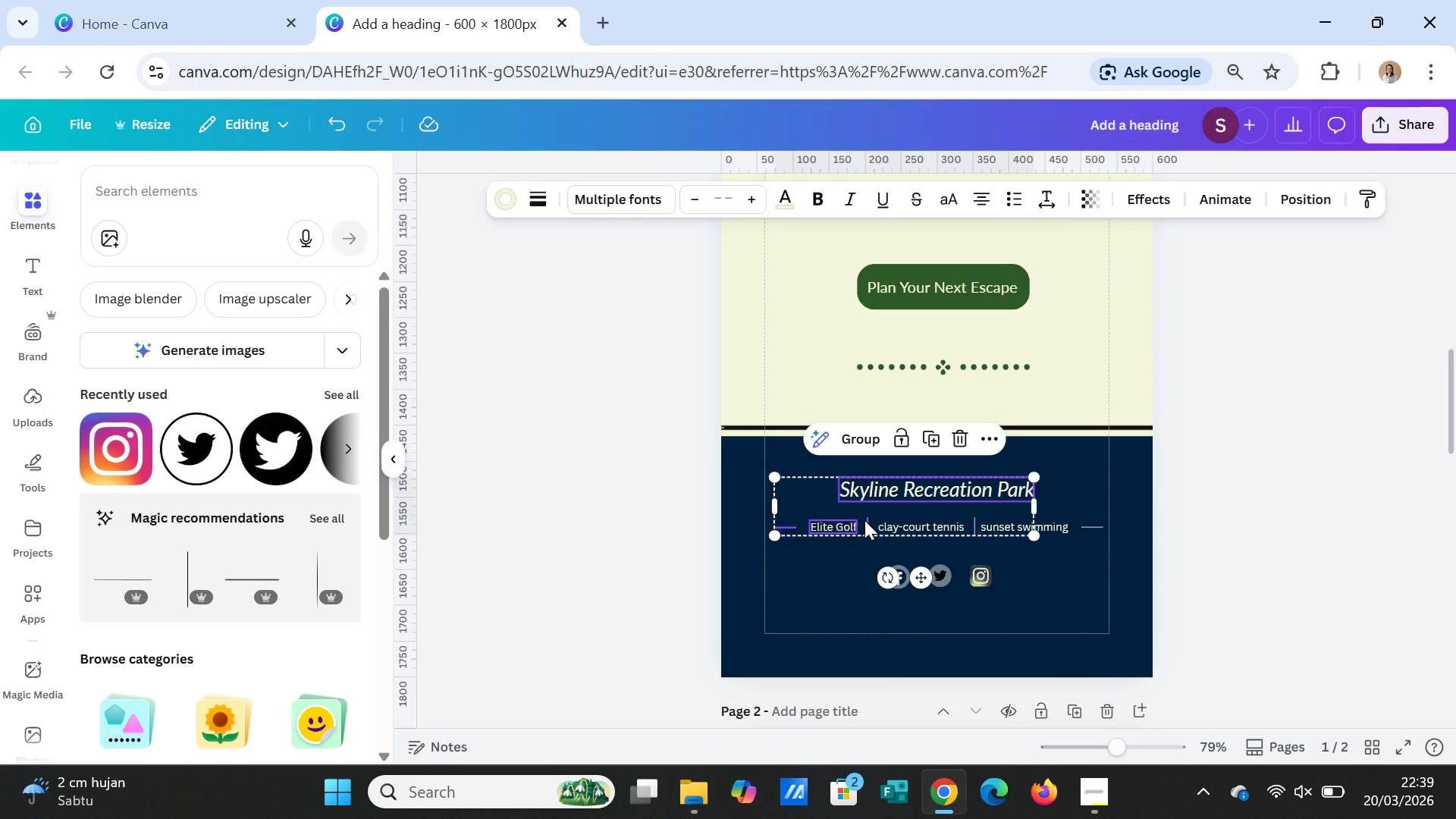 
left_click([864, 521])
 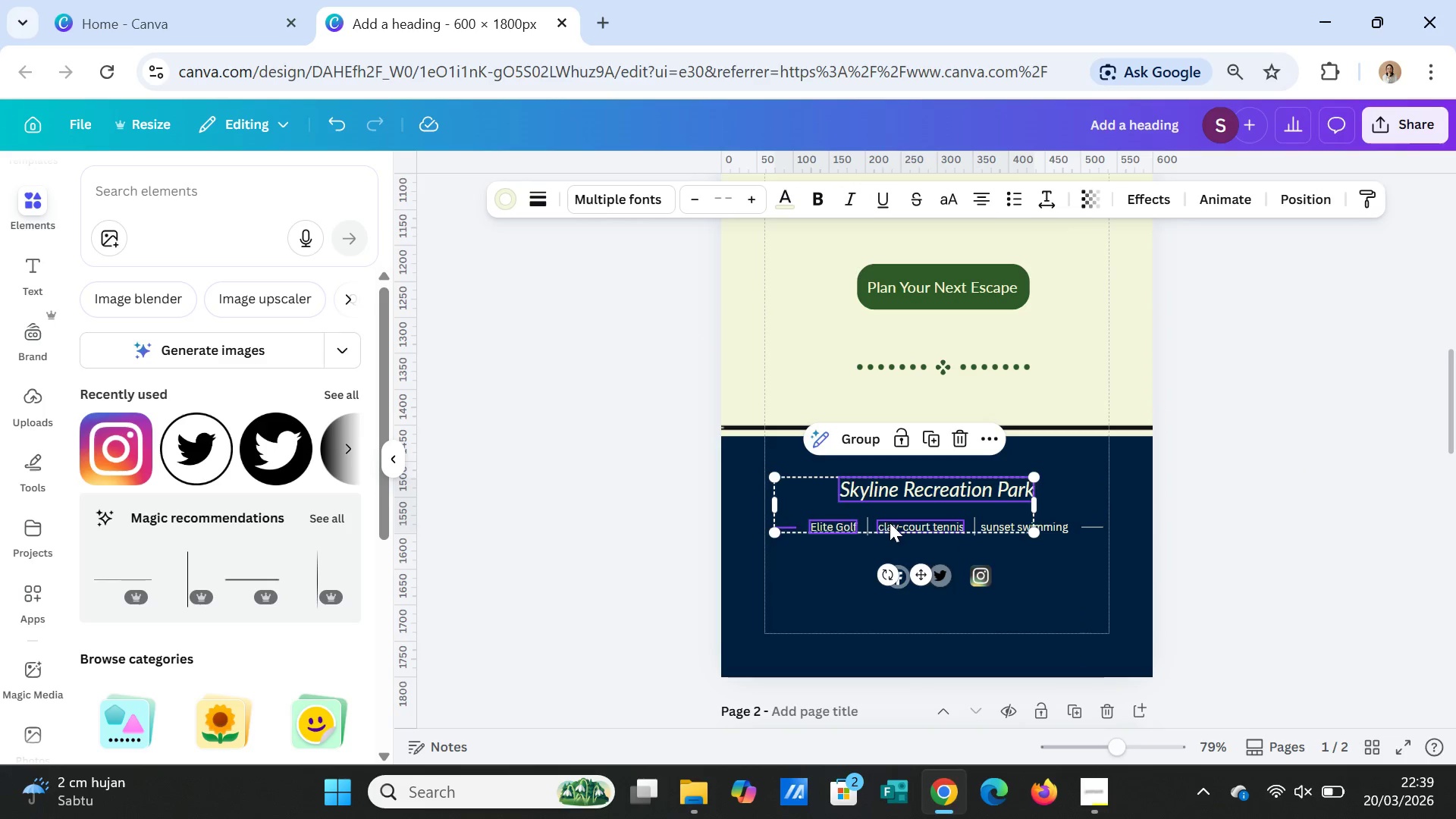 
left_click([890, 522])
 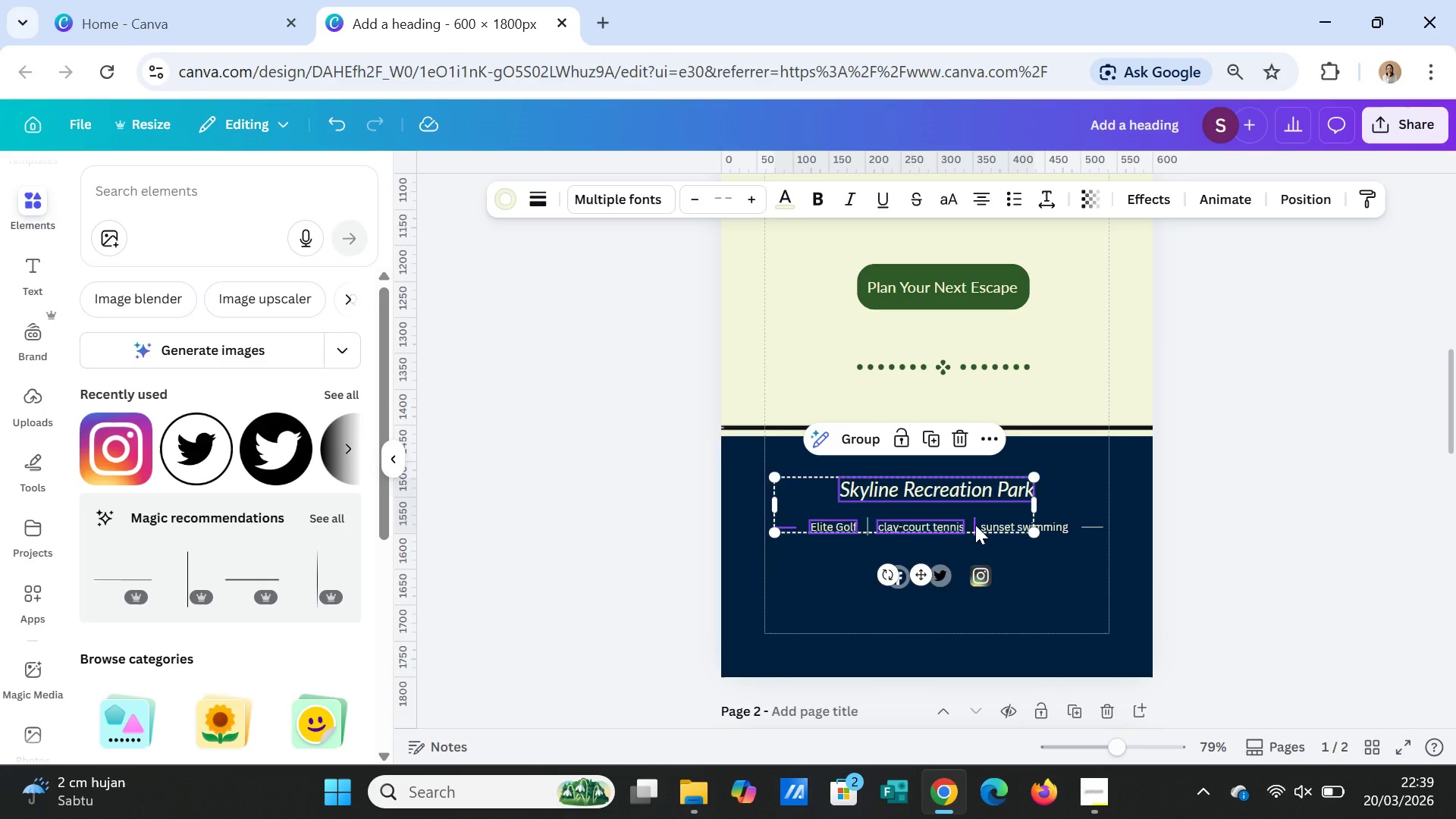 
left_click([975, 525])
 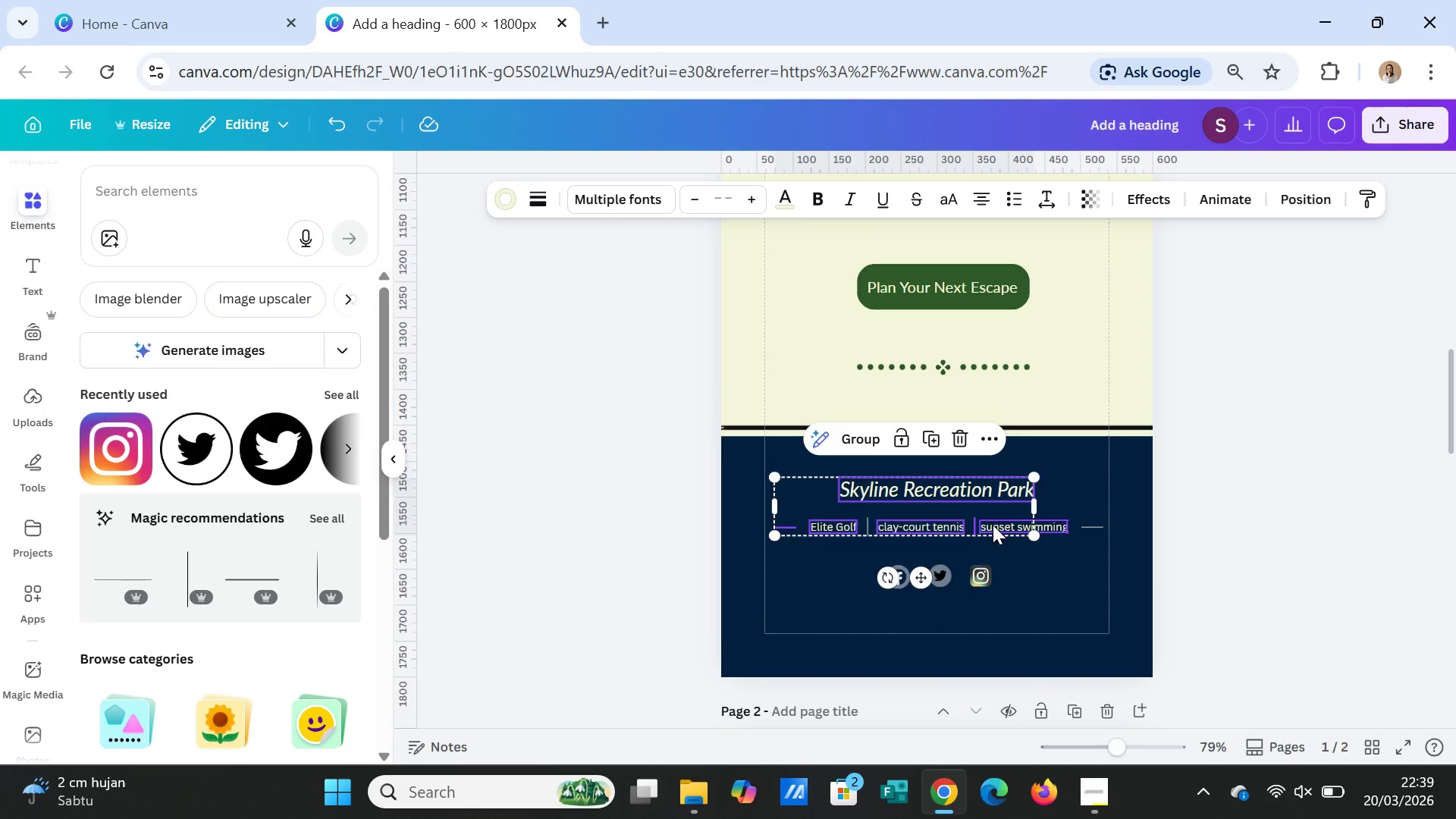 
left_click([993, 525])
 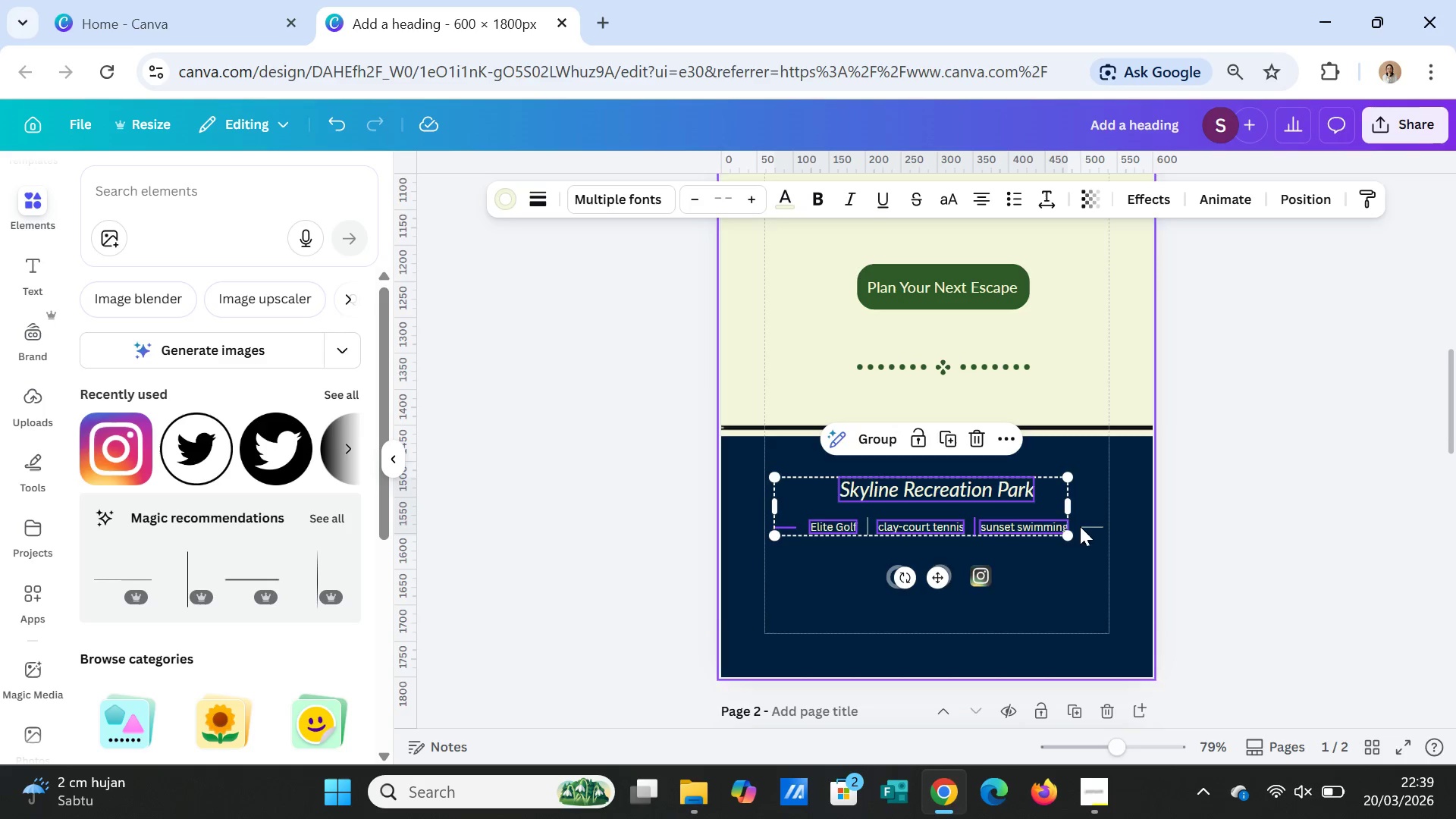 
left_click([1086, 526])
 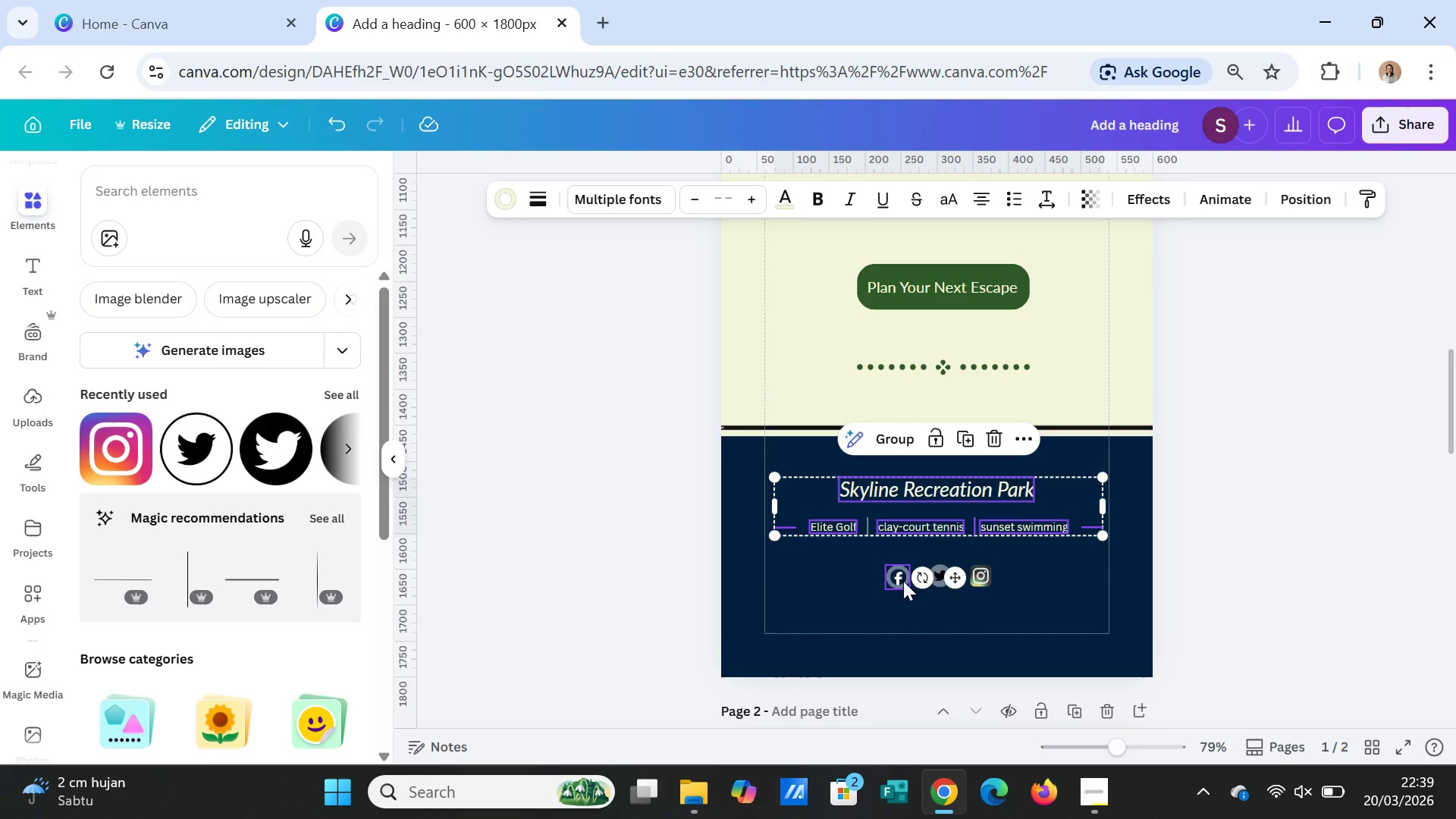 
left_click([899, 581])
 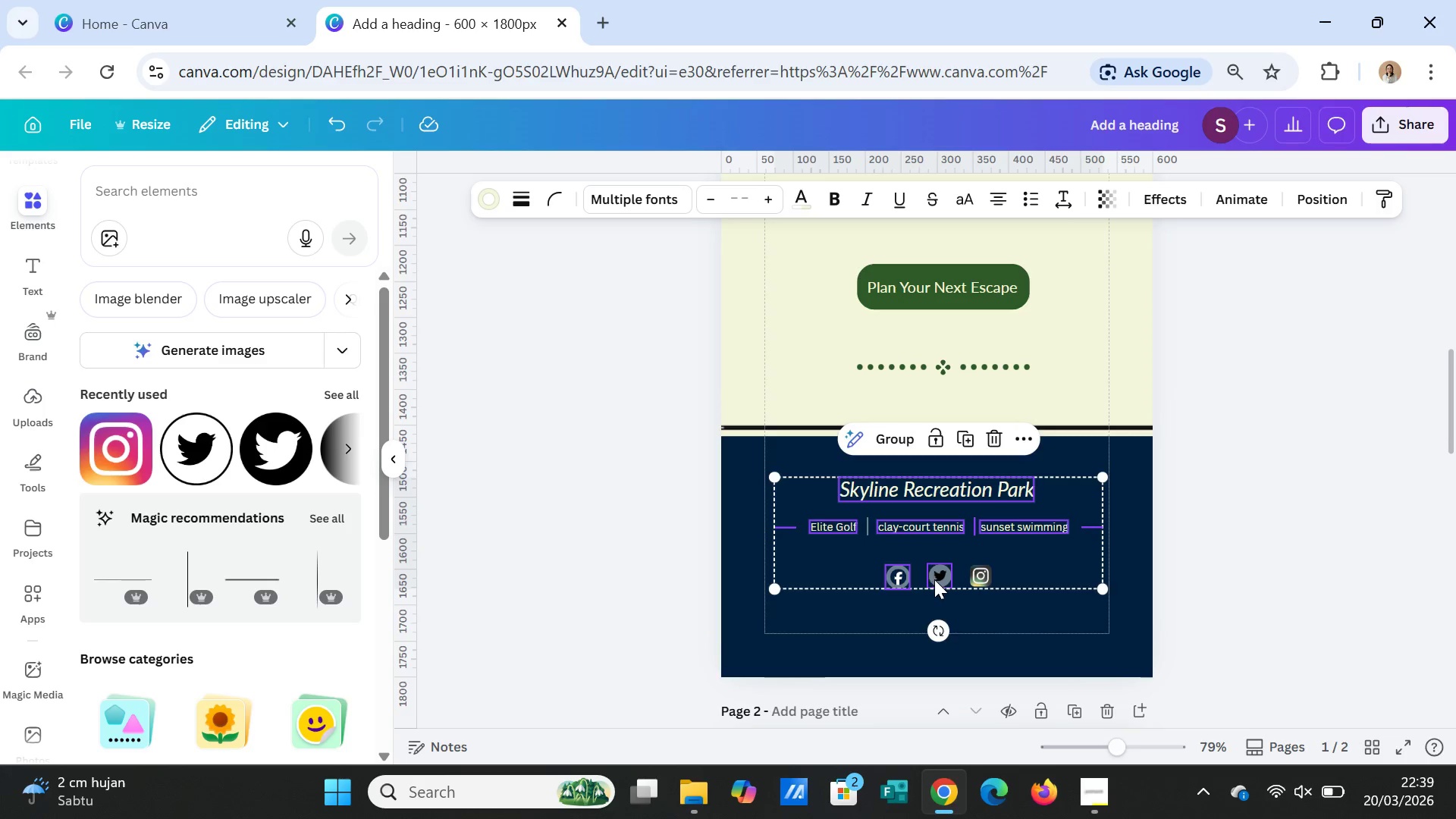 
left_click([934, 579])
 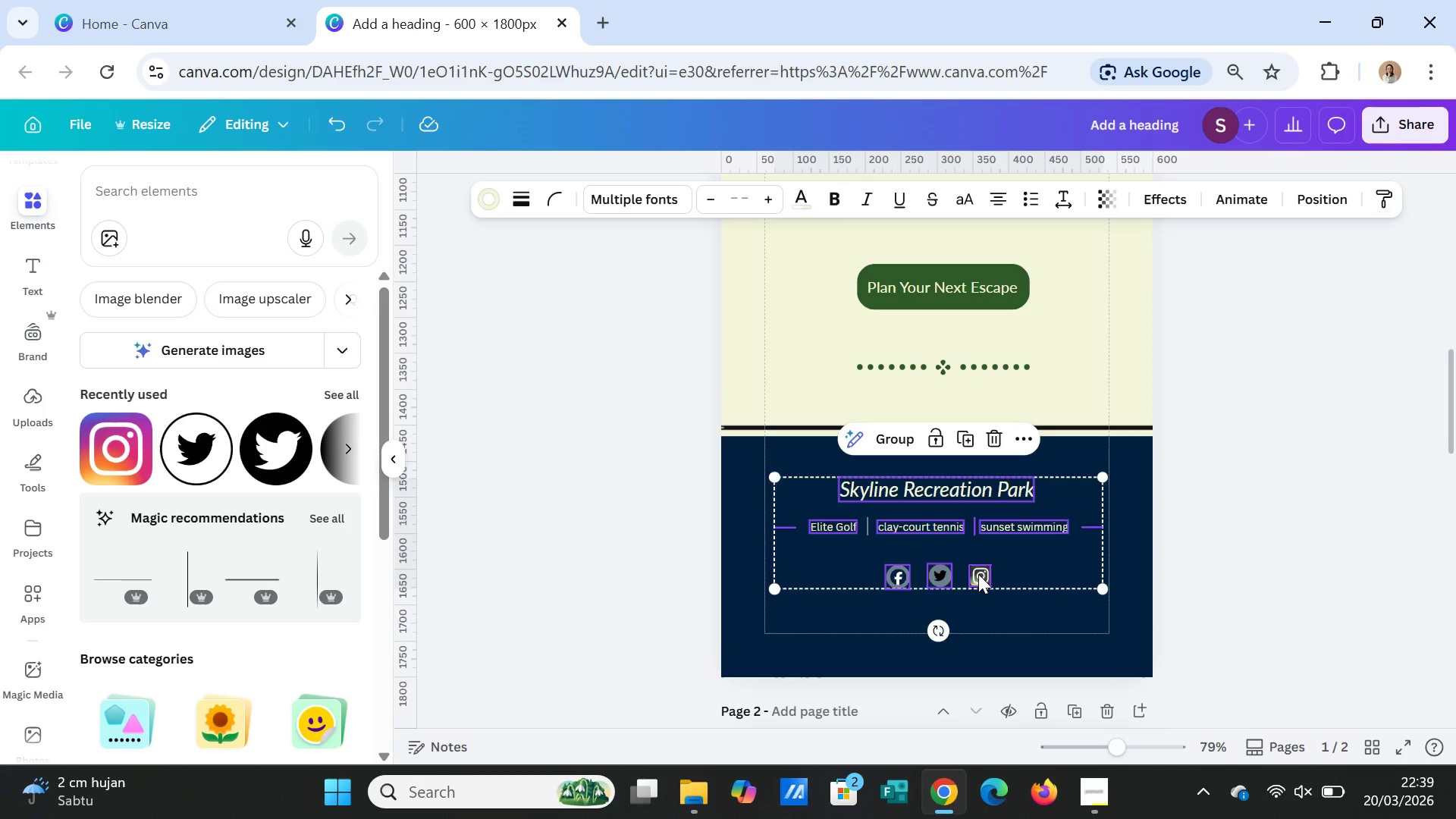 
left_click([978, 574])
 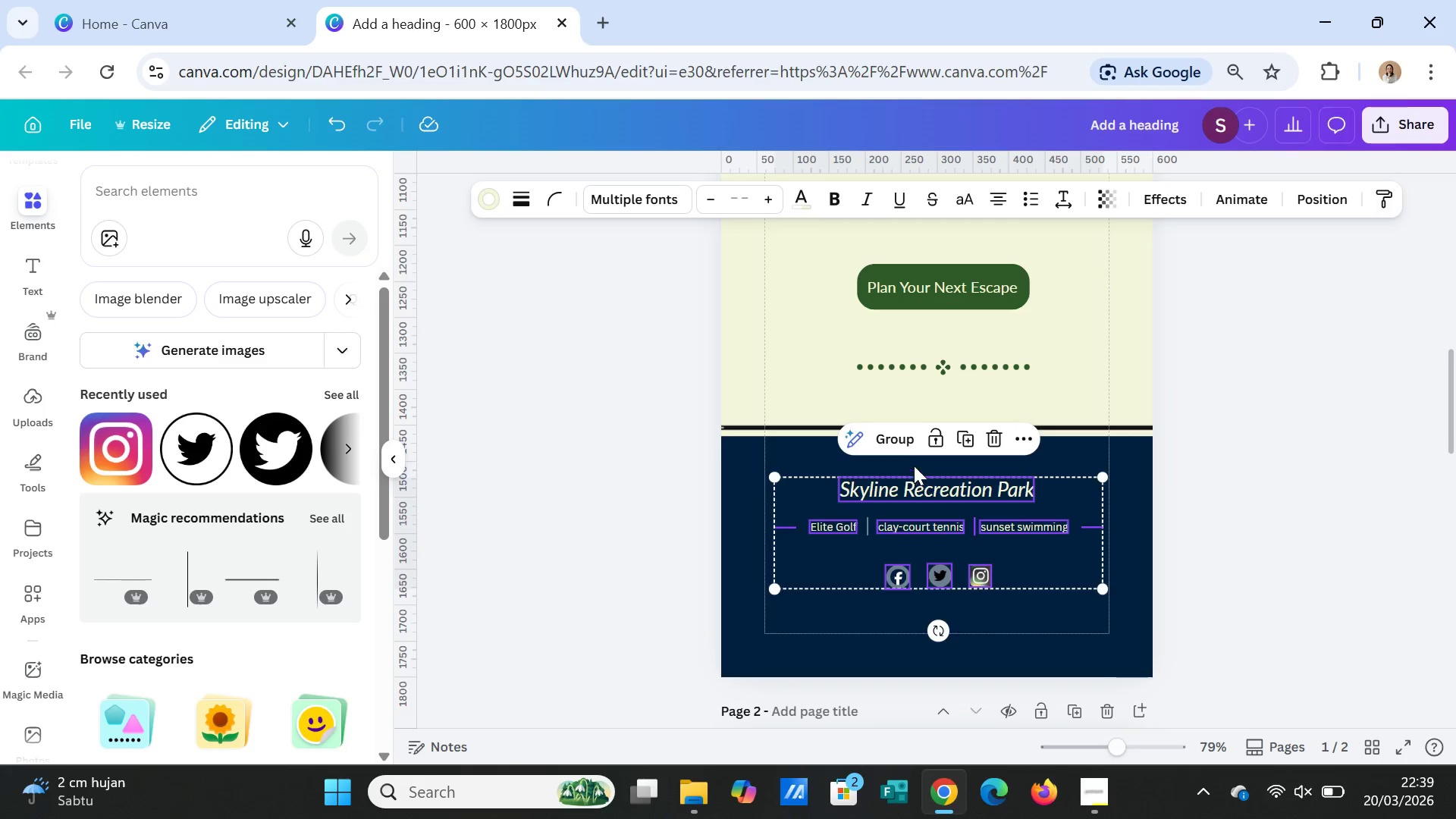 
left_click([893, 445])
 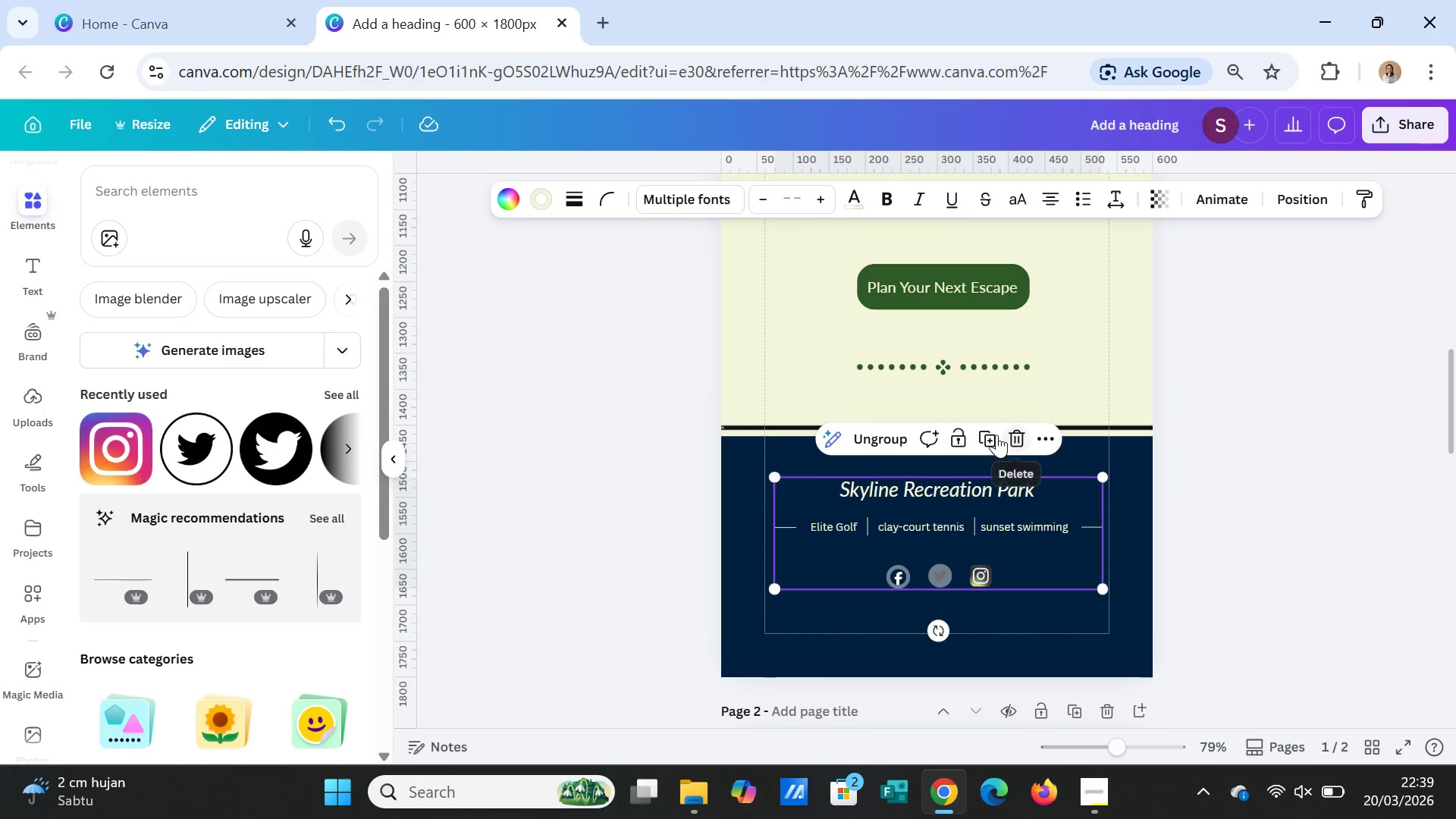 
left_click([993, 434])
 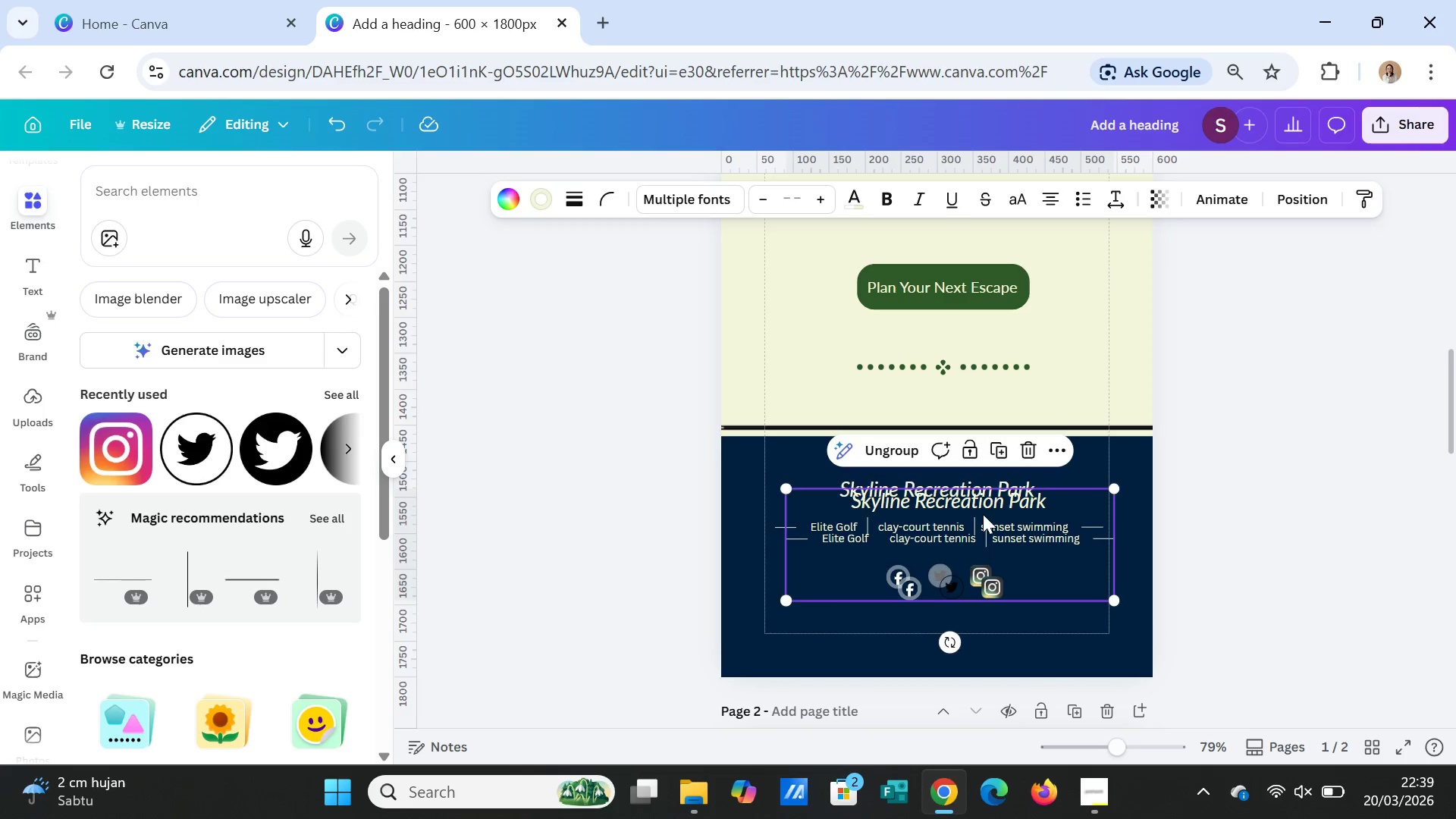 
left_click_drag(start_coordinate=[983, 514], to_coordinate=[977, 601])
 